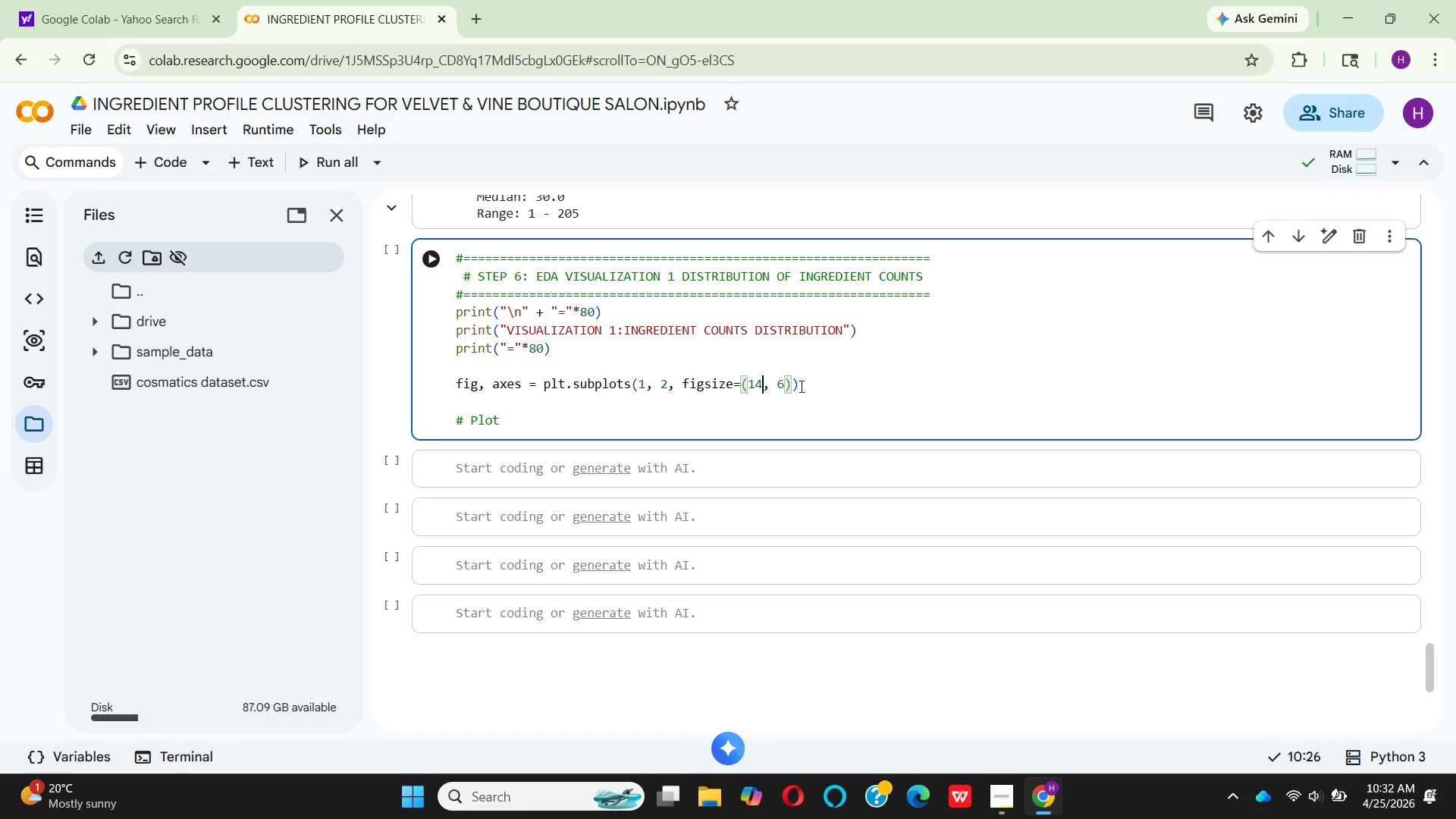 
left_click([543, 421])
 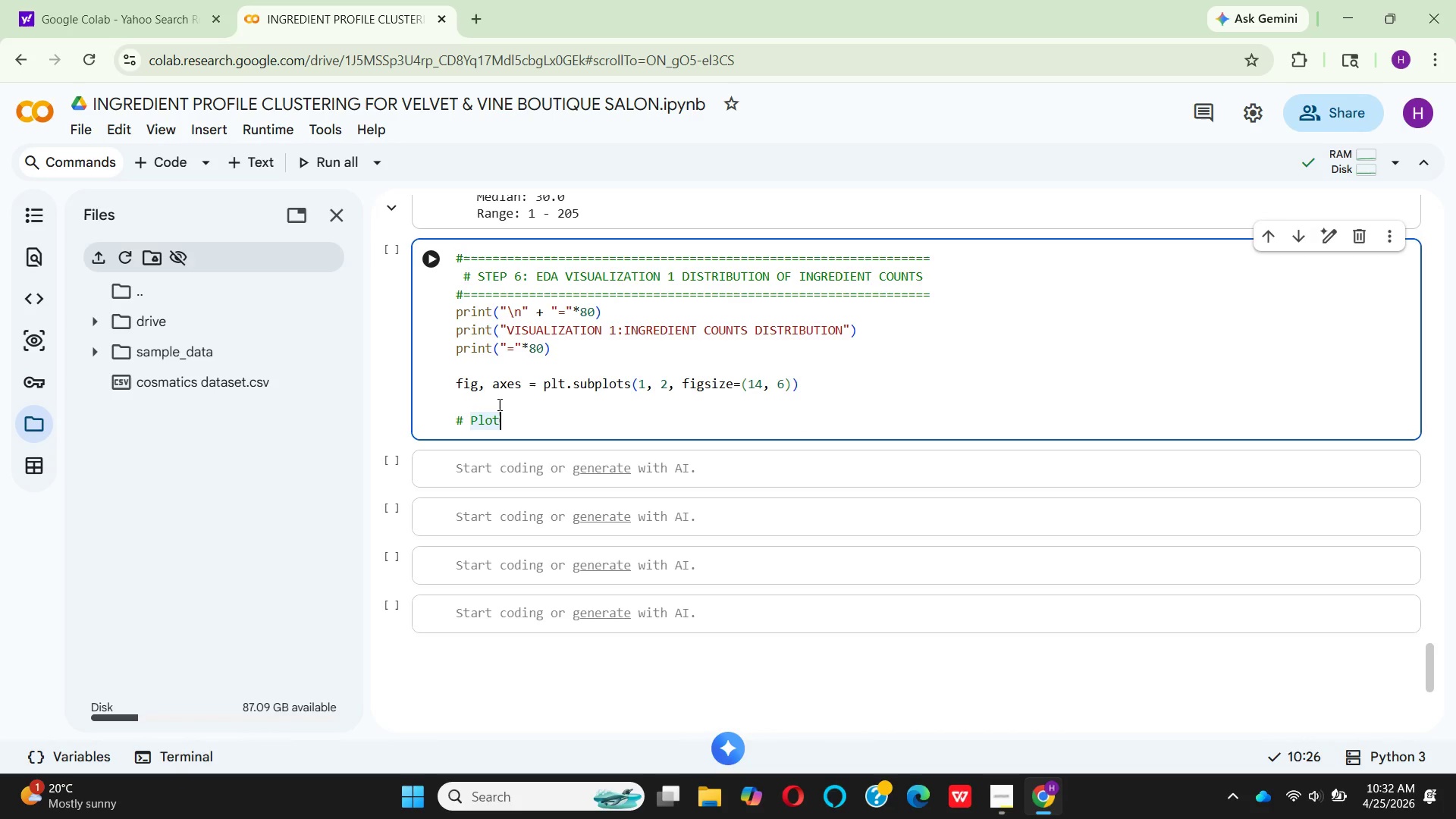 
key(Backspace)
key(Backspace)
key(Backspace)
key(Backspace)
type(Histogram with KDE)
 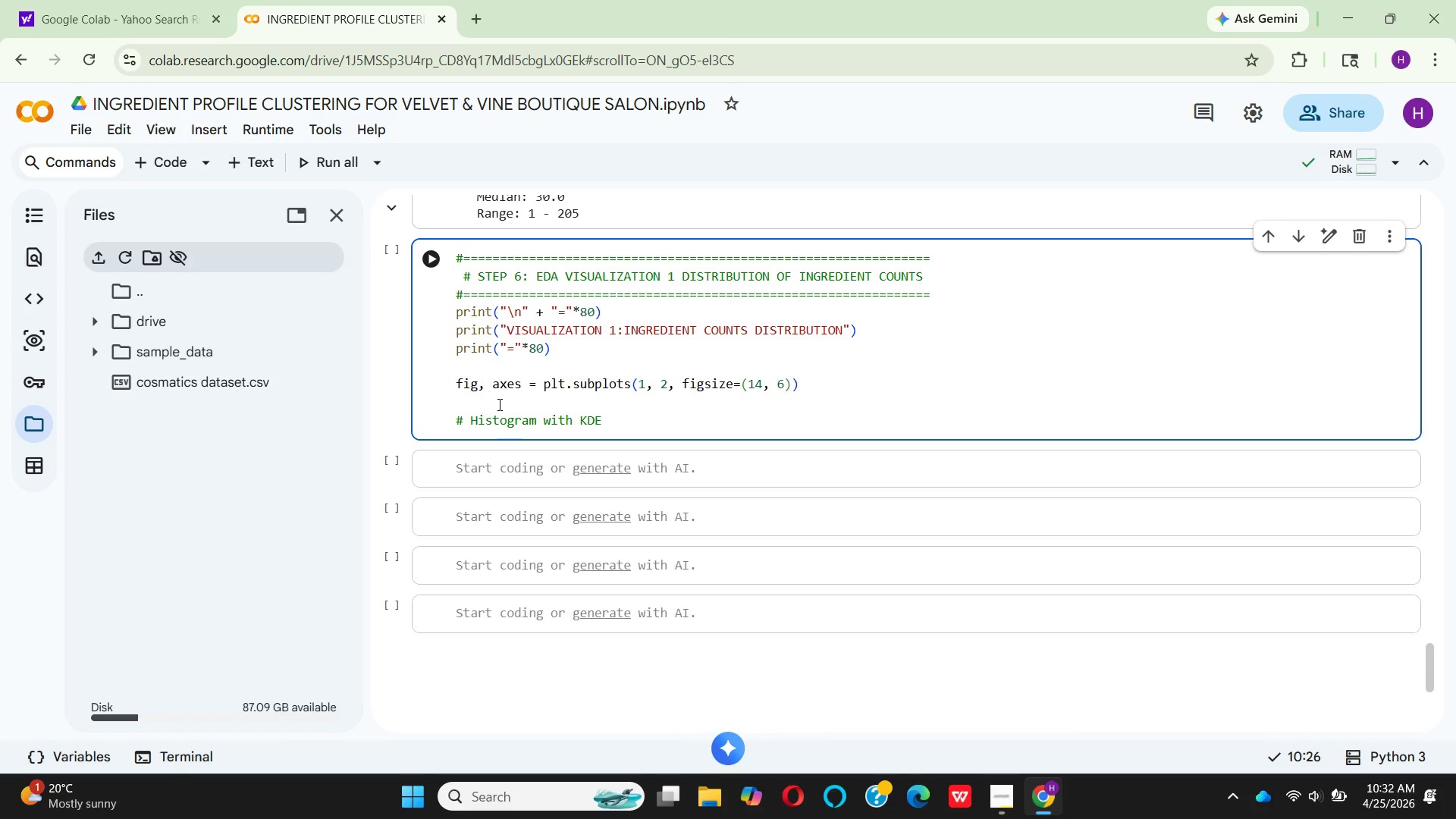 
key(Enter)
 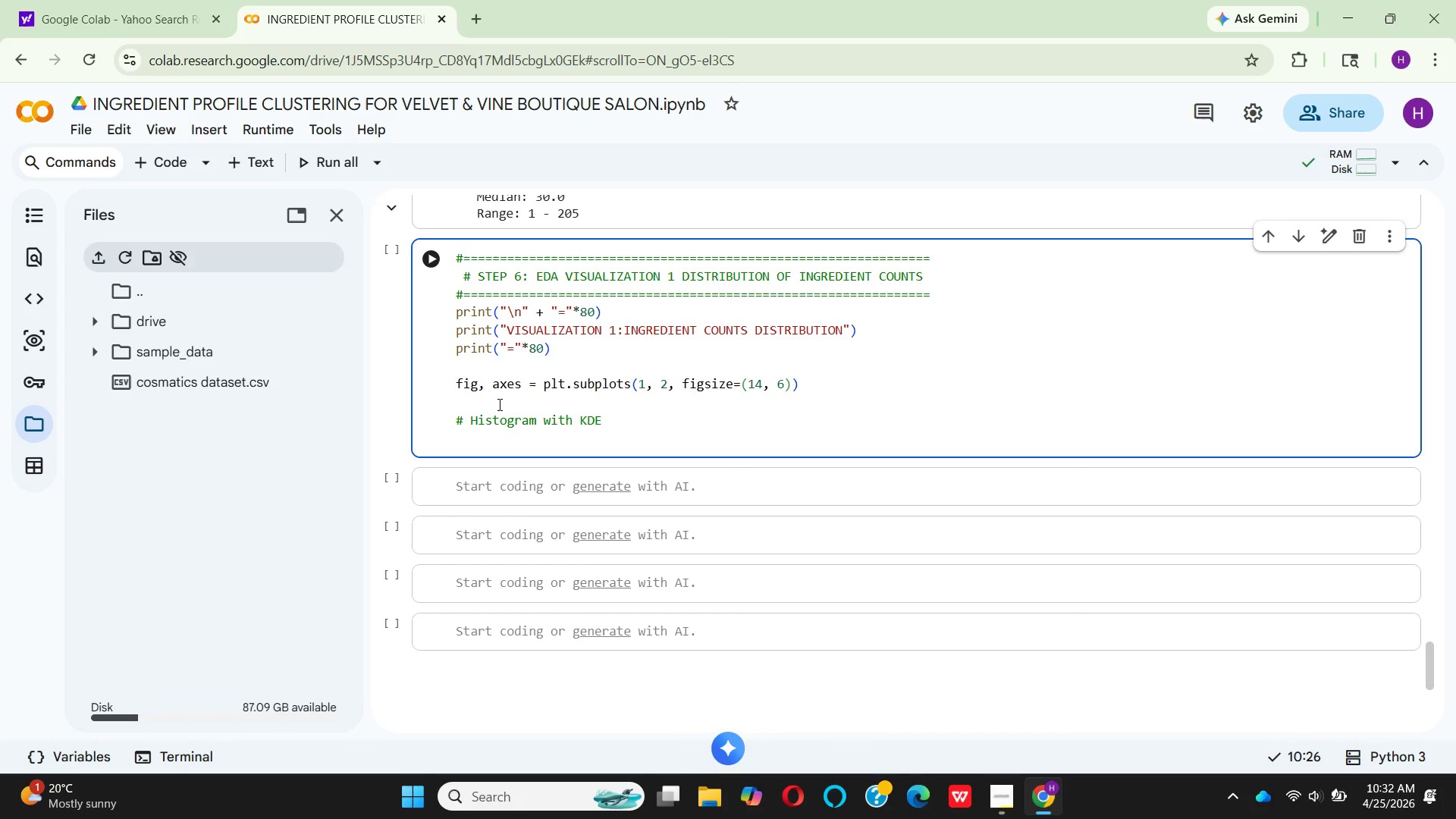 
type(ax)
 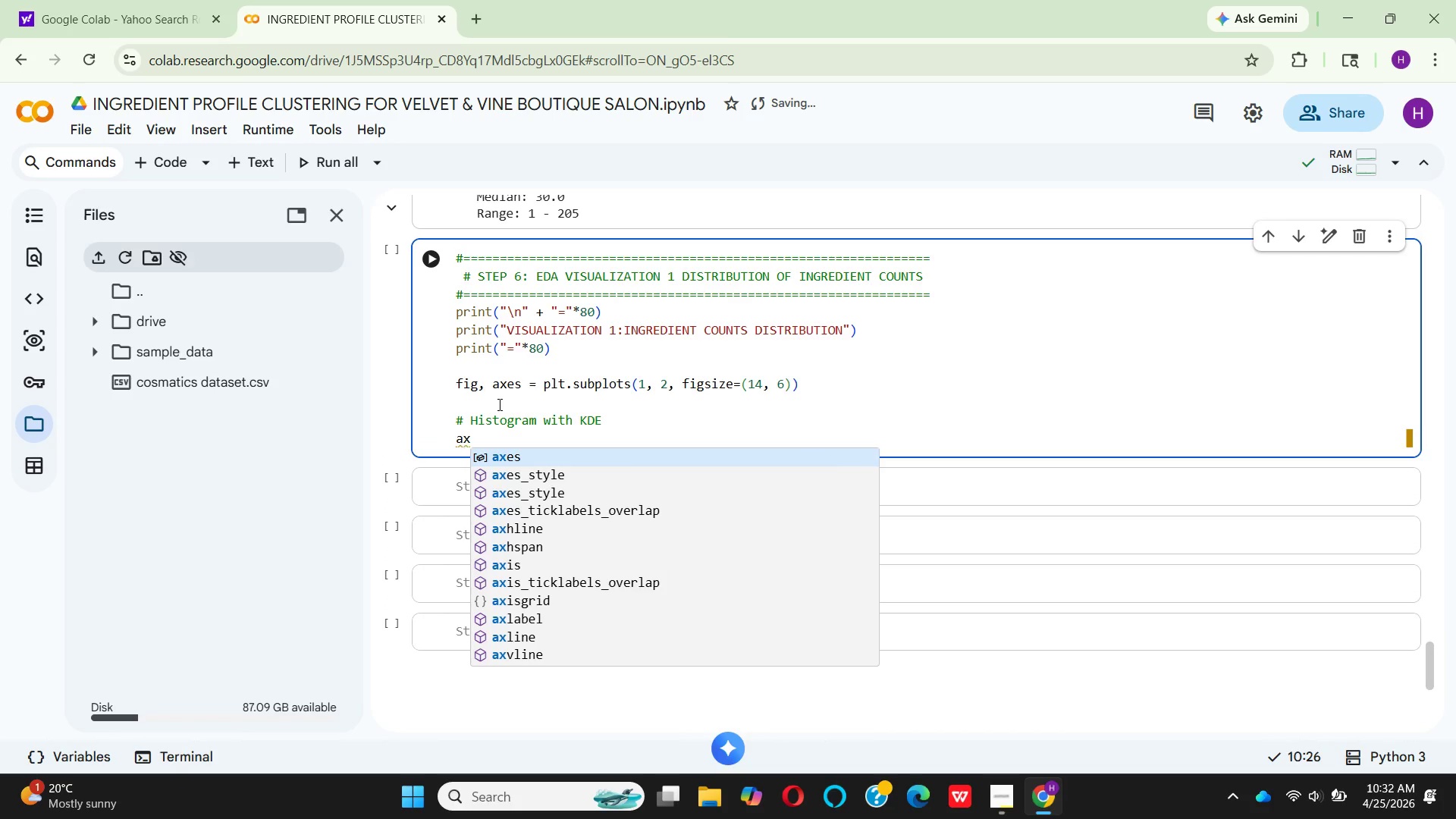 
key(Enter)
 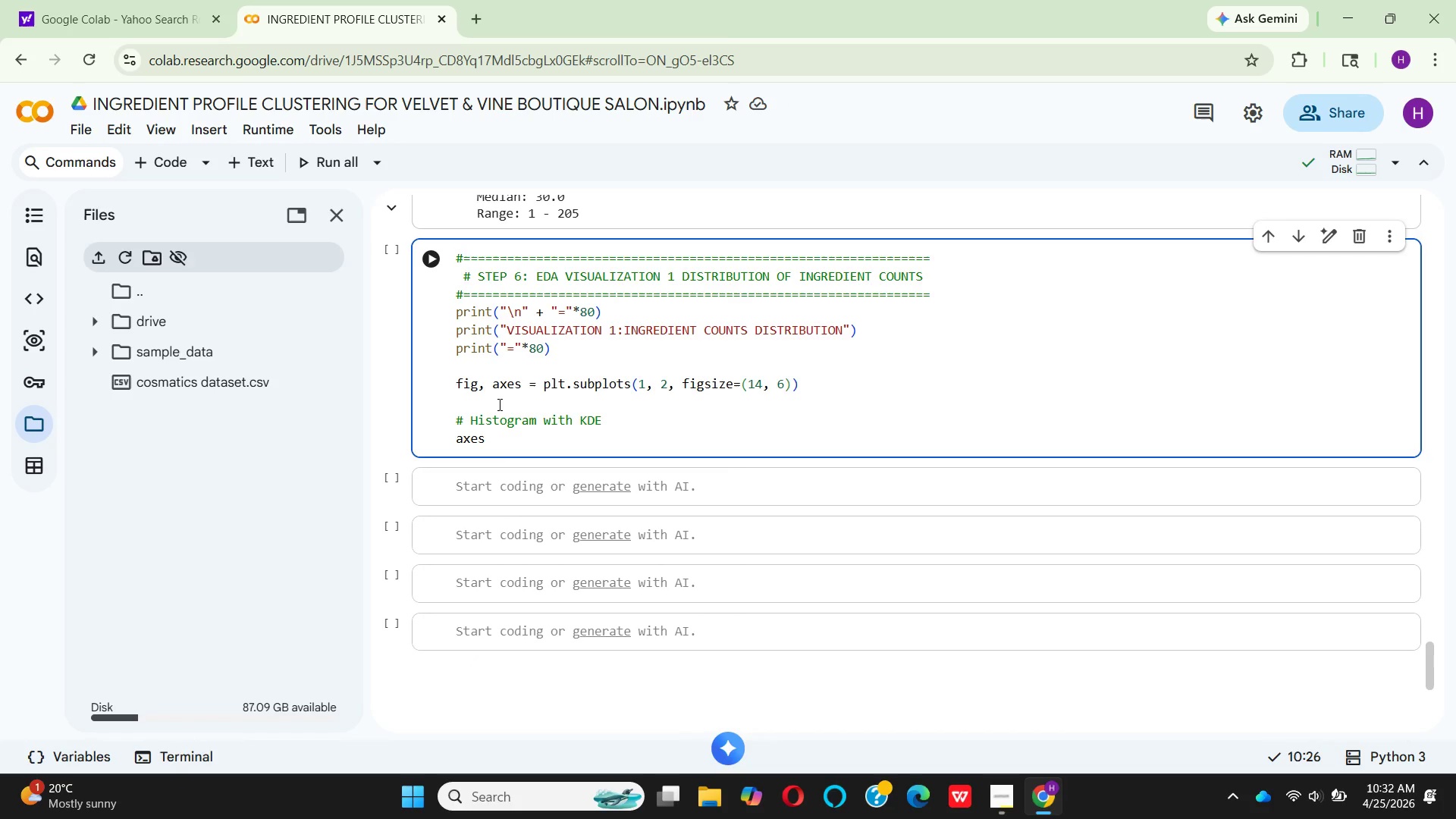 
key(BracketLeft)
 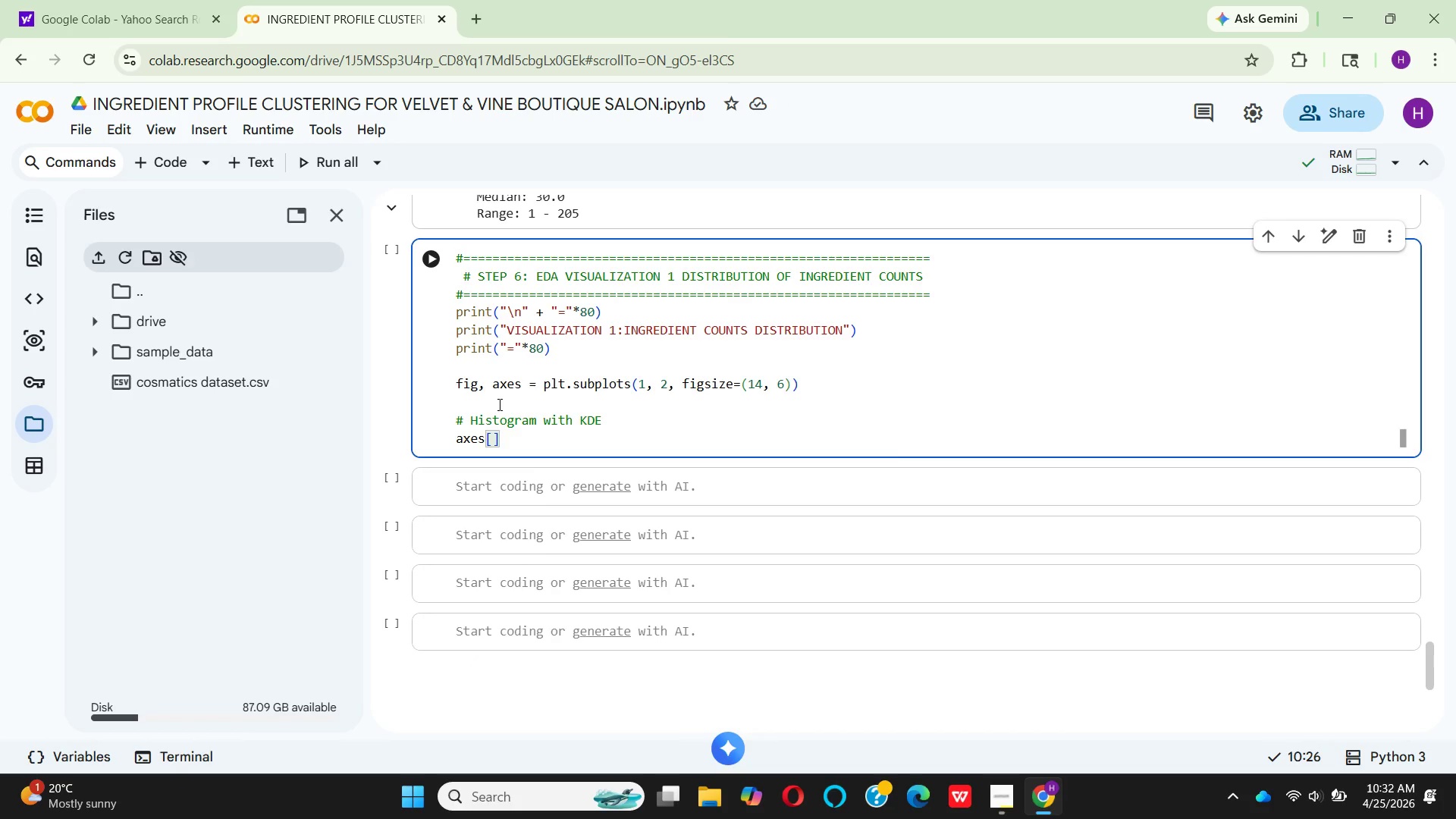 
key(0)
 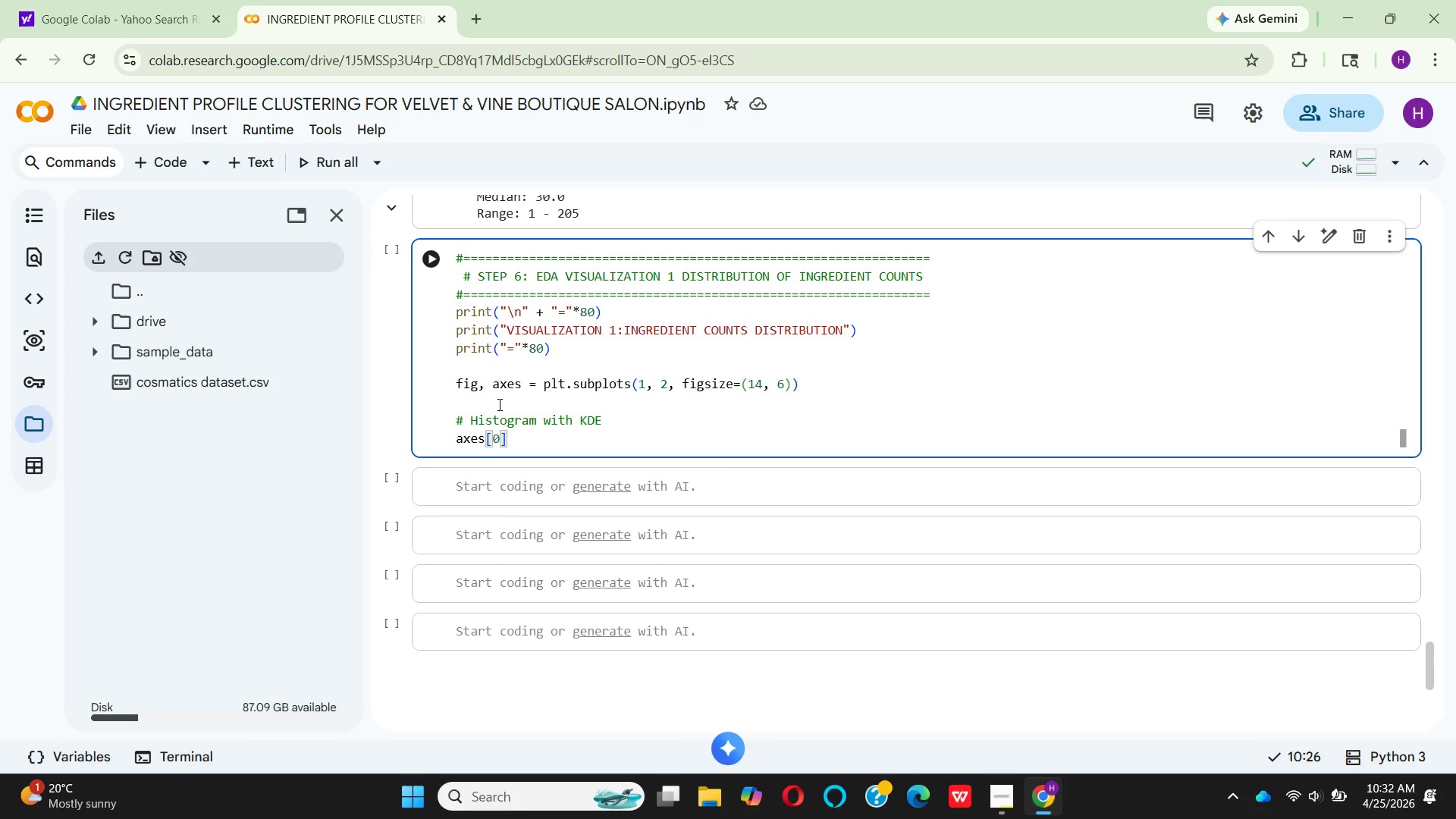 
key(ArrowRight)
 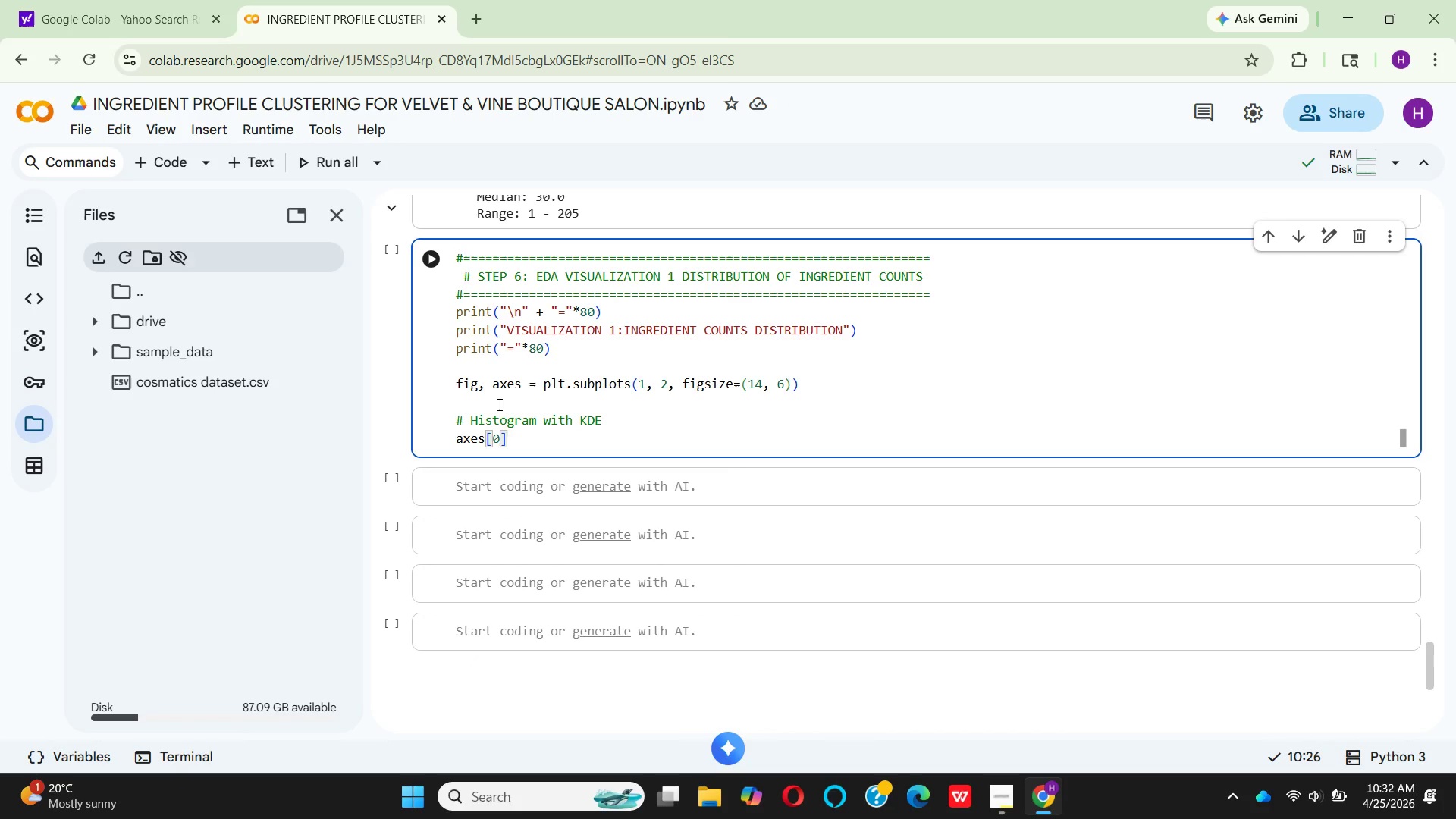 
type(.hi)
 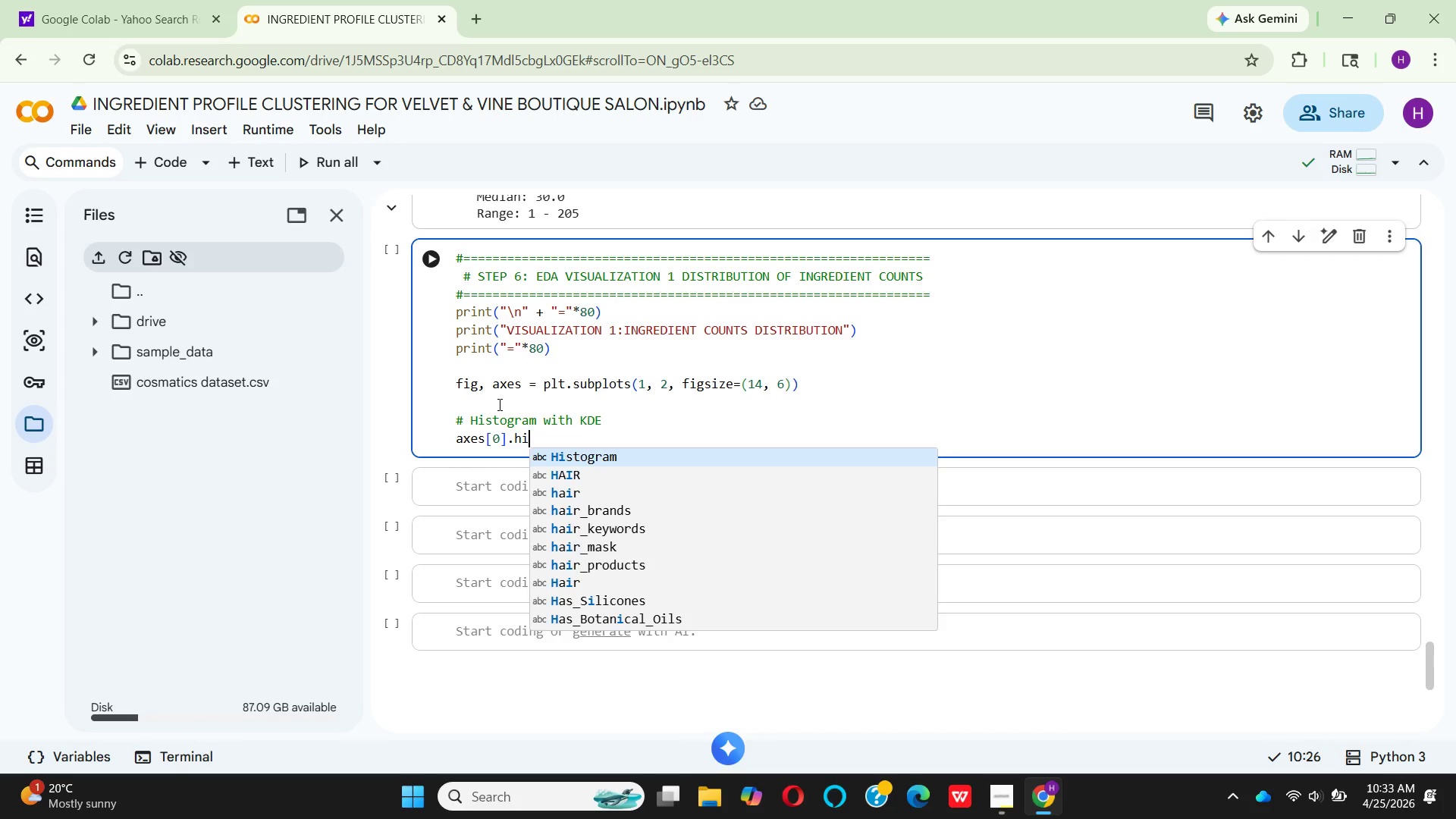 
key(S)
 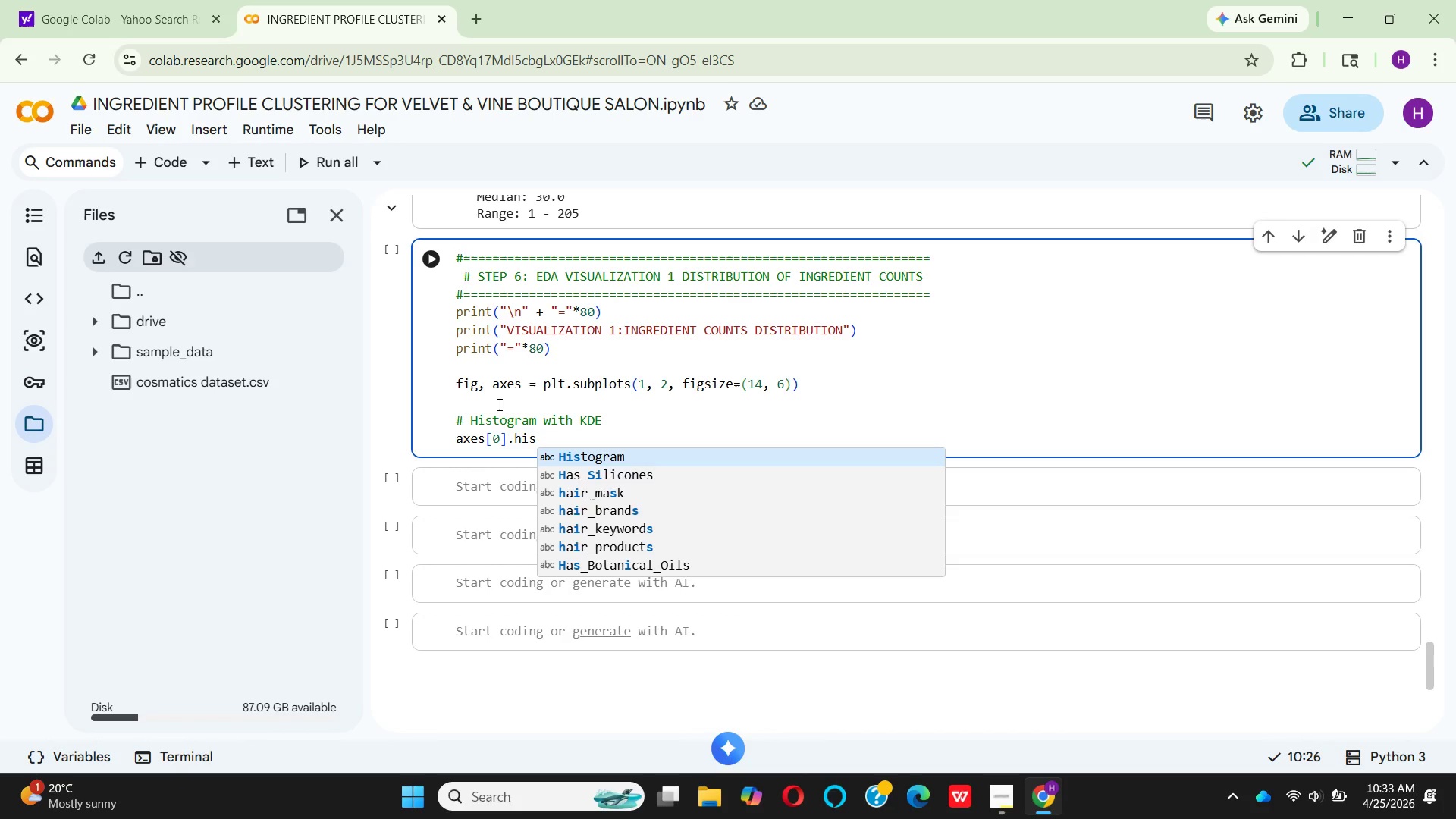 
hold_key(key=ShiftRight, duration=1.03)
 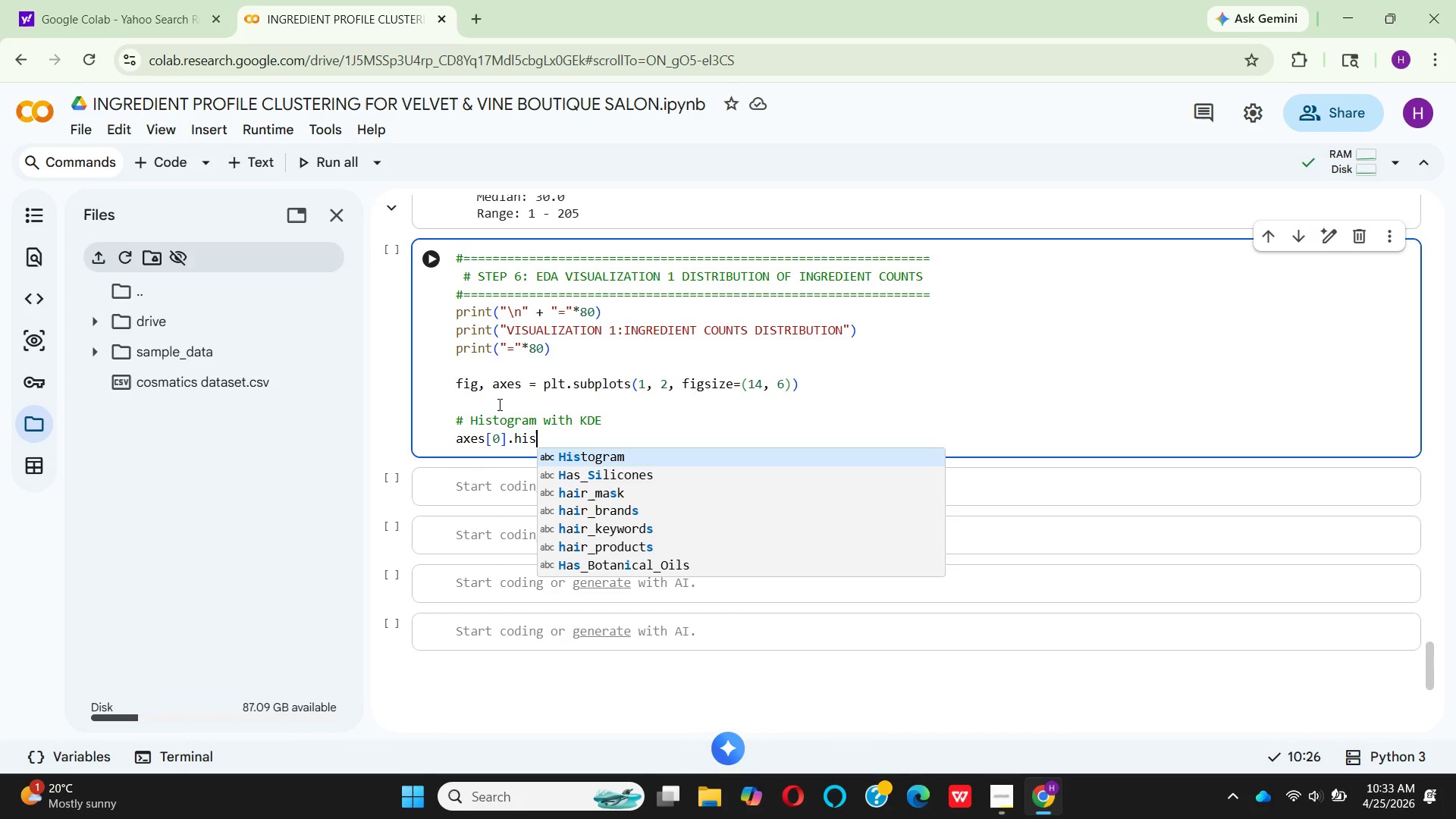 
key(Shift+9)
 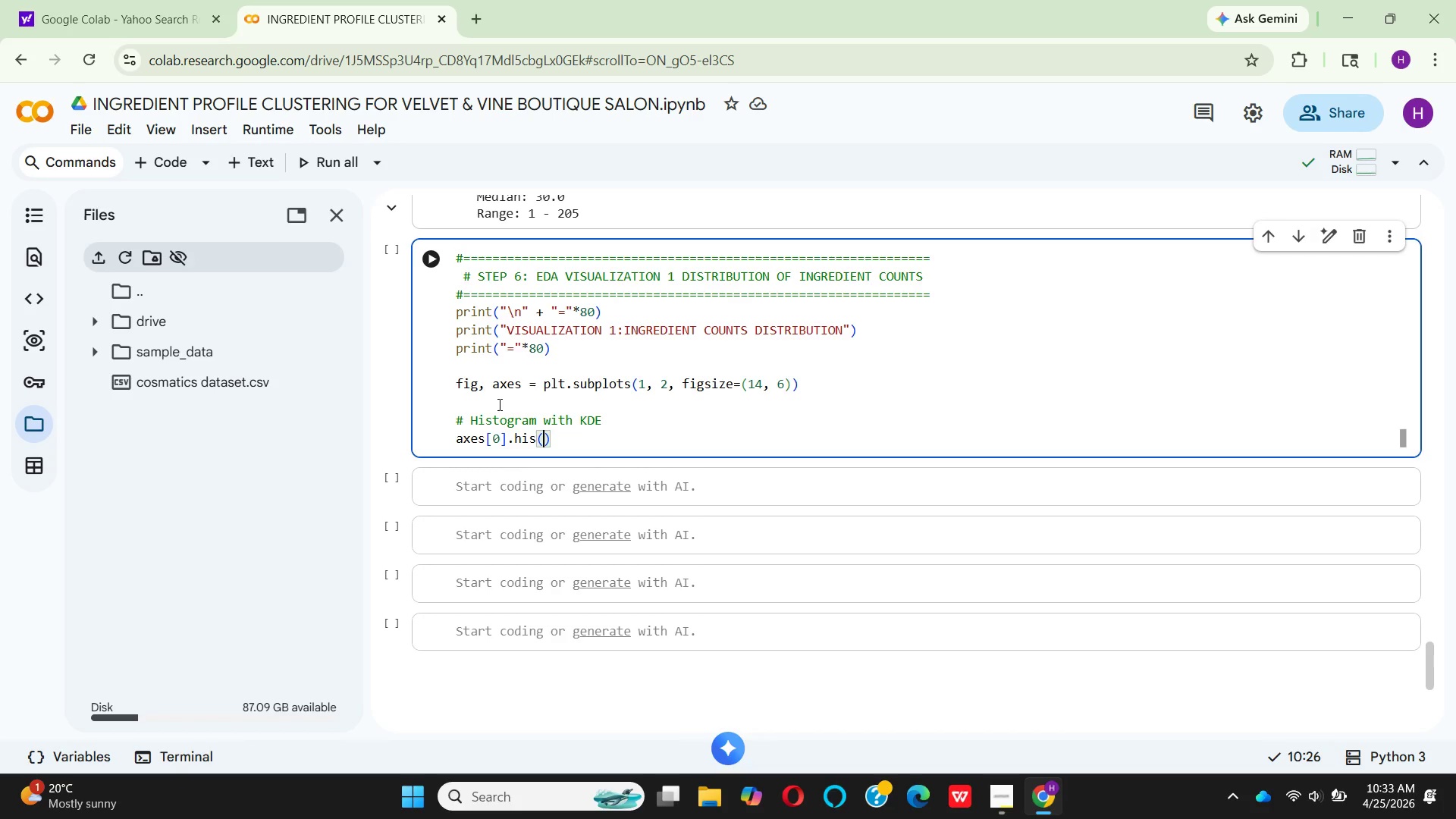 
key(ArrowLeft)
 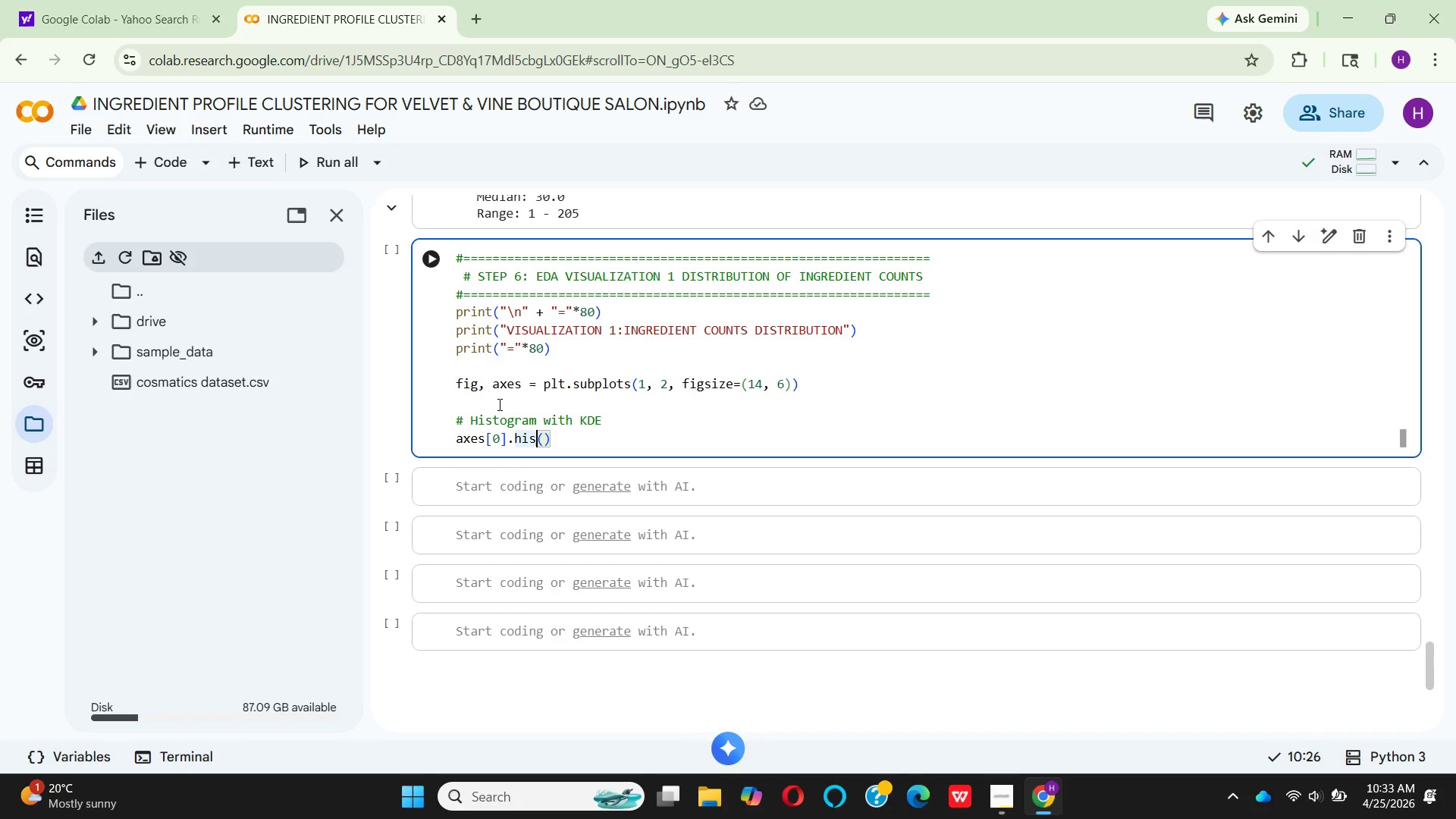 
key(T)
 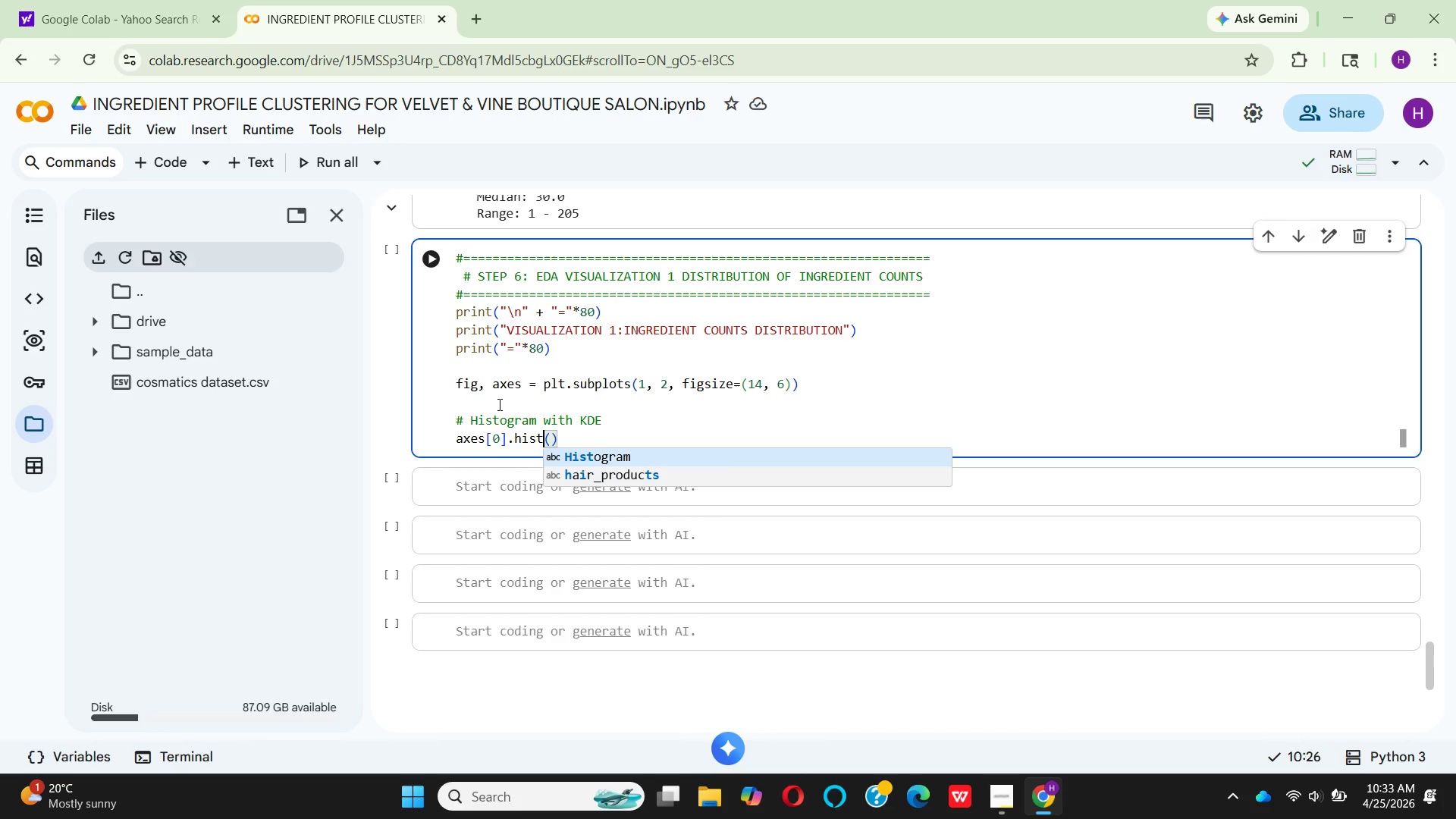 
key(ArrowRight)
 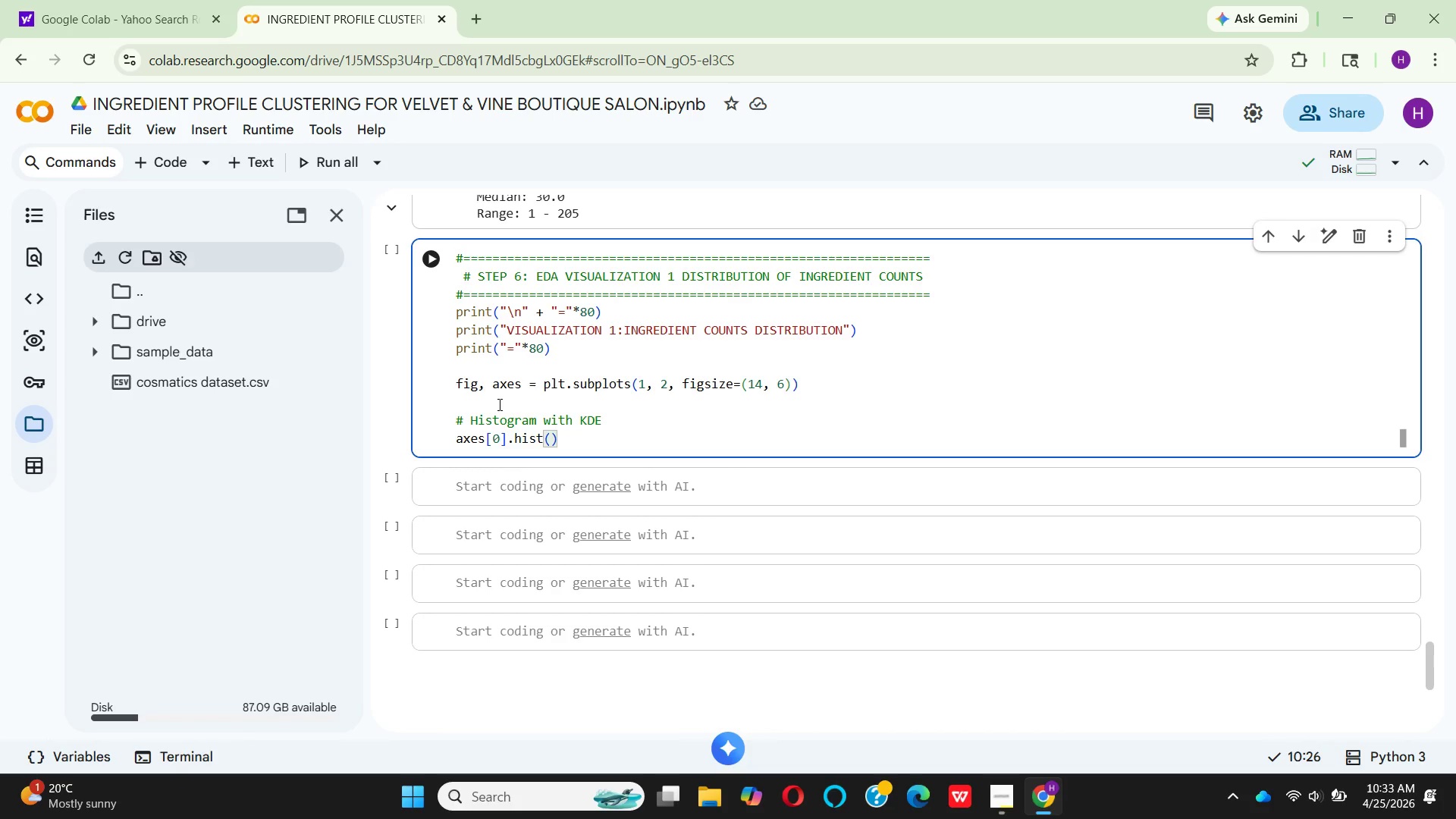 
type(wo)
 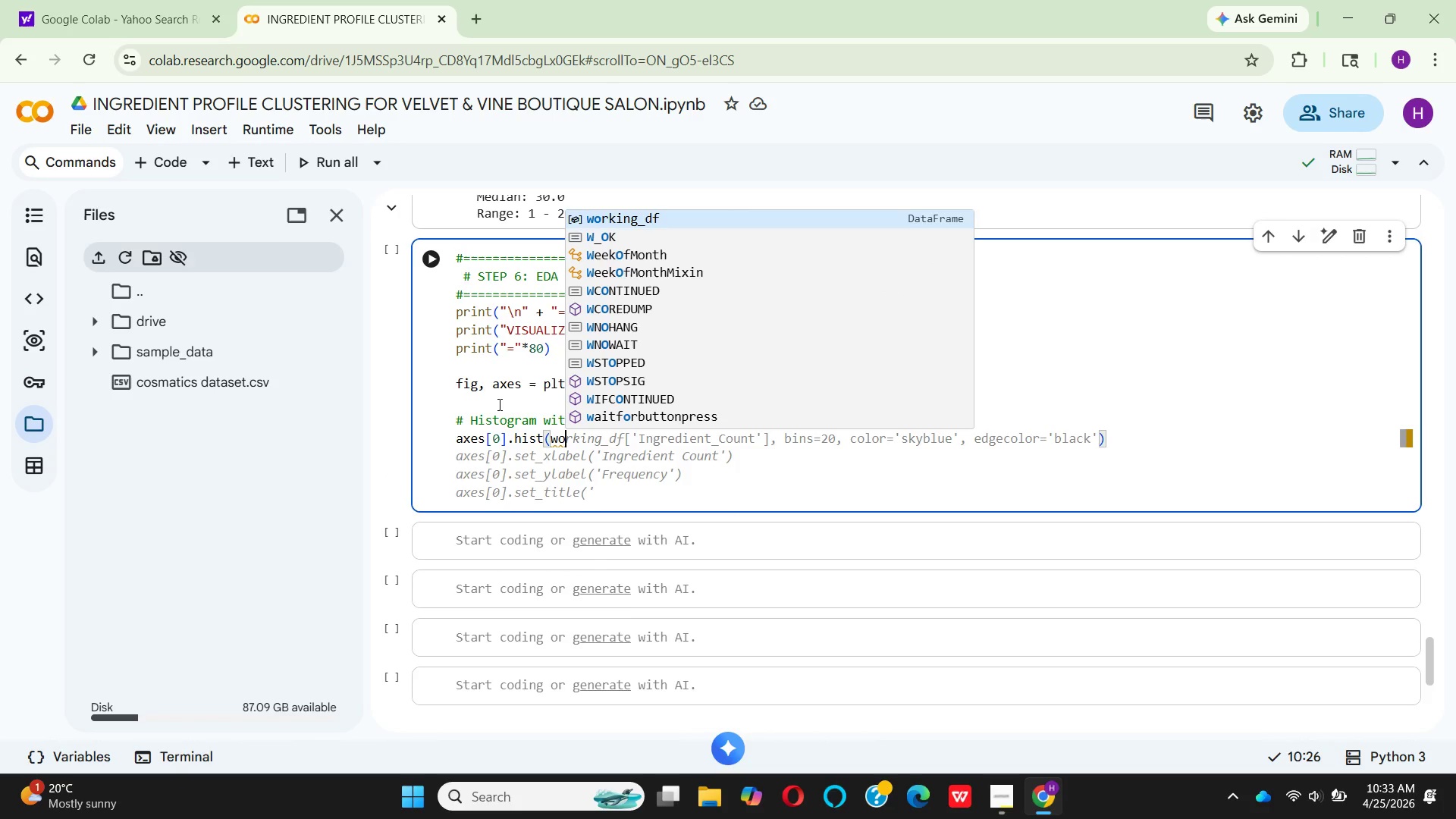 
key(Enter)
 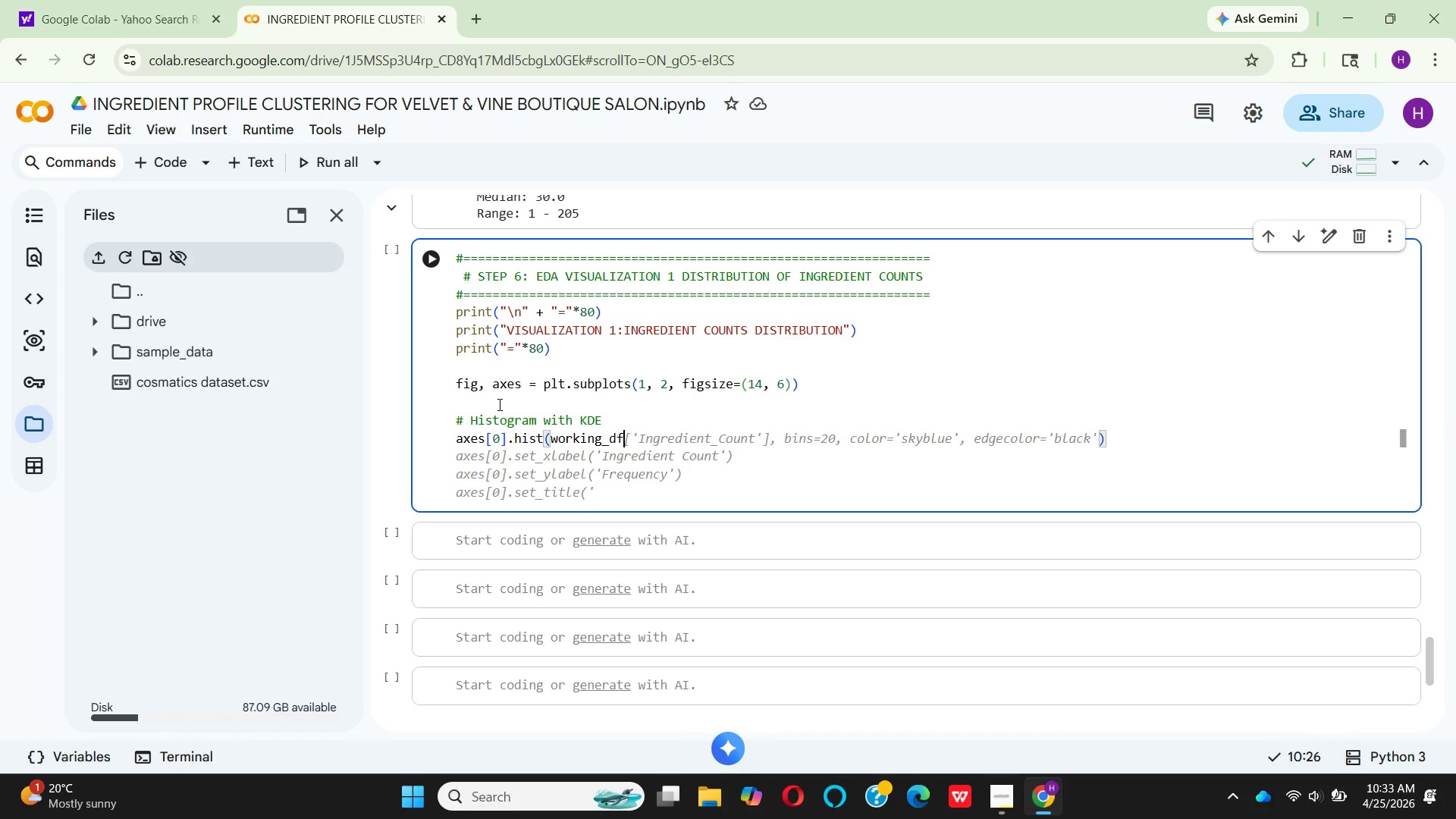 
key(BracketLeft)
 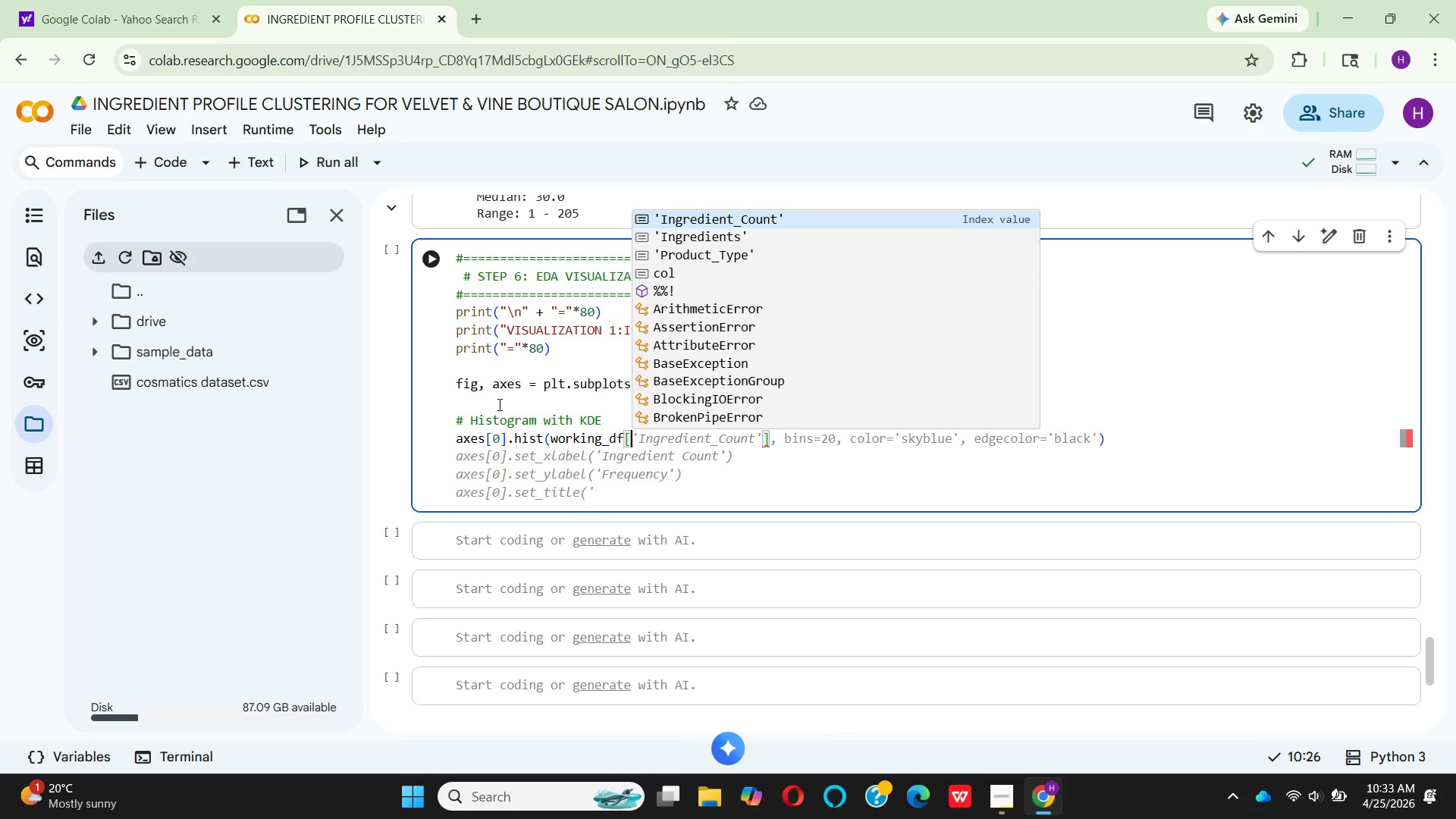 
key(Quote)
 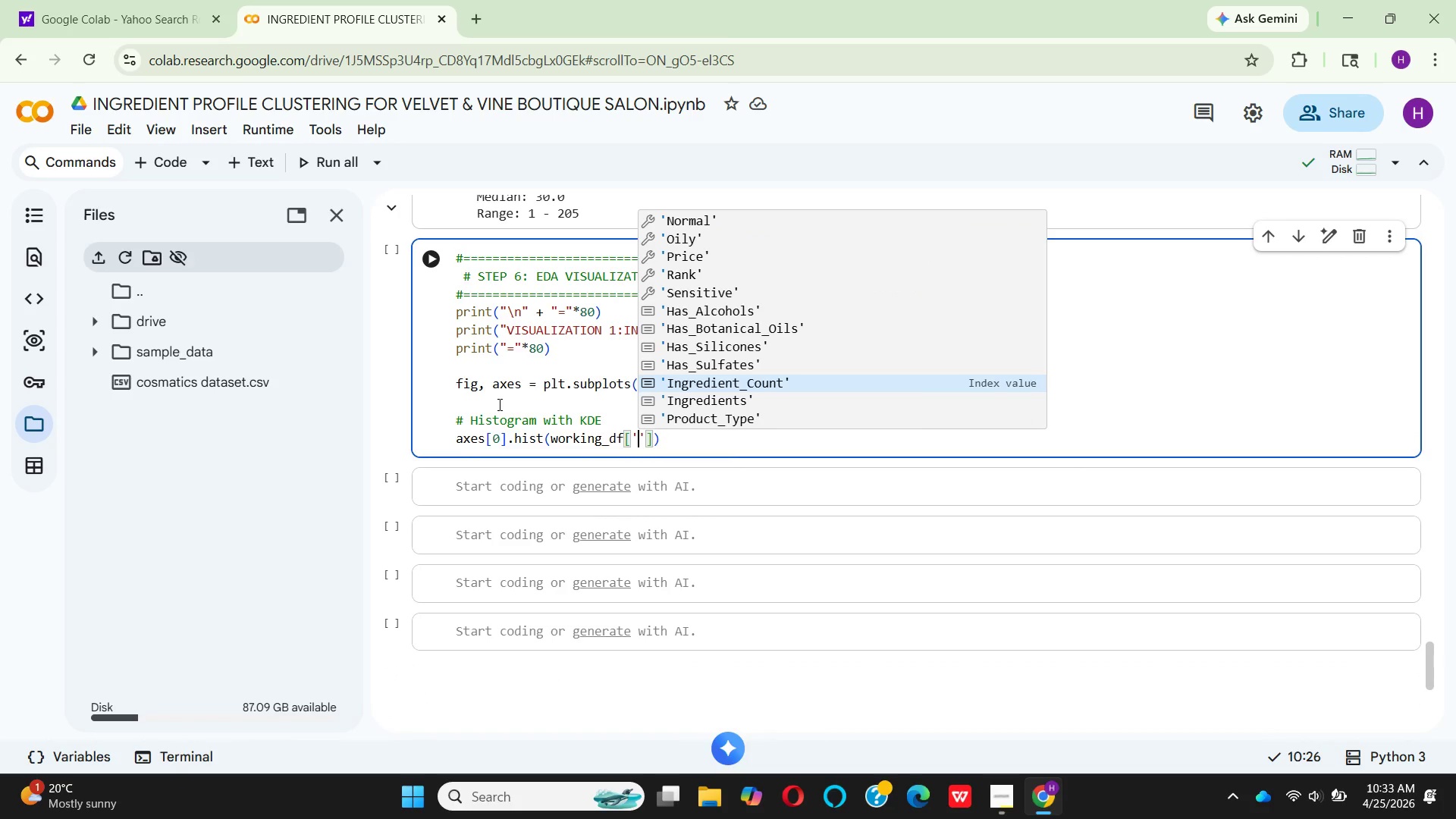 
key(Enter)
 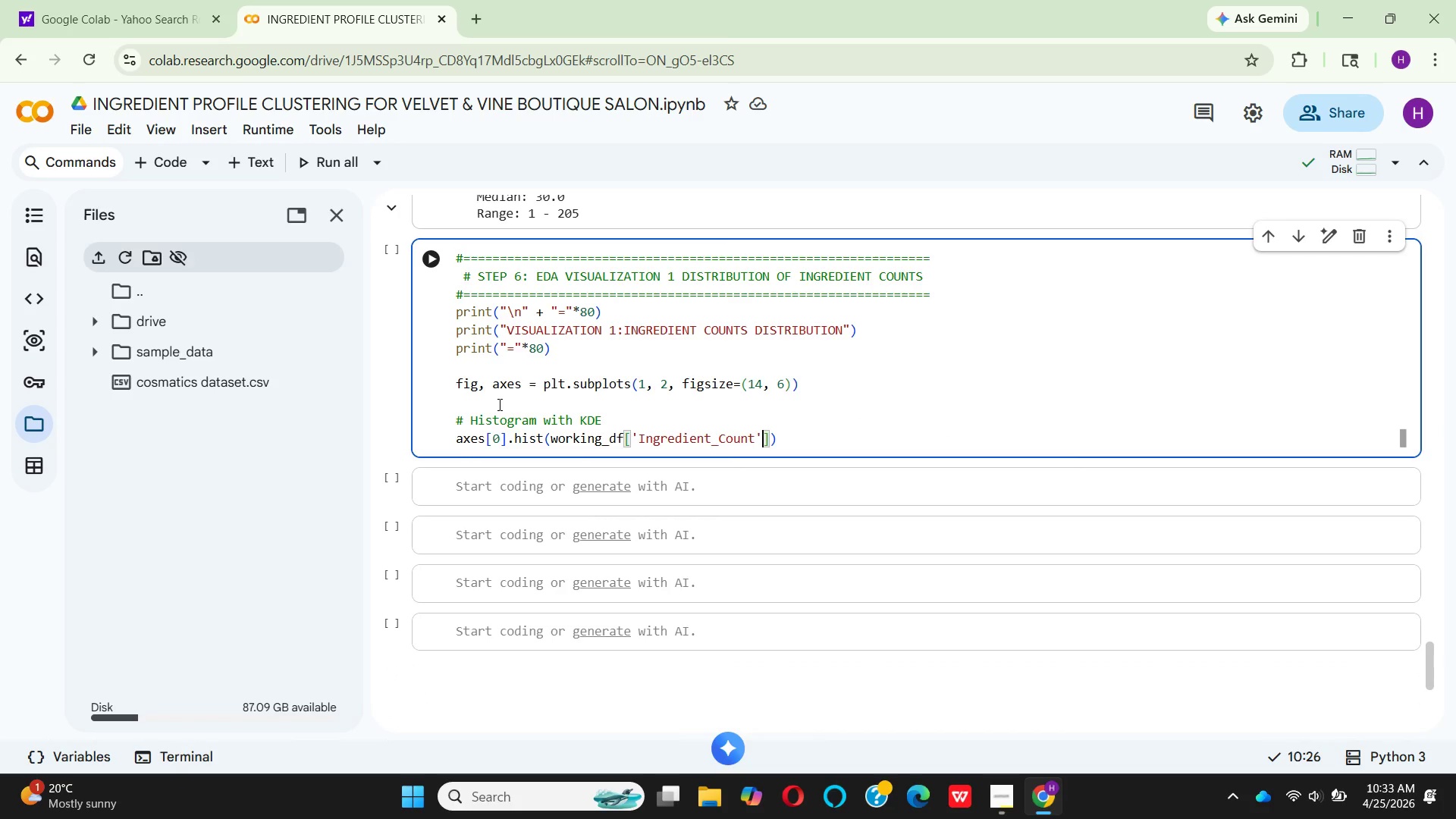 
key(ArrowRight)
 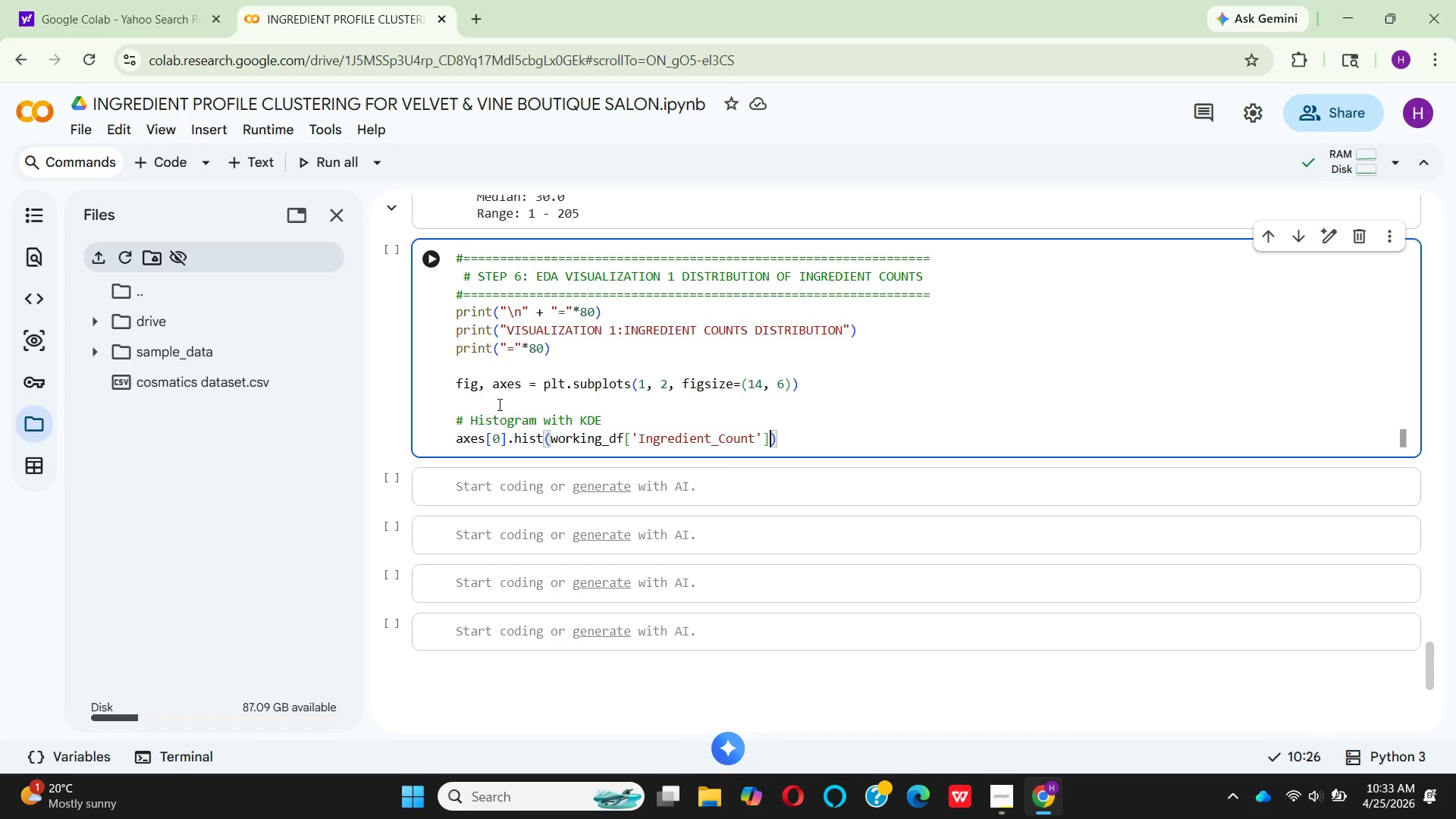 
key(Comma)
 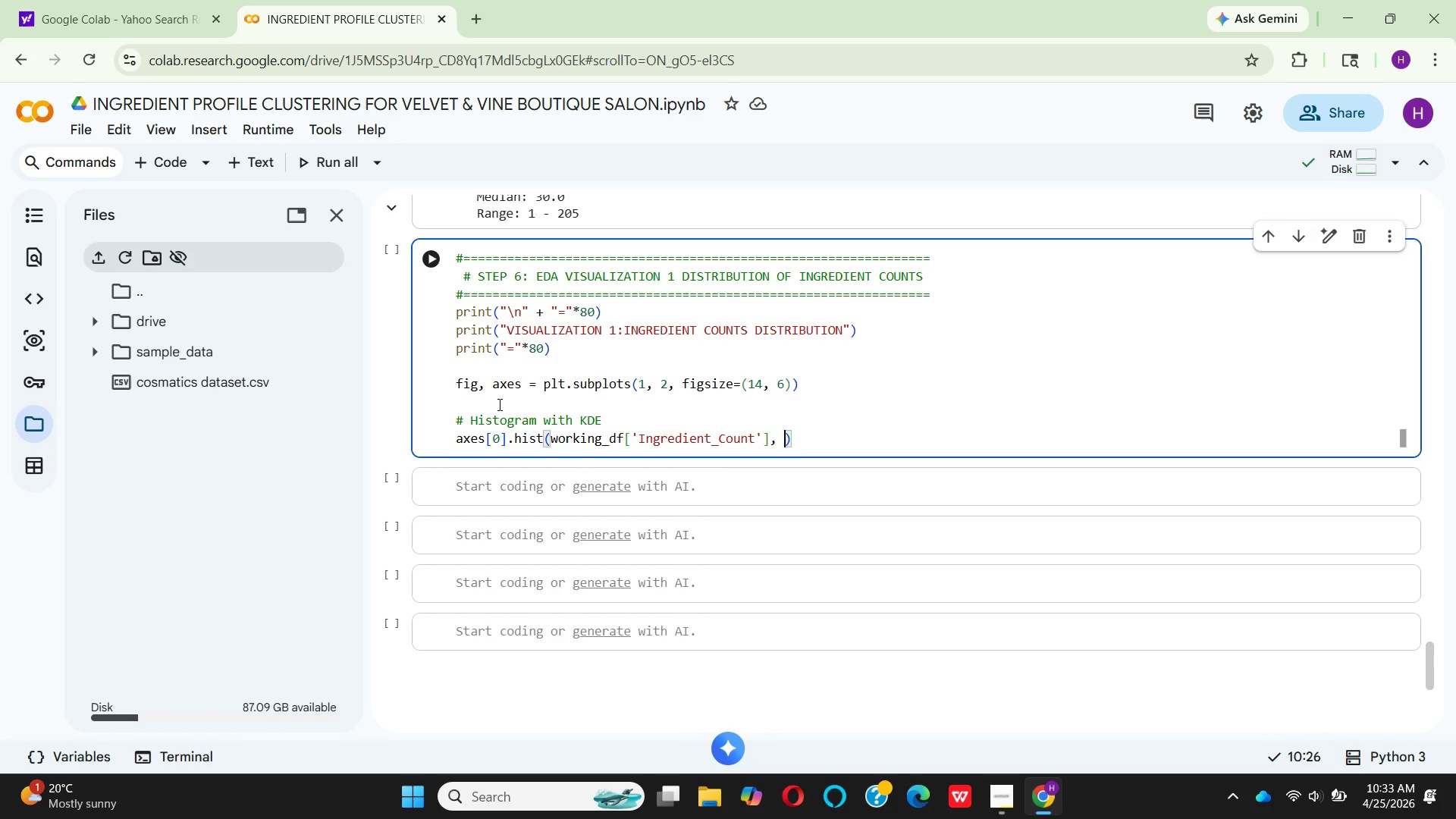 
key(Space)
 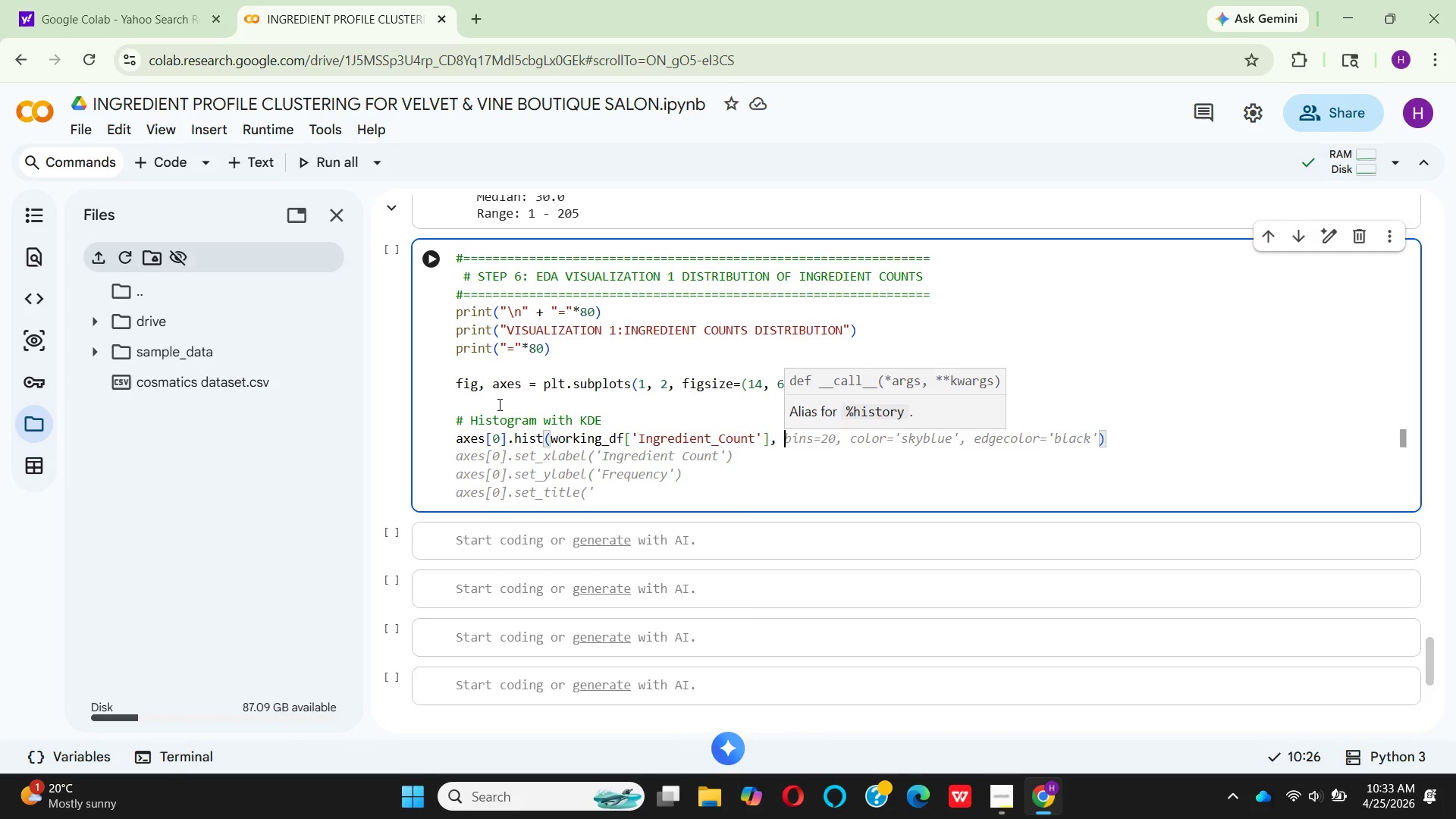 
type(bin)
 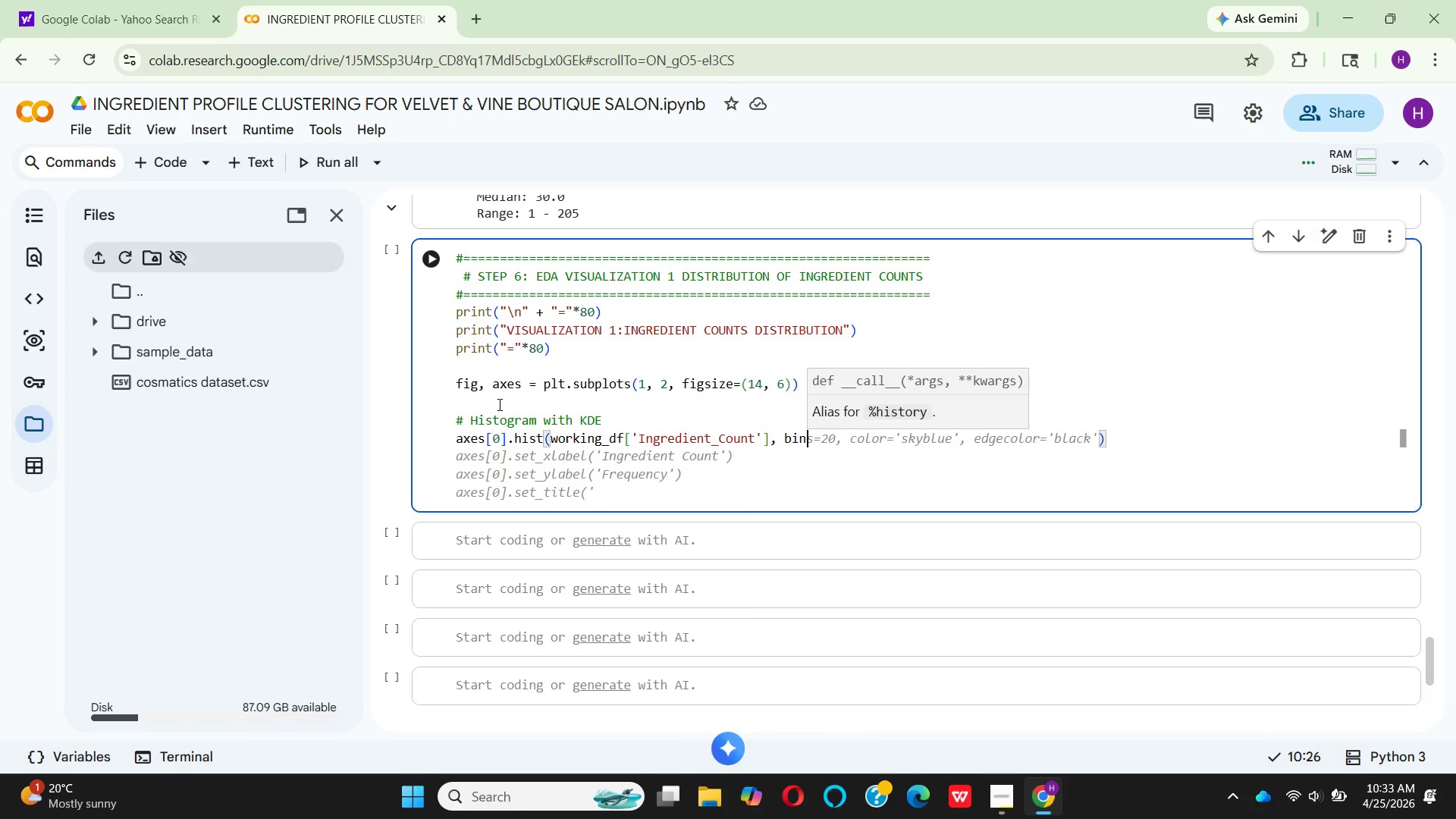 
type(s=20,)
key(Backspace)
key(Backspace)
key(Backspace)
type(30,)
 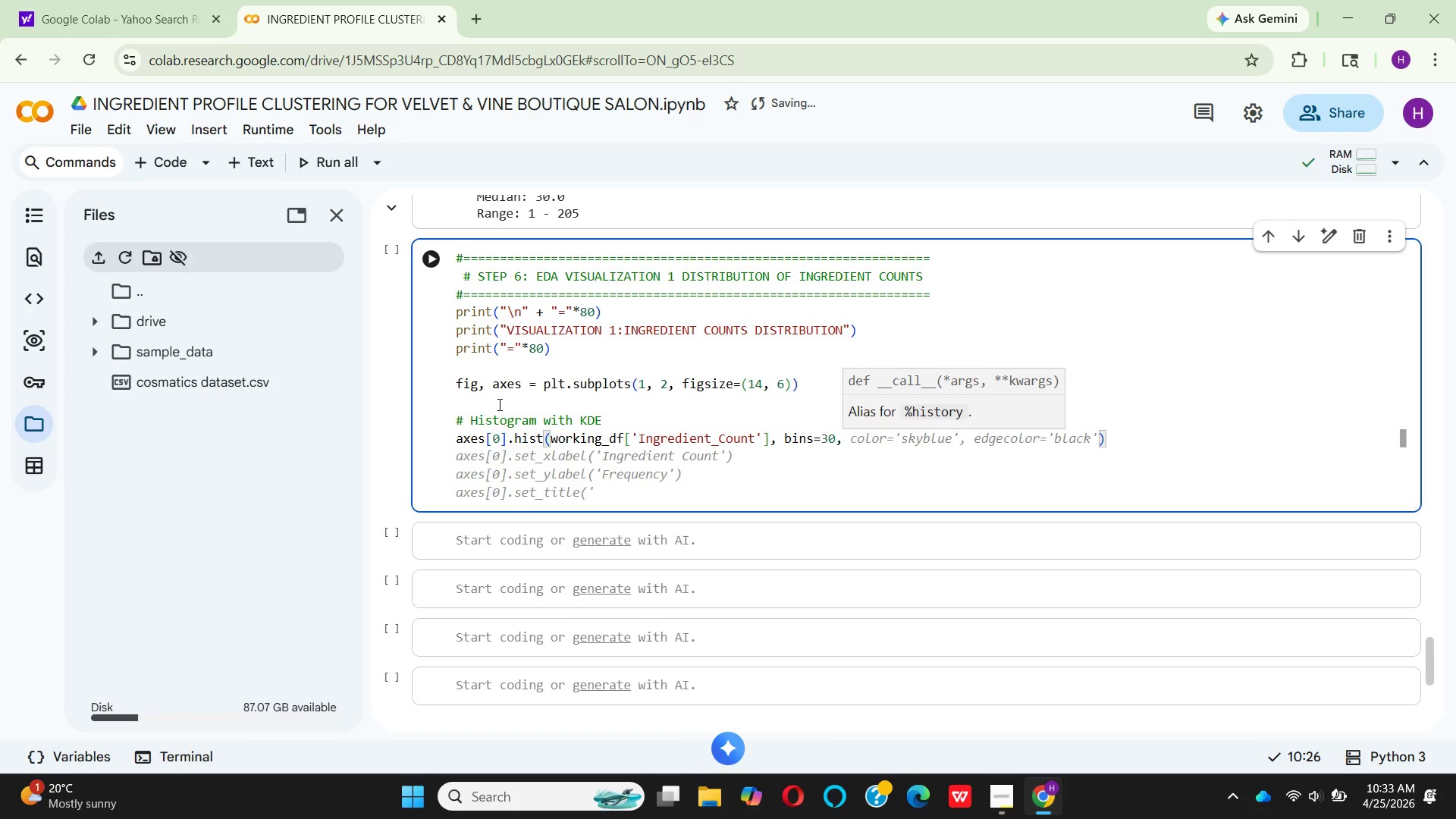 
hold_key(key=Space, duration=0.36)
 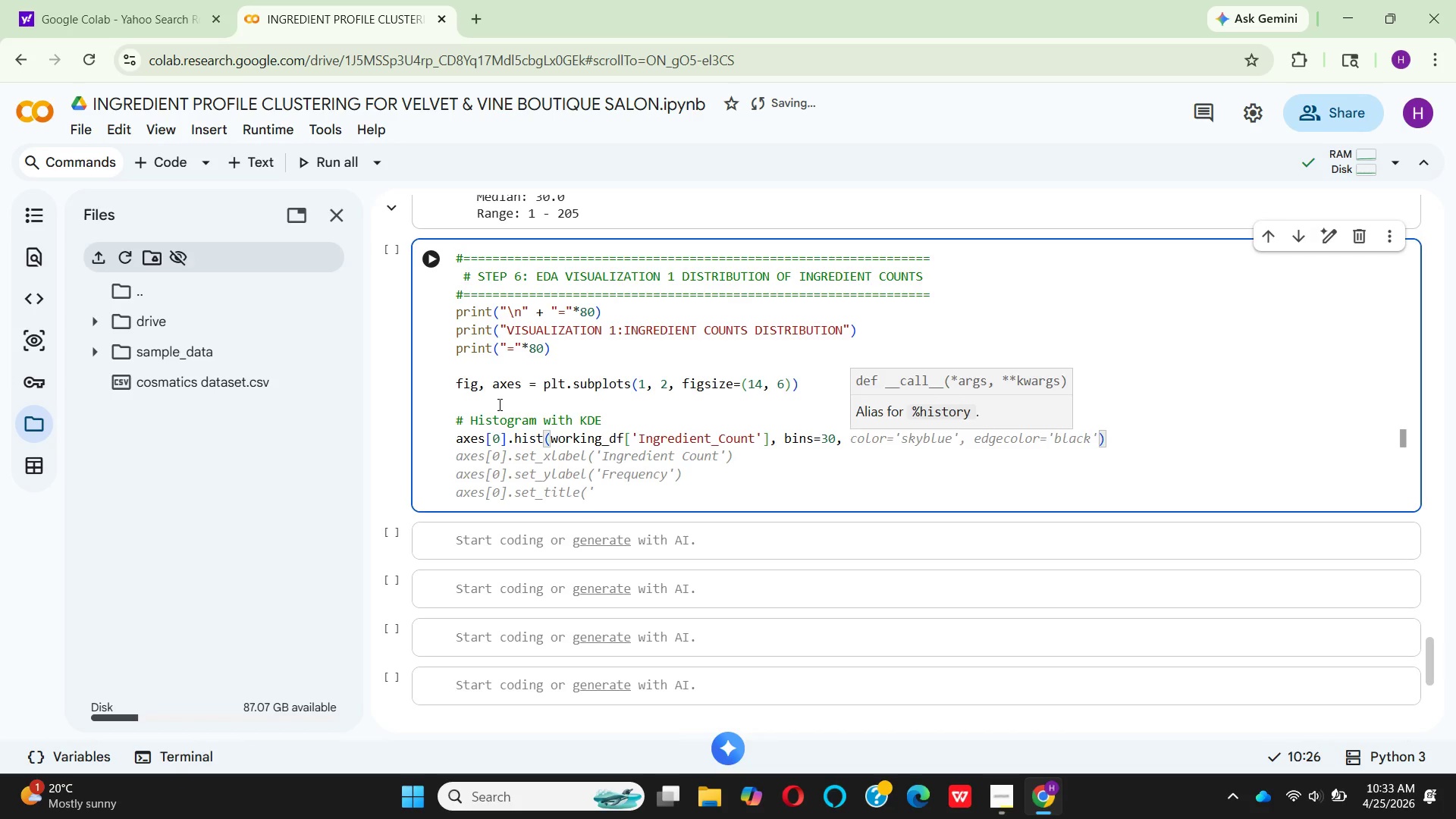 
wait(10.0)
 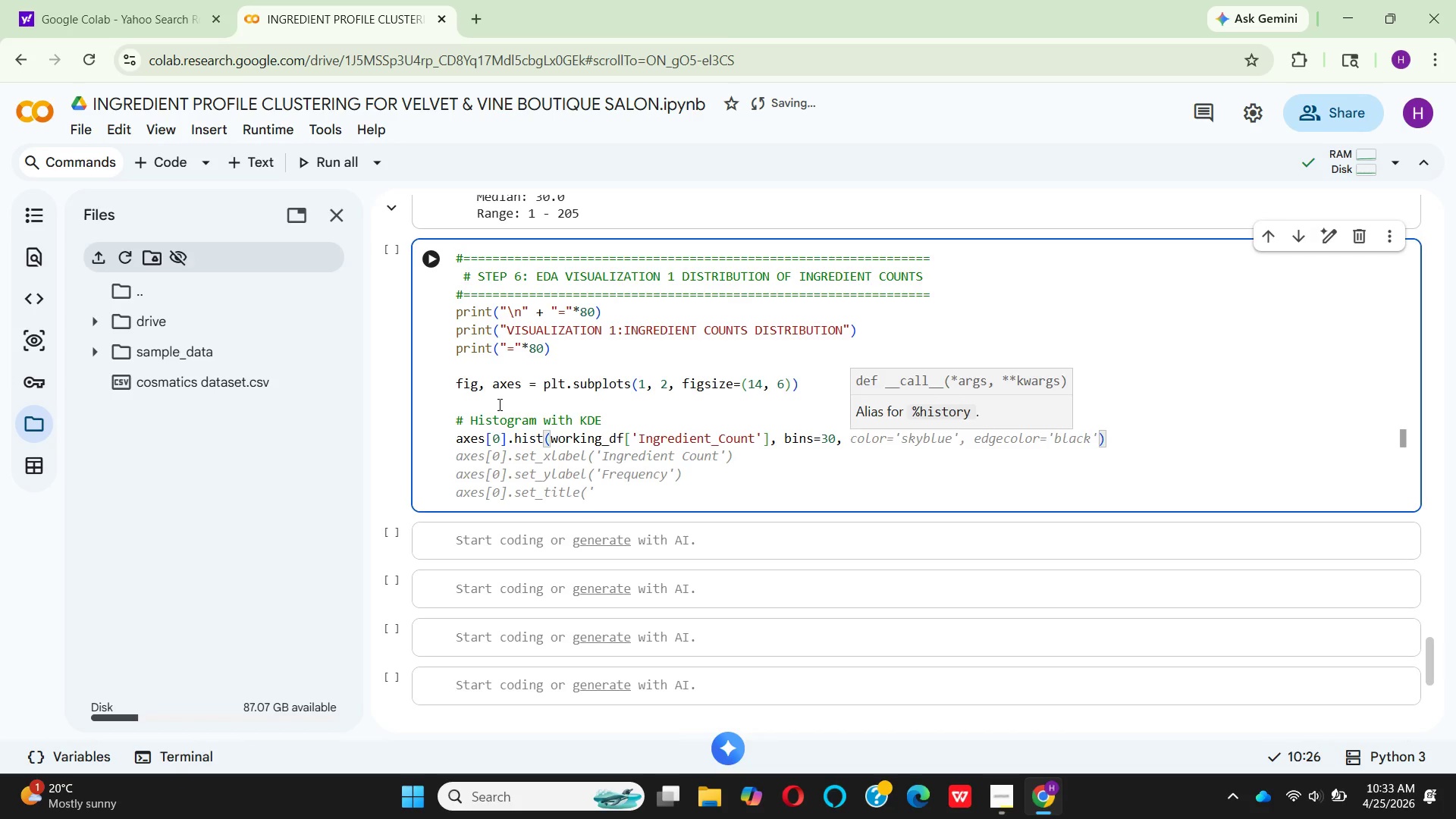 
type(ed)
 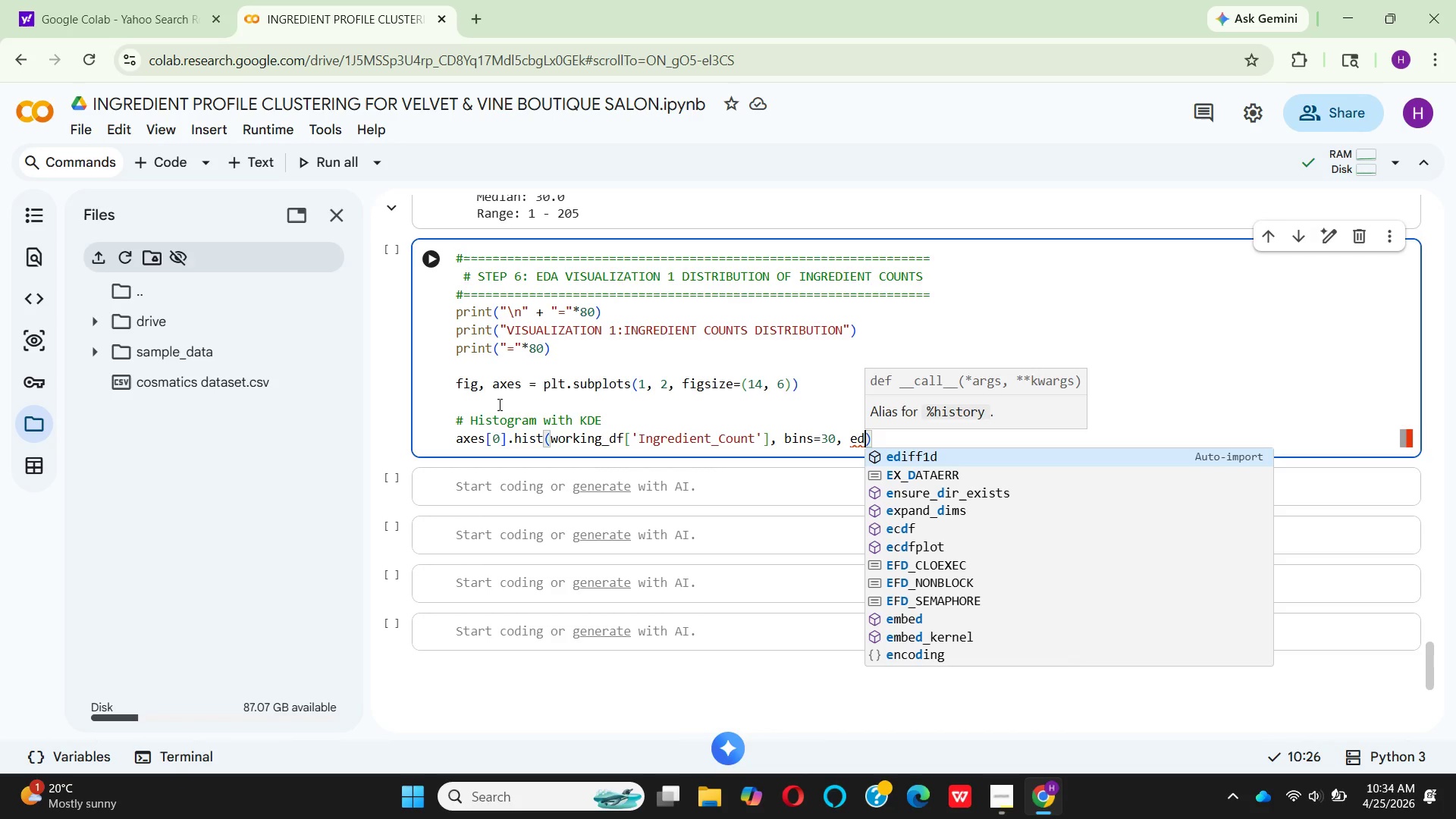 
wait(5.14)
 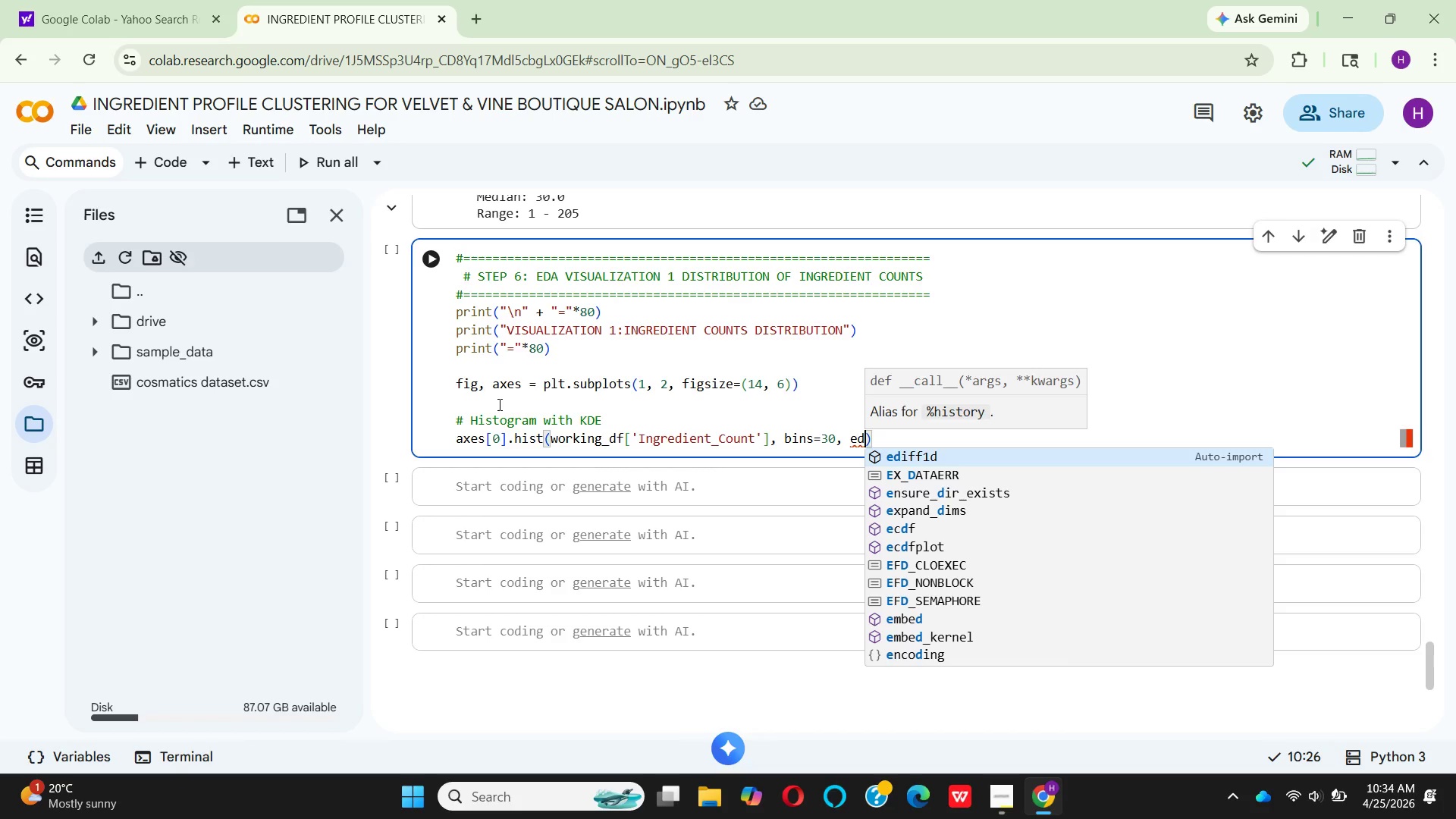 
type(gecolor=)
 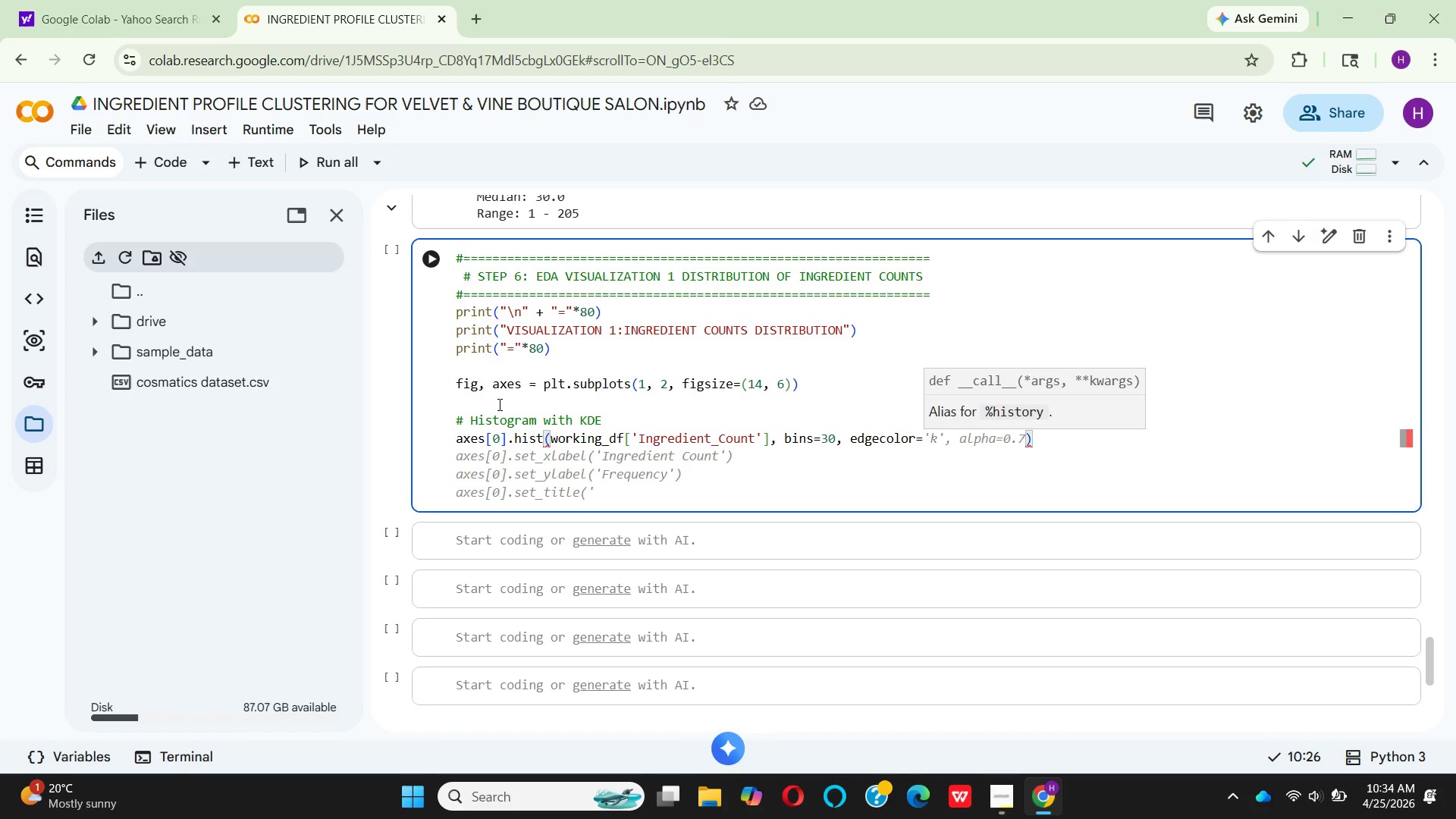 
key(Quote)
 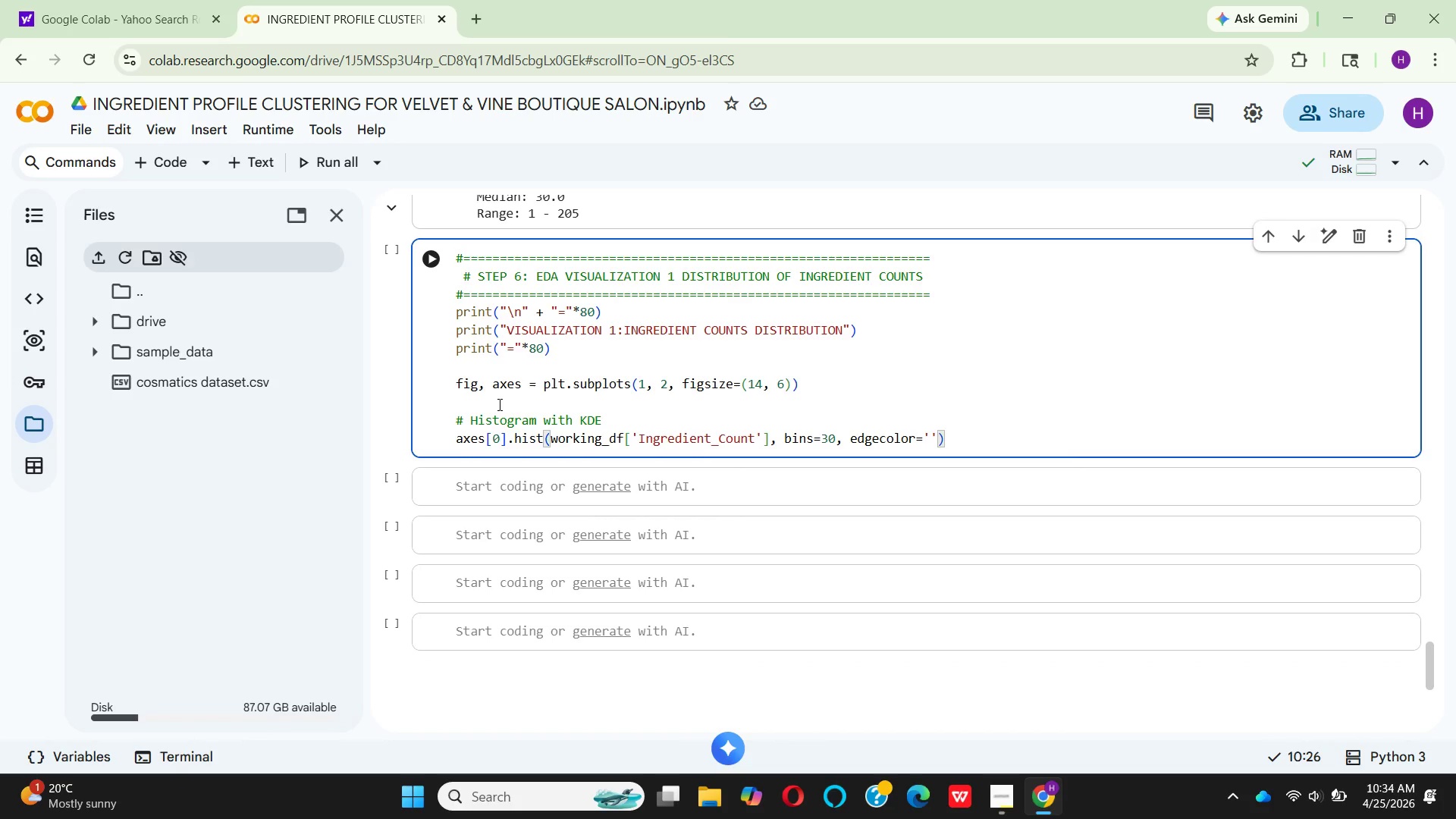 
type(black)
 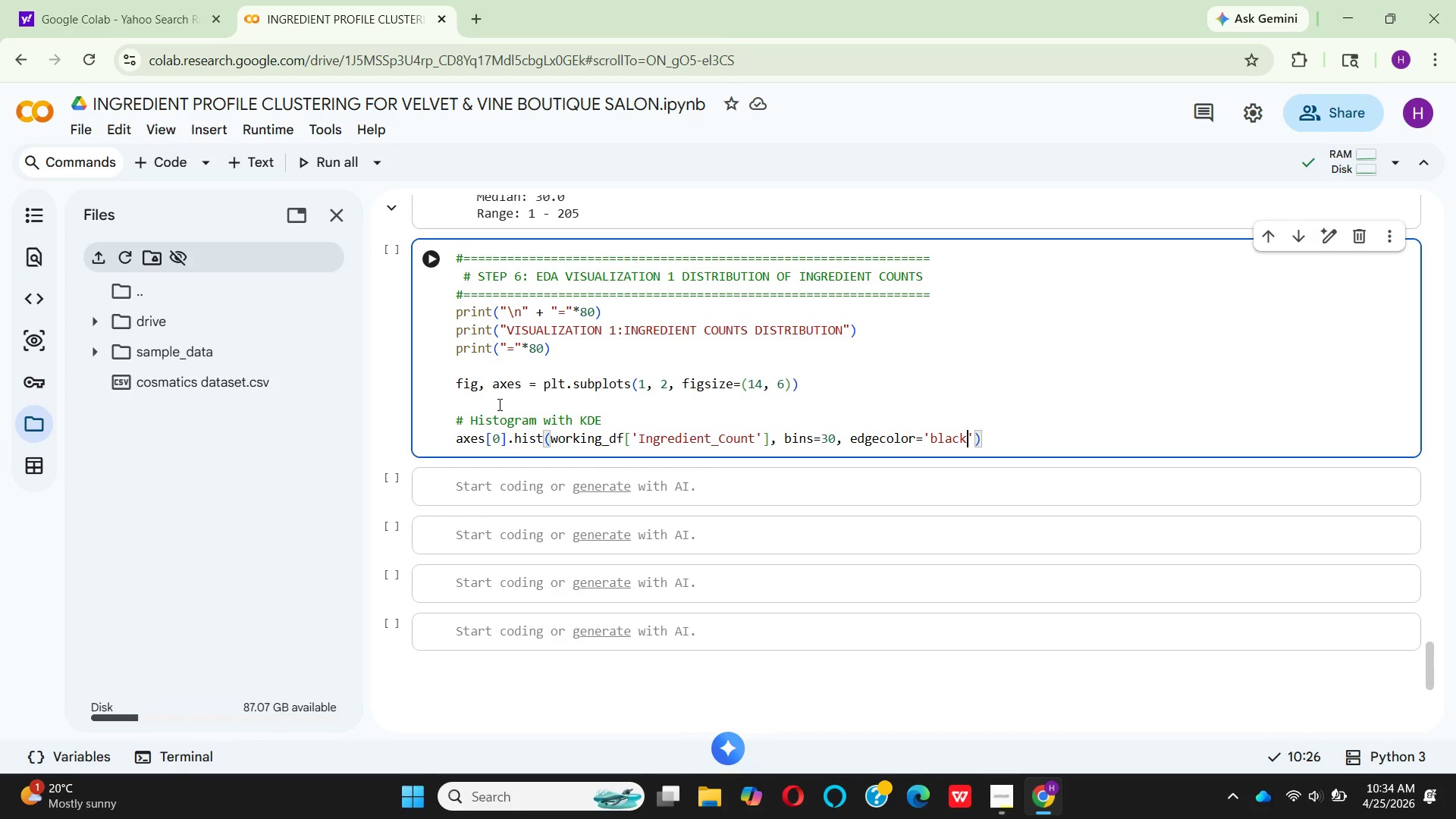 
key(ArrowRight)
 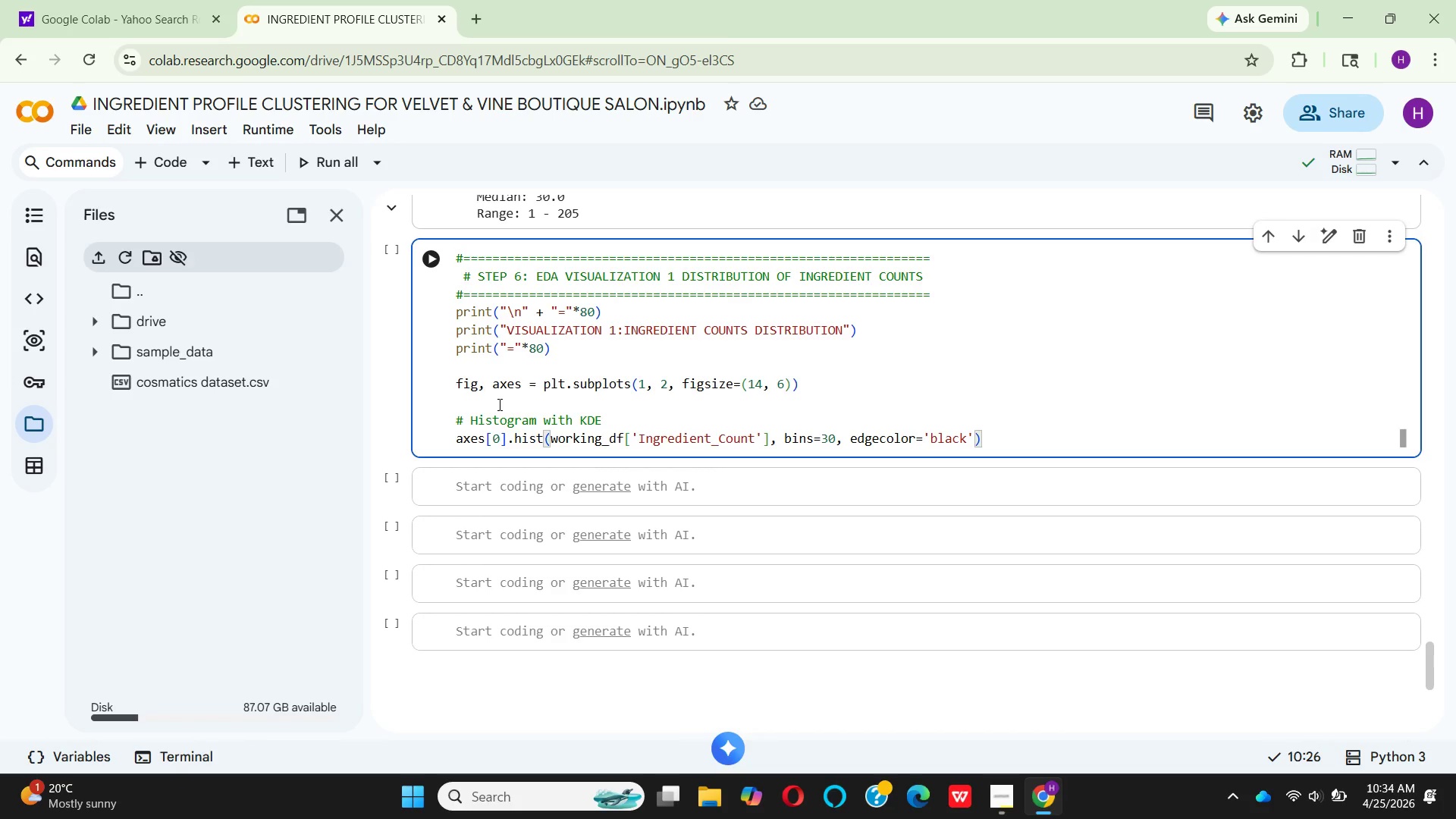 
key(Comma)
 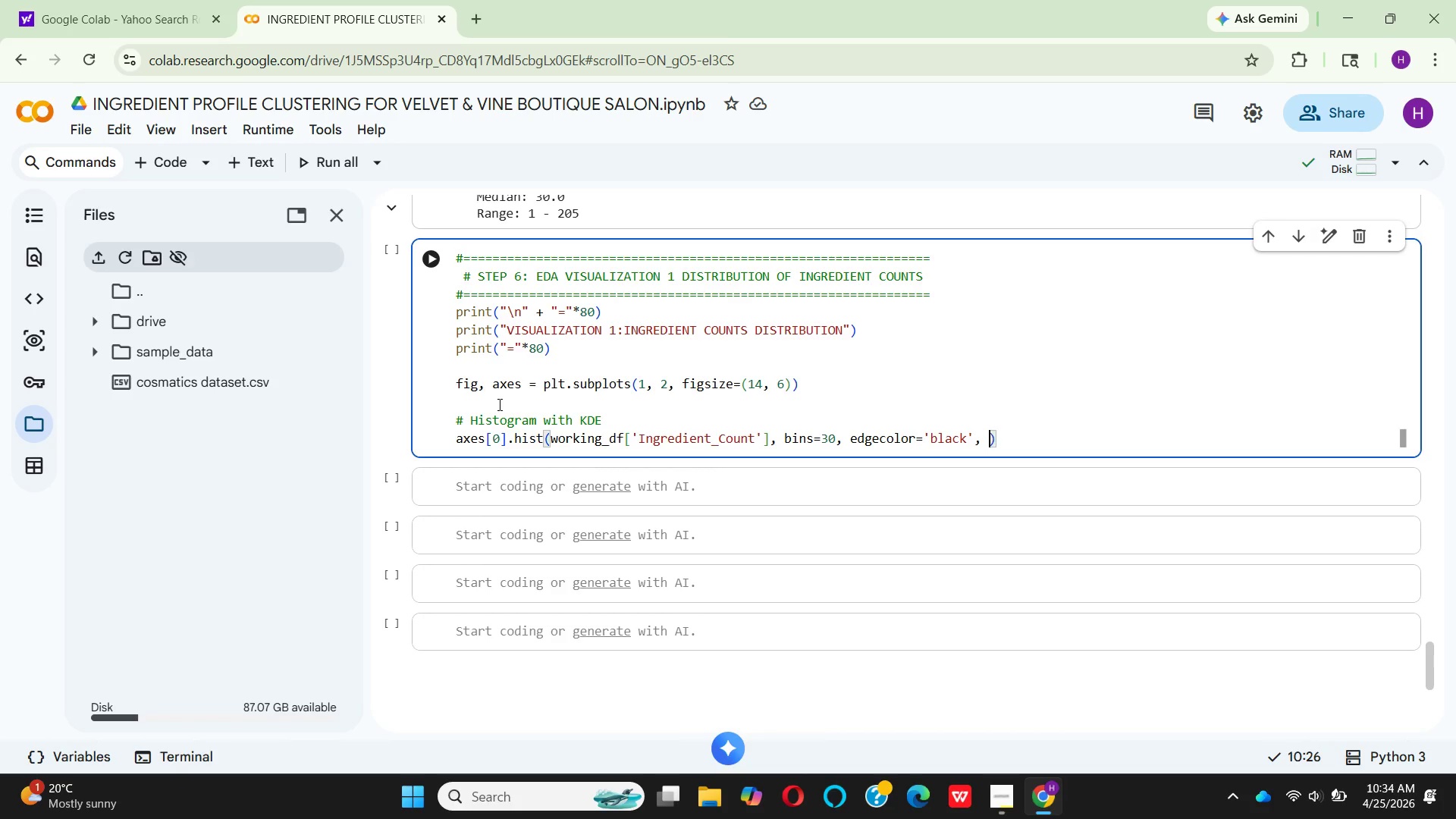 
key(Space)
 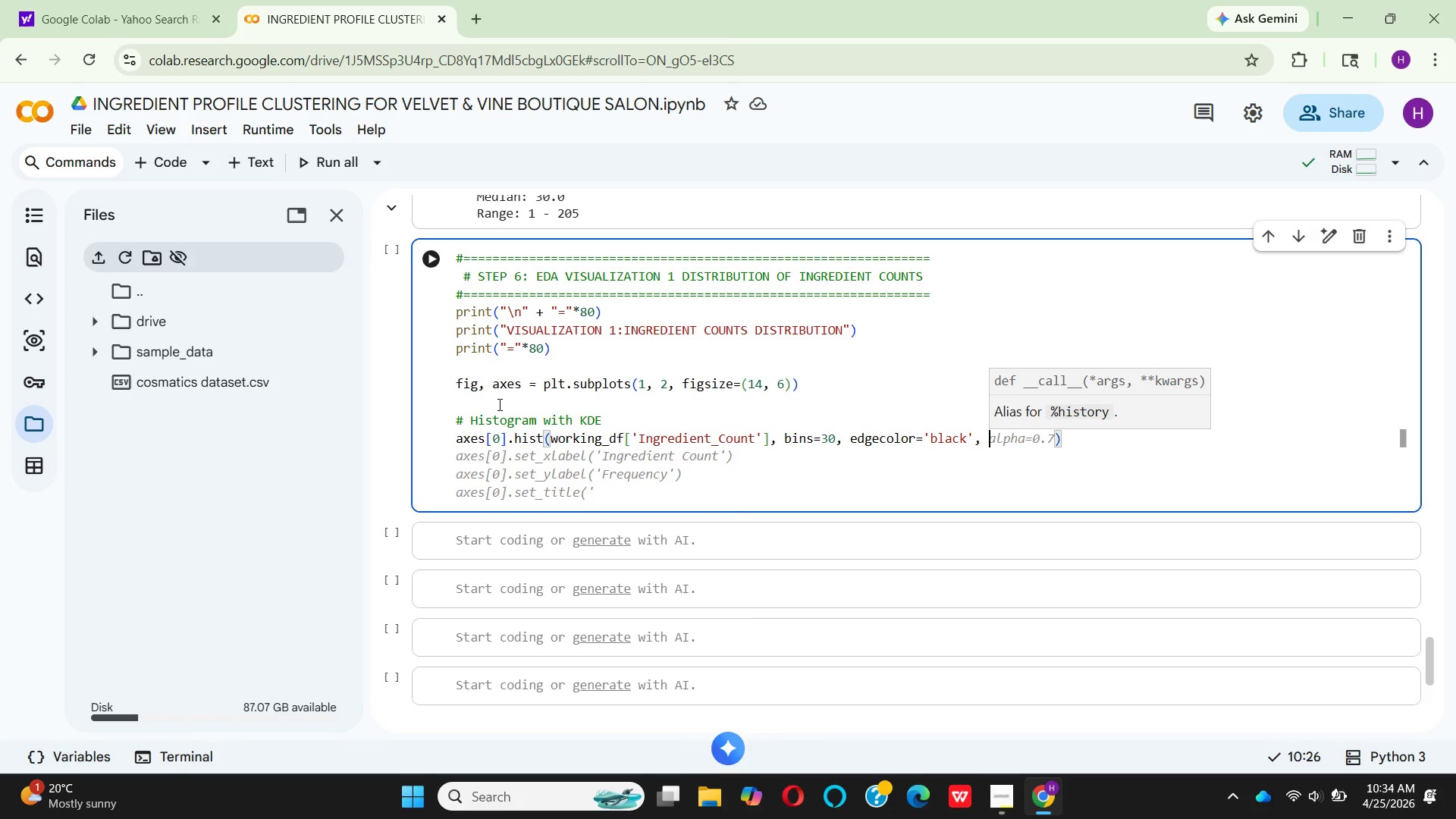 
type(alpha= )
key(Backspace)
type(0.7, color=')
 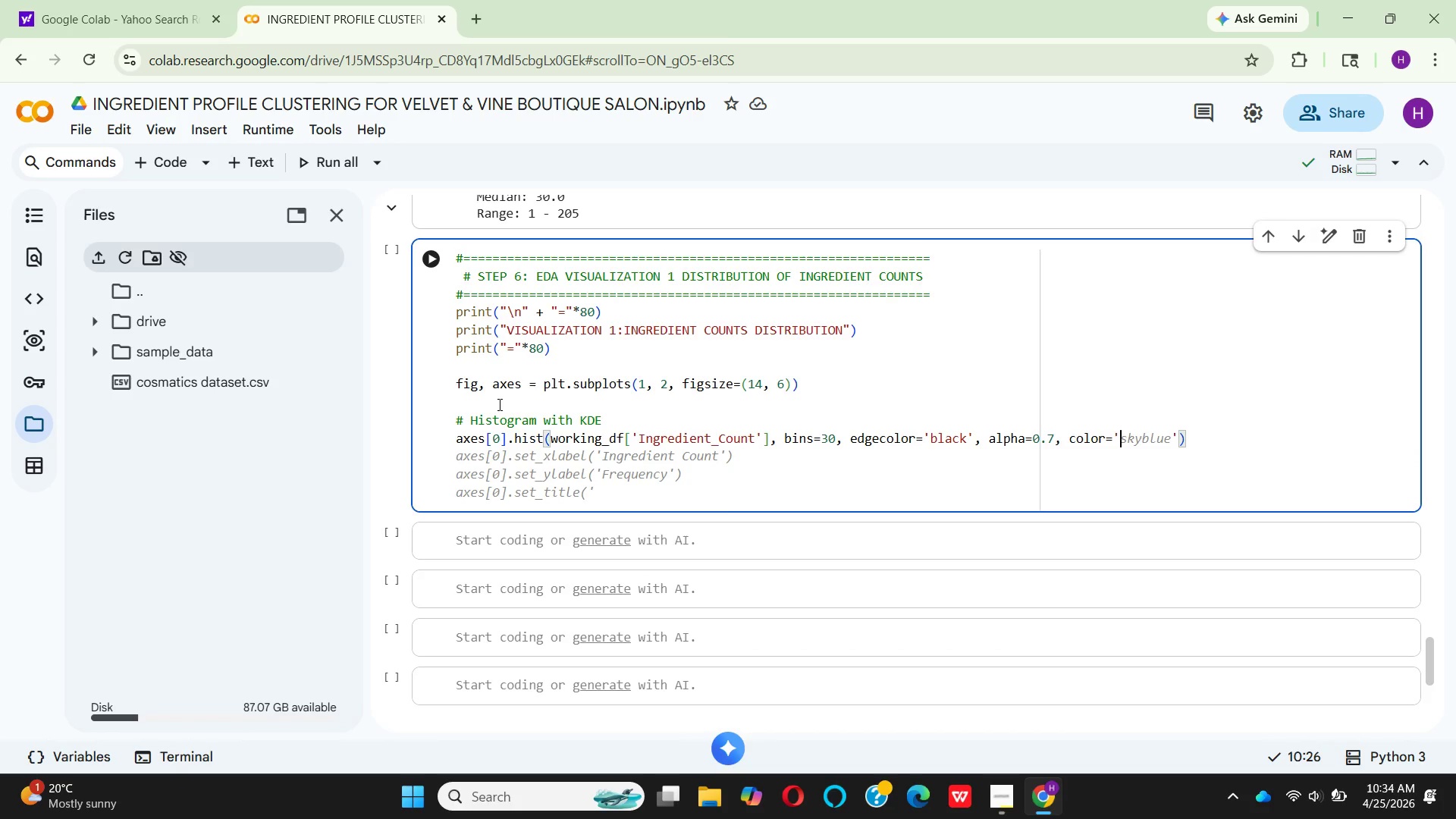 
type(steelb)
 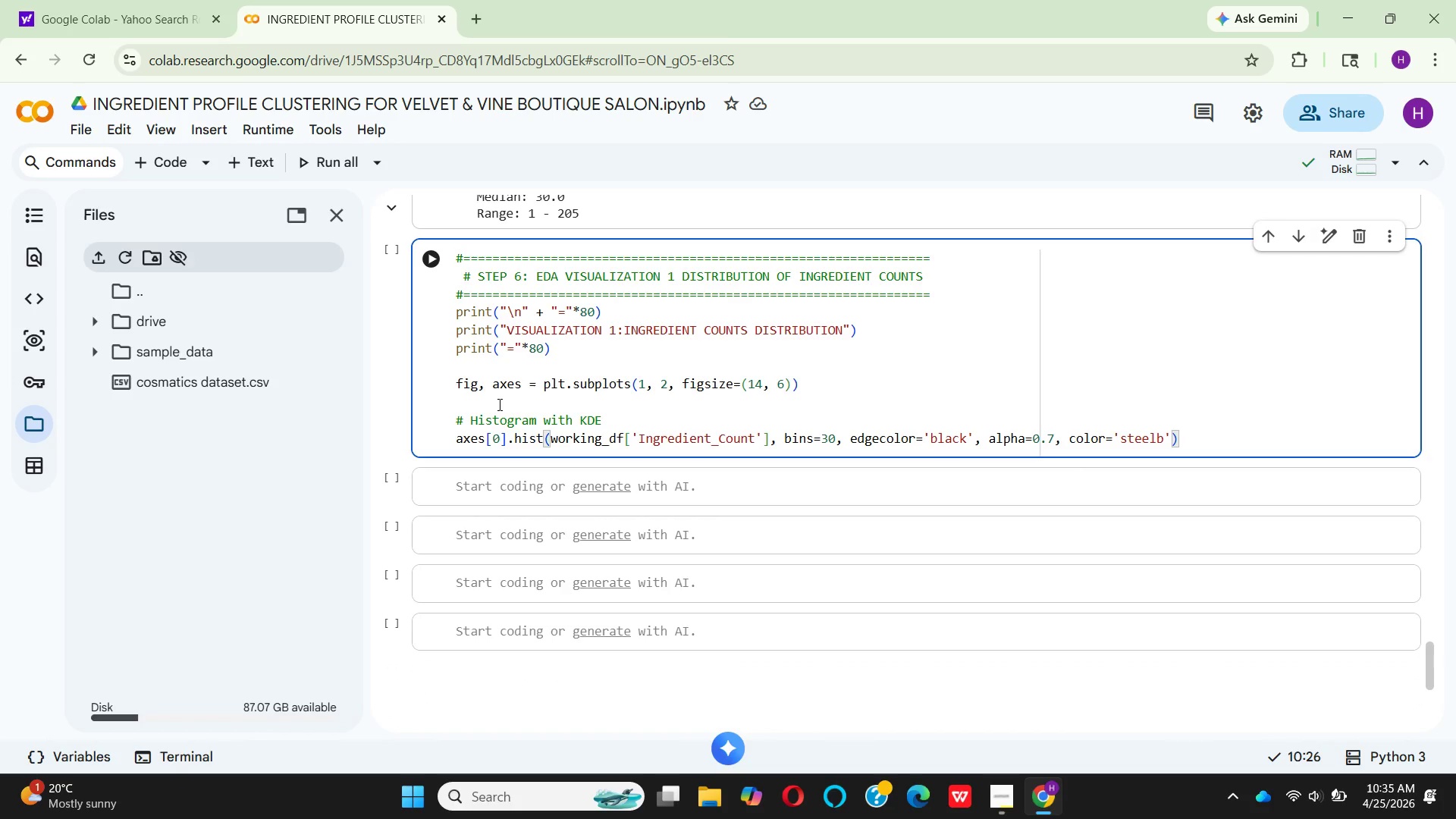 
type(lue)
 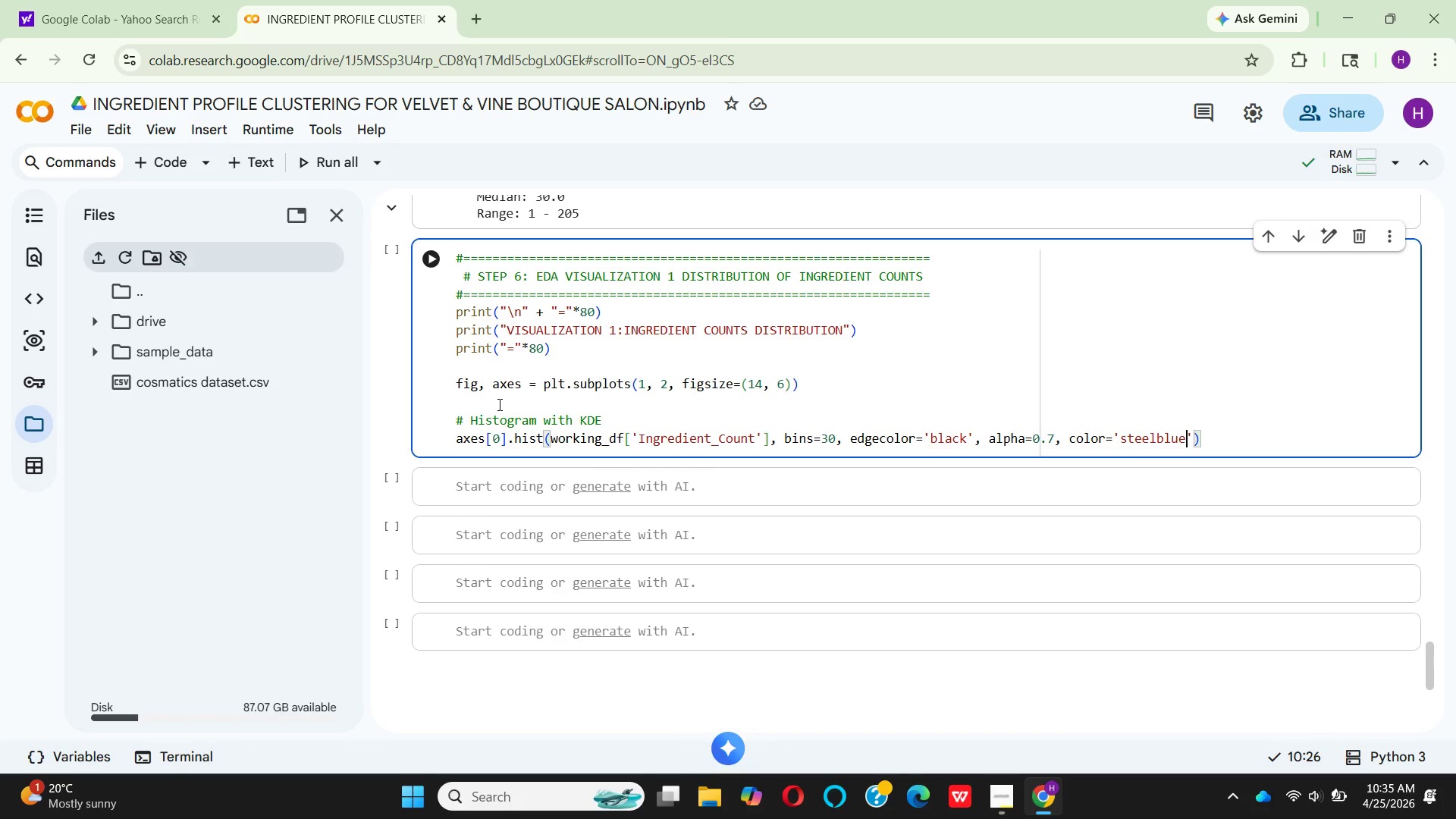 
key(ArrowRight)
 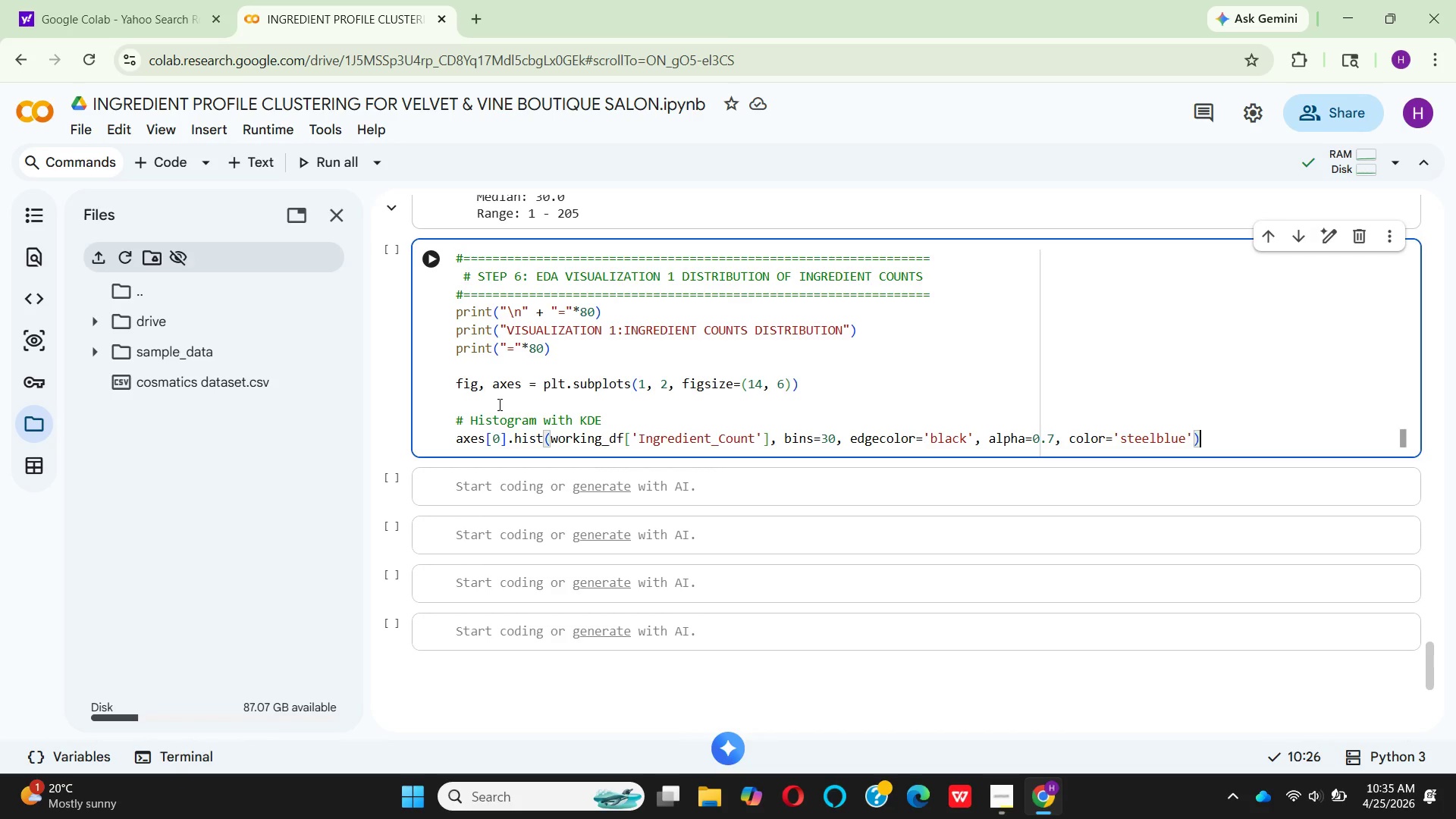 
key(ArrowRight)
 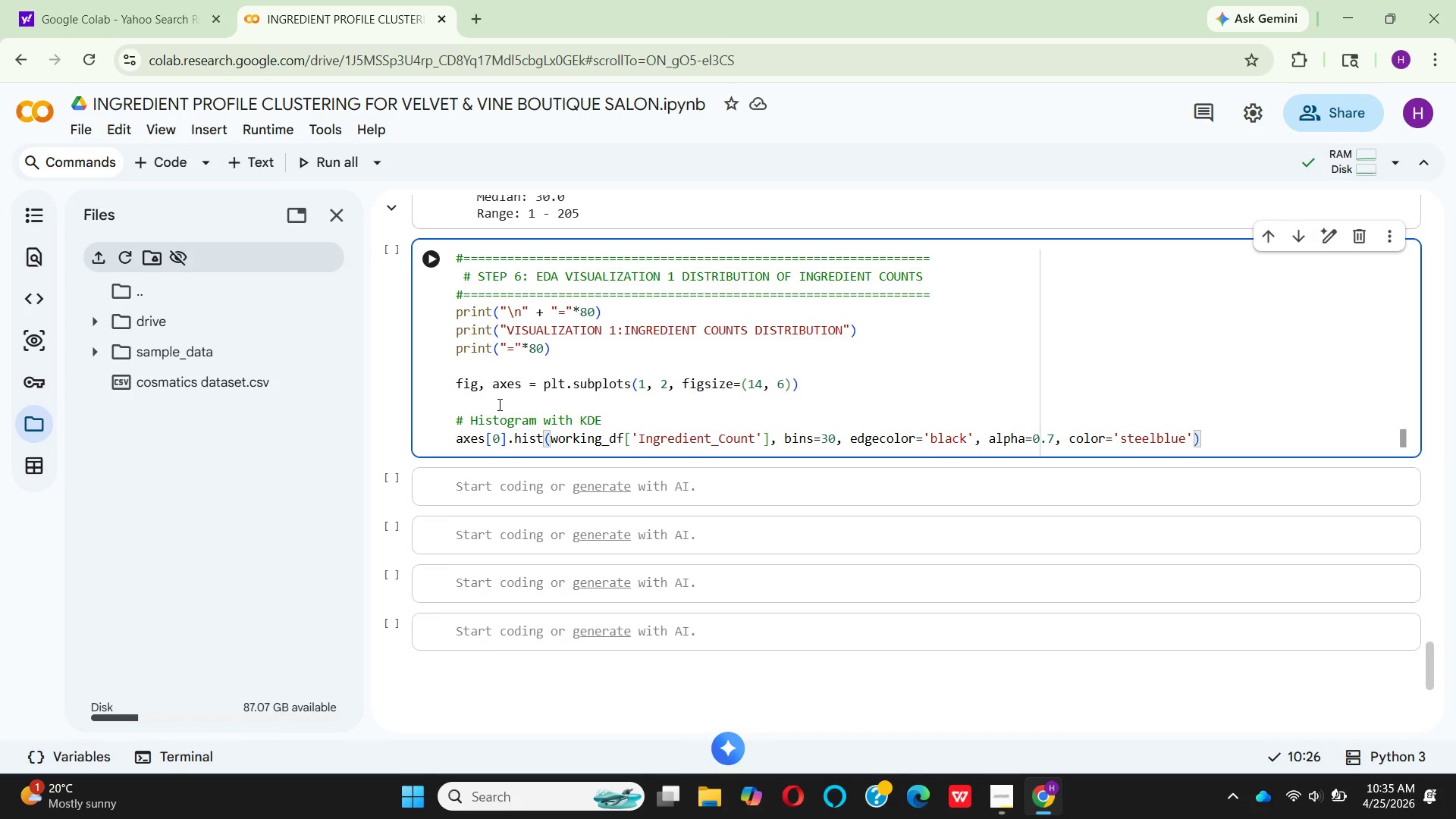 
key(Enter)
 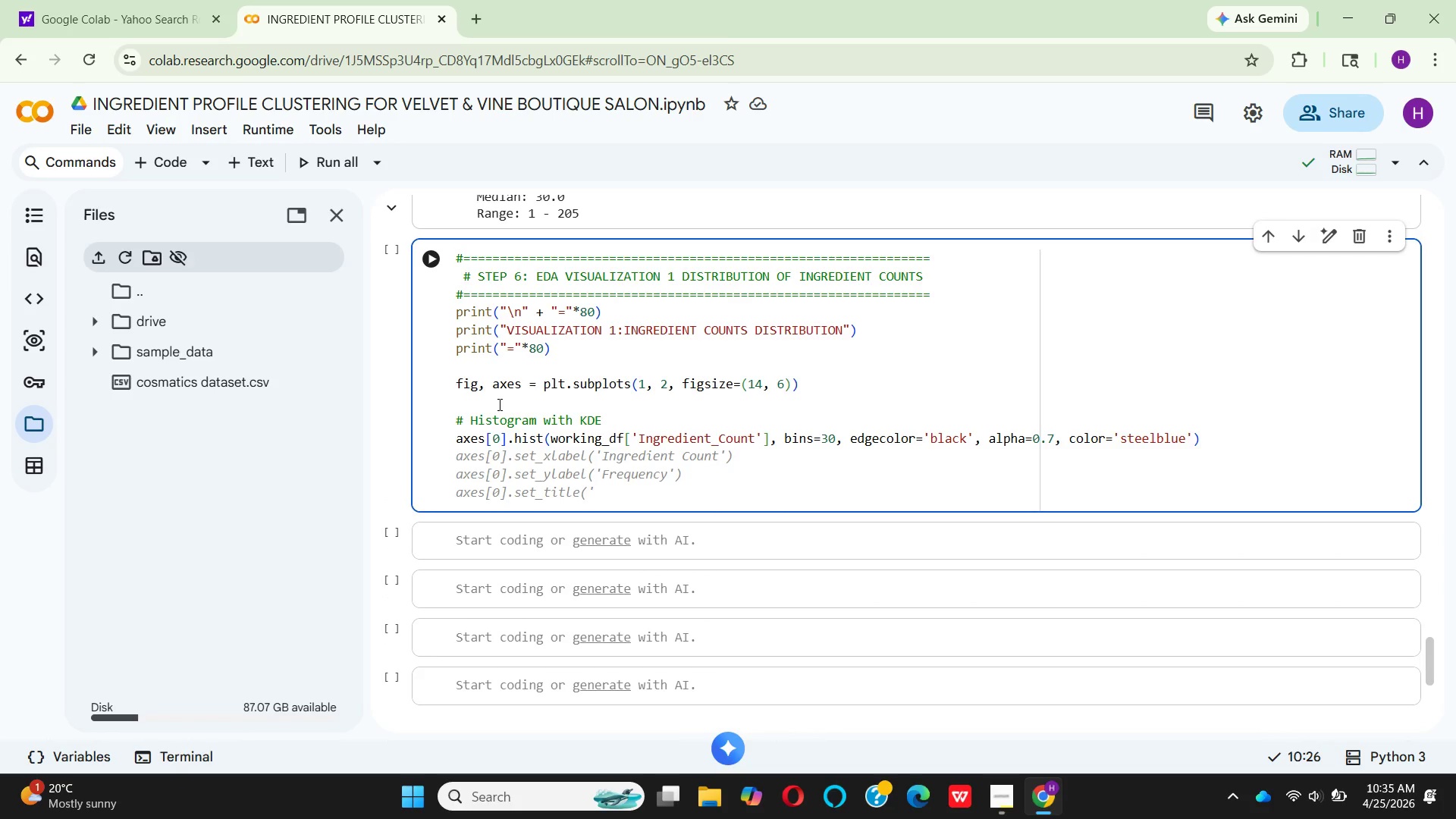 
key(A)
 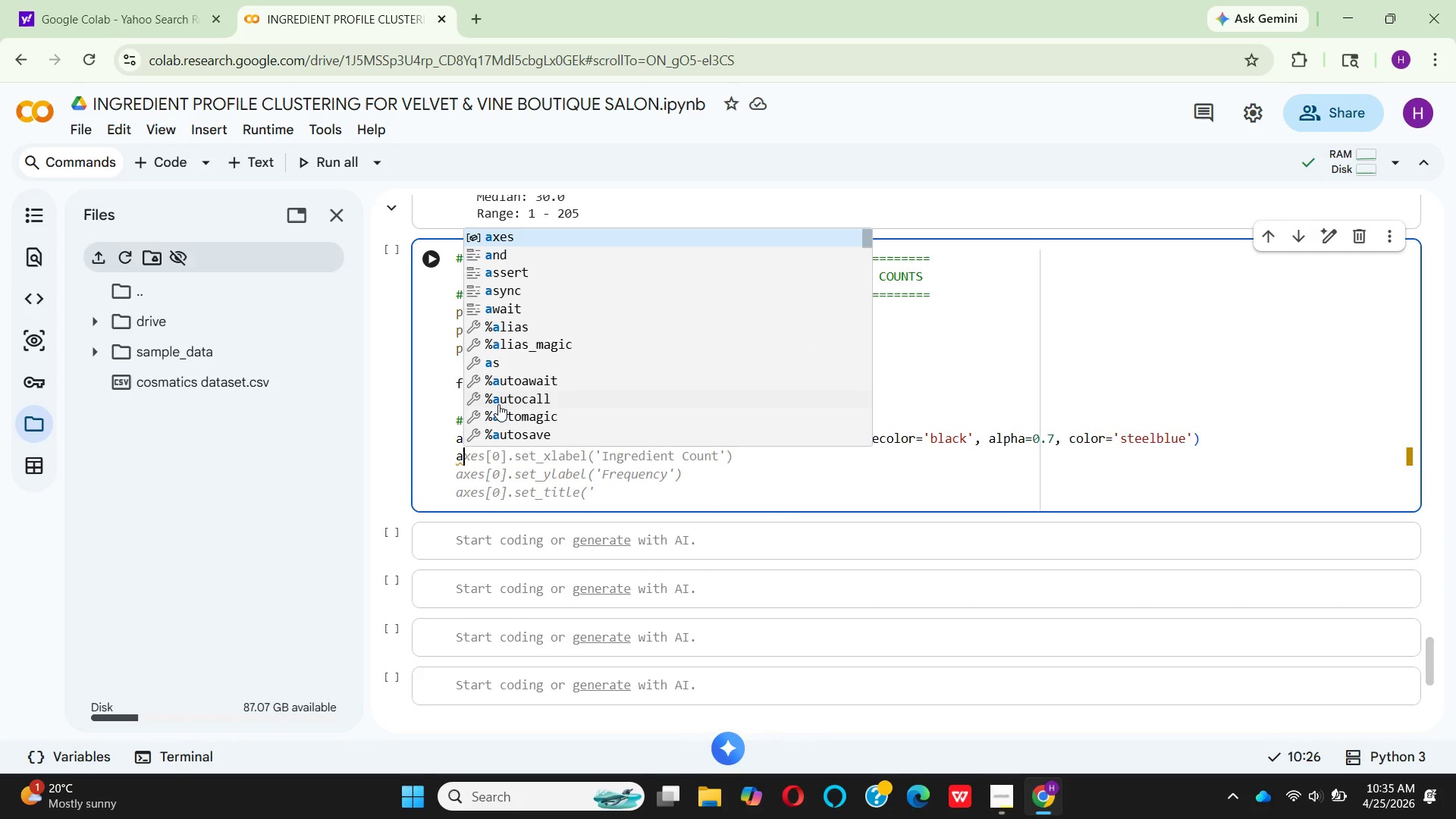 
hold_key(key=X, duration=0.34)
 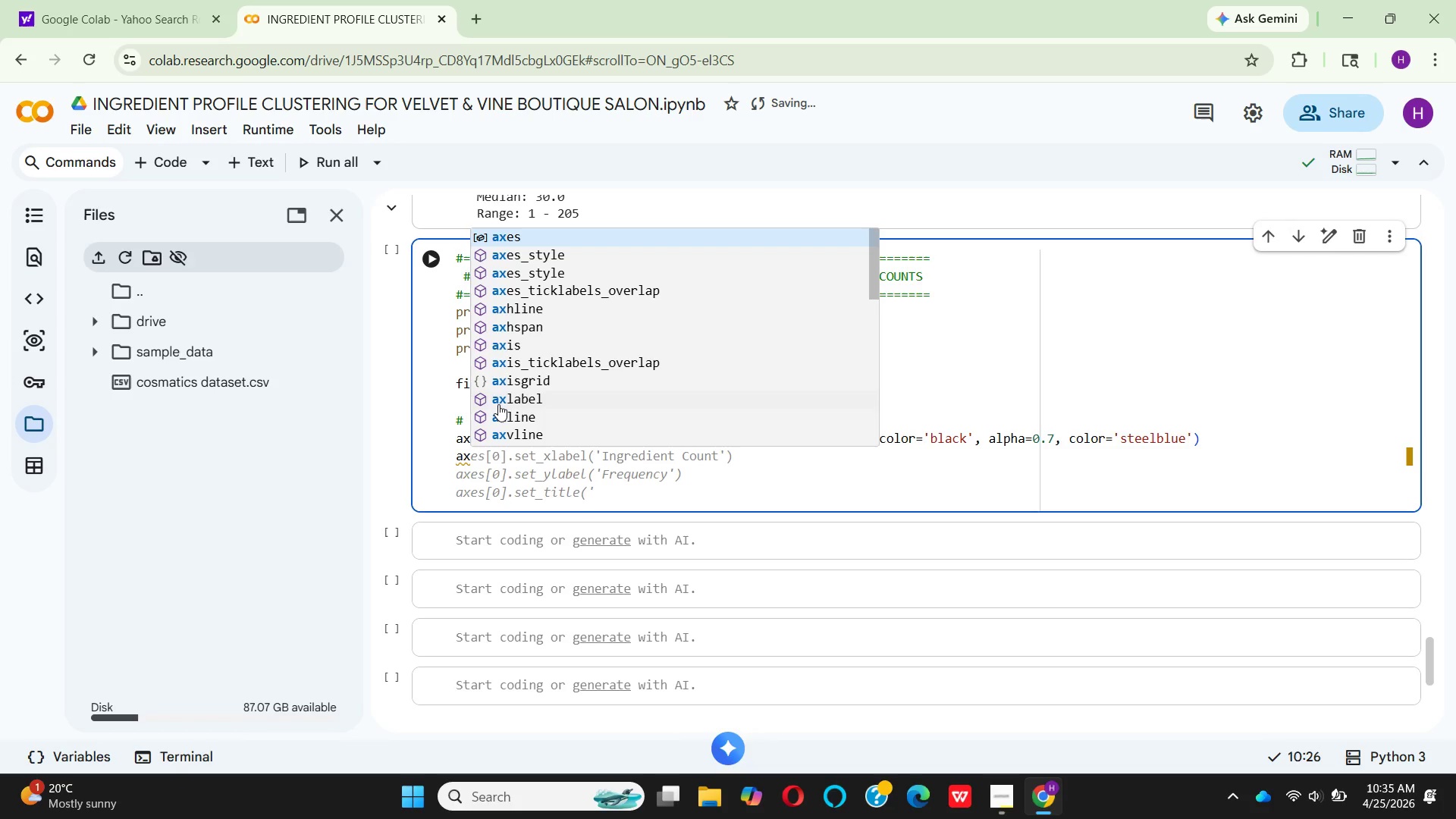 
type(es)
 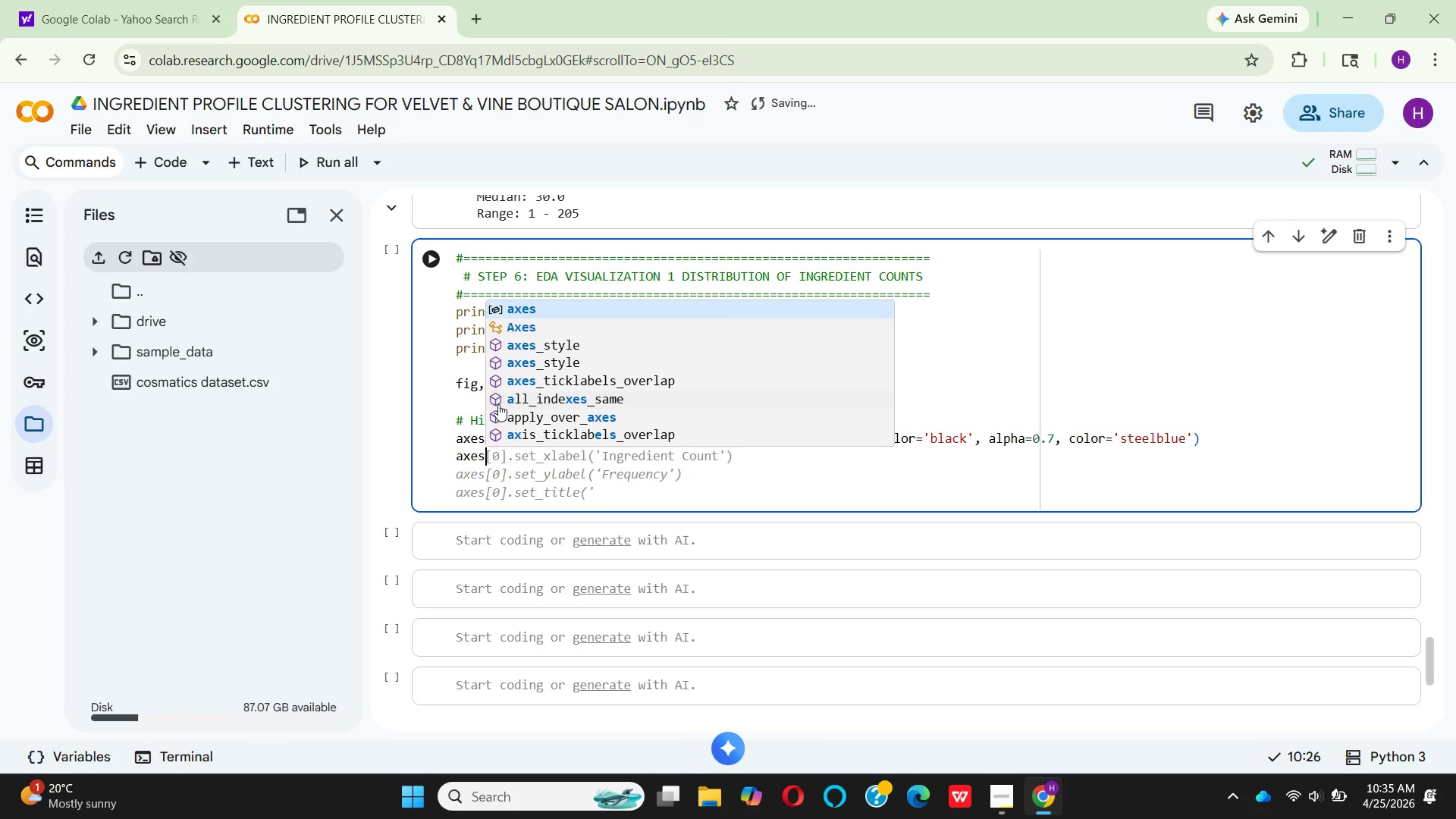 
key(Enter)
 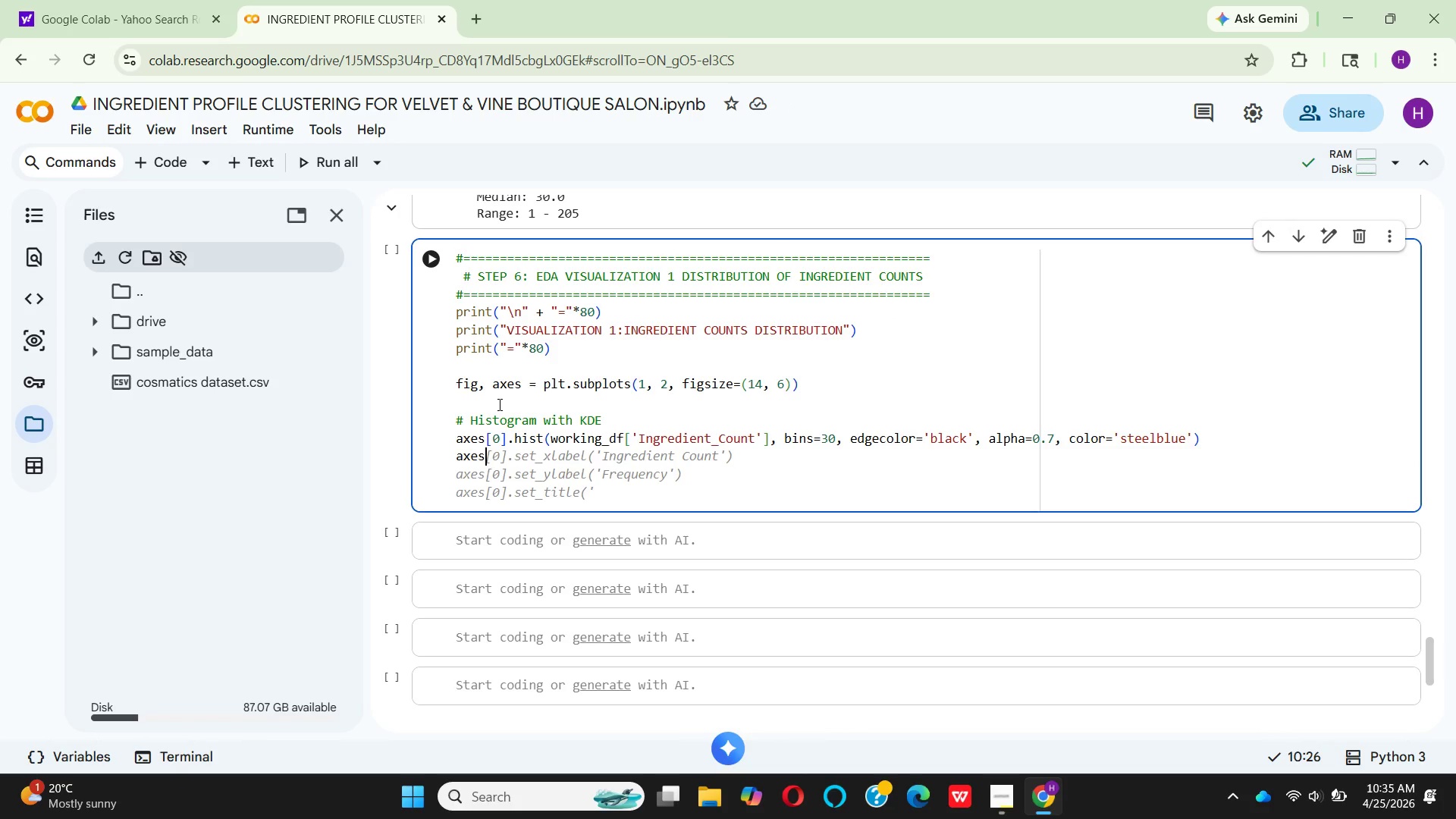 
key(BracketLeft)
 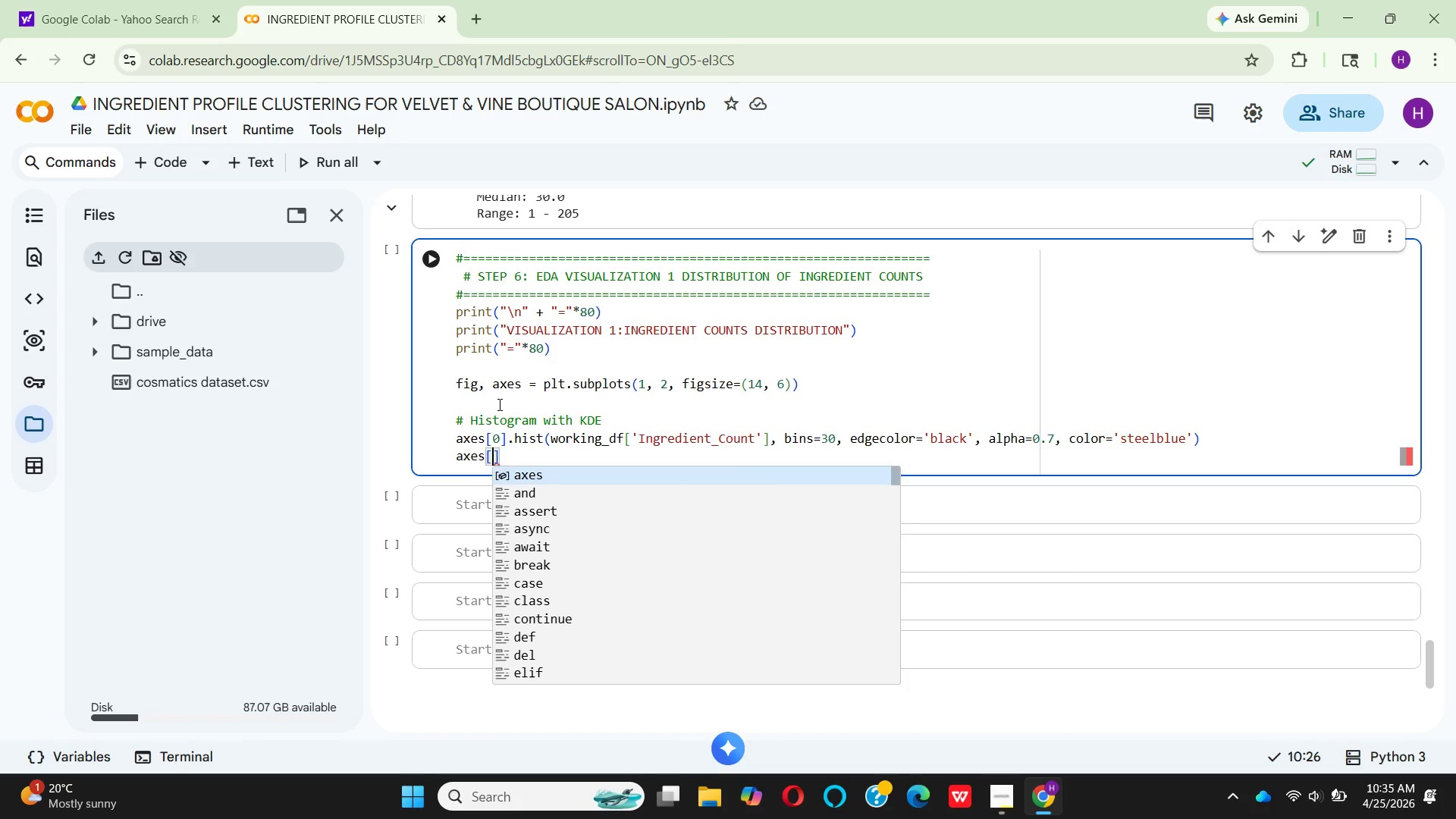 
key(0)
 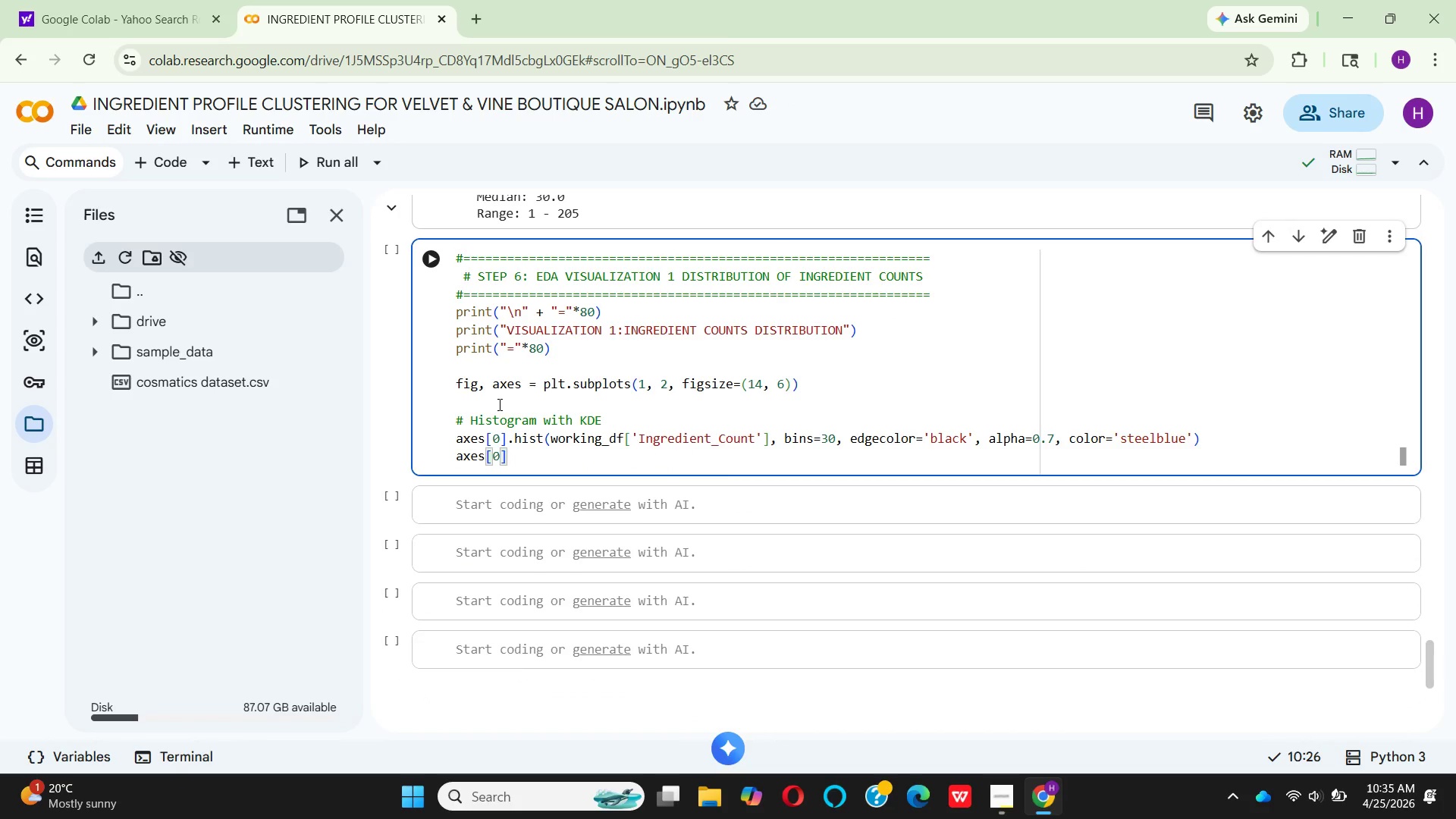 
key(ArrowRight)
 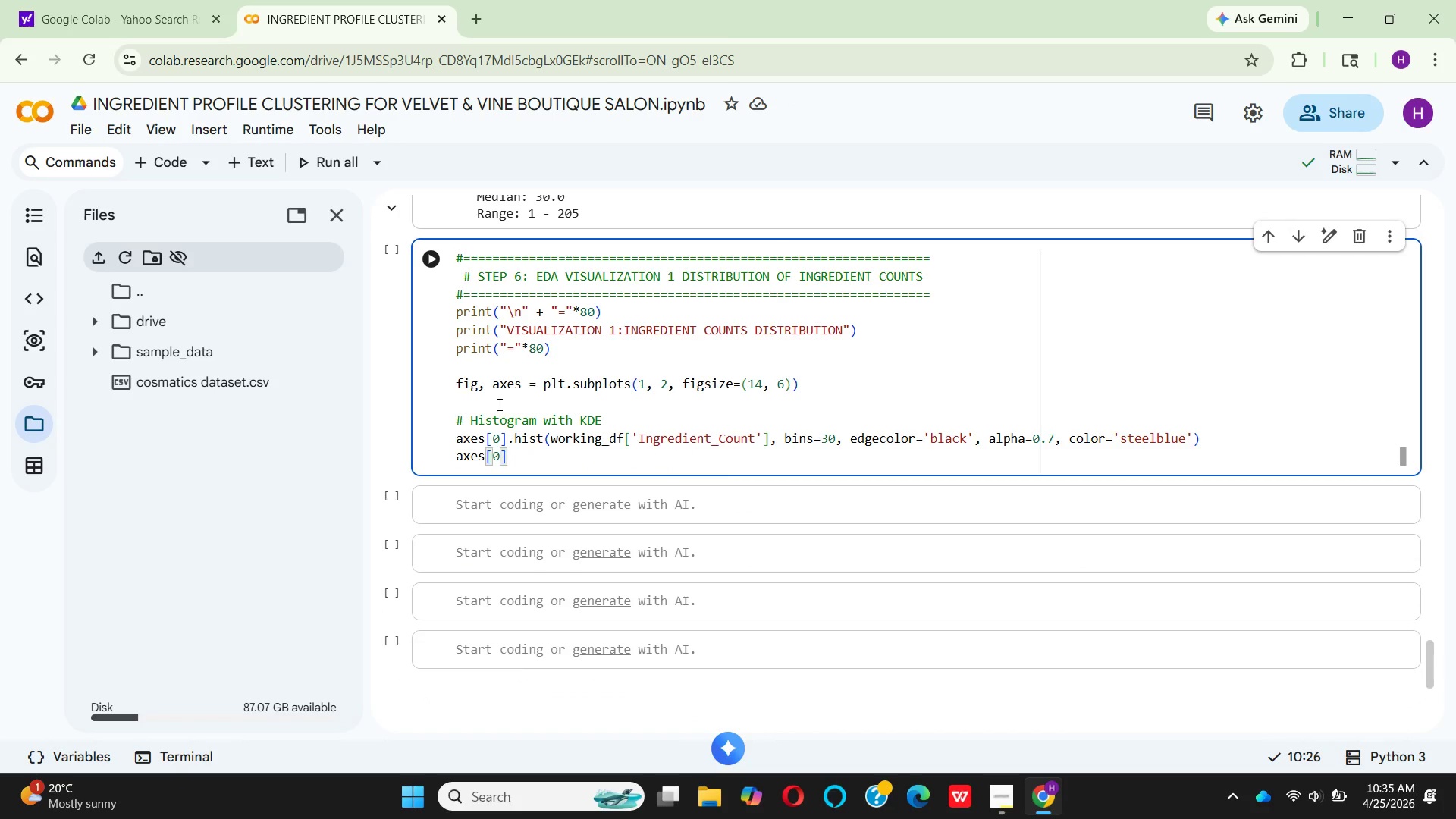 
type(.axvline(w)
 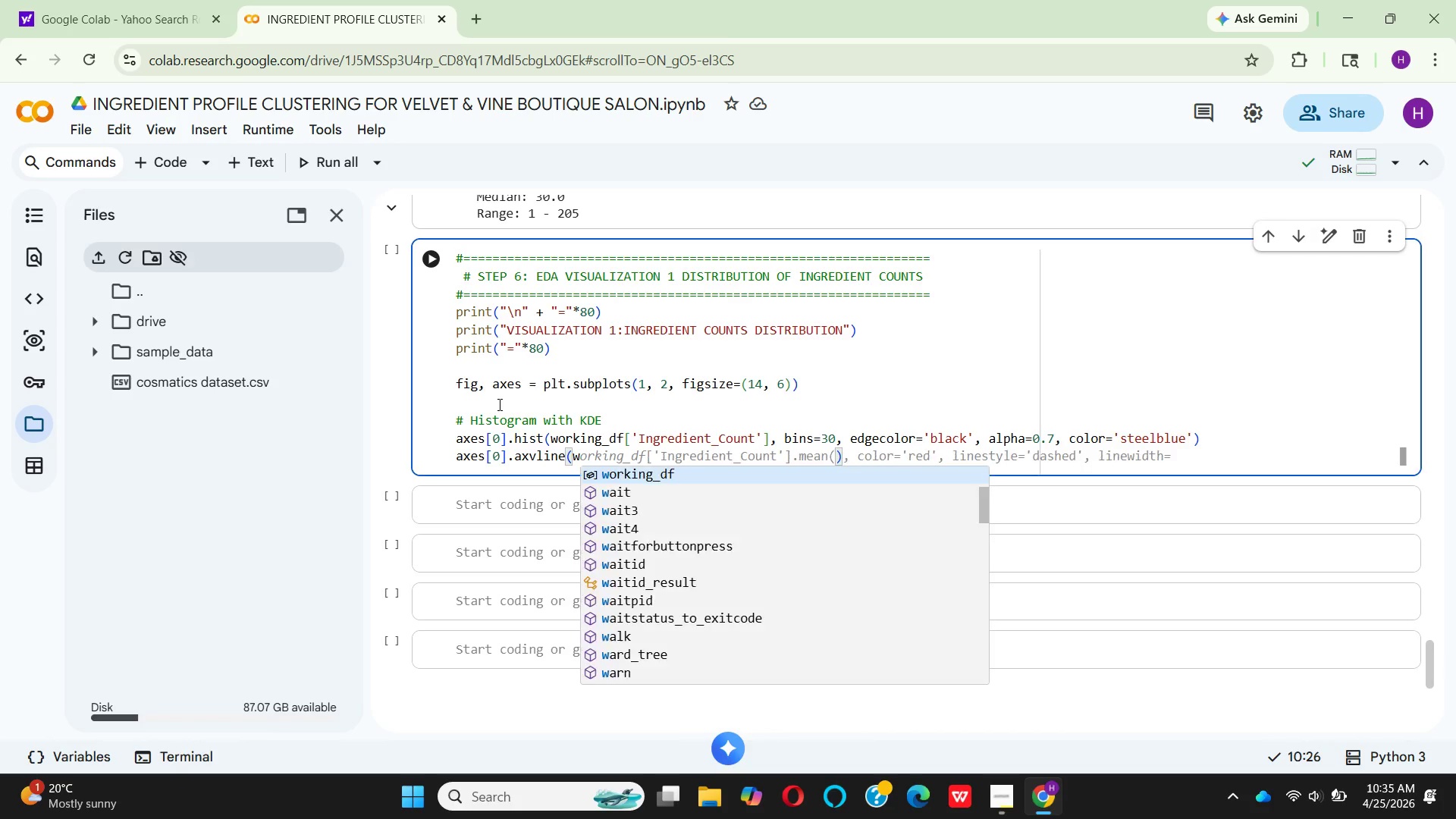 
key(Enter)
 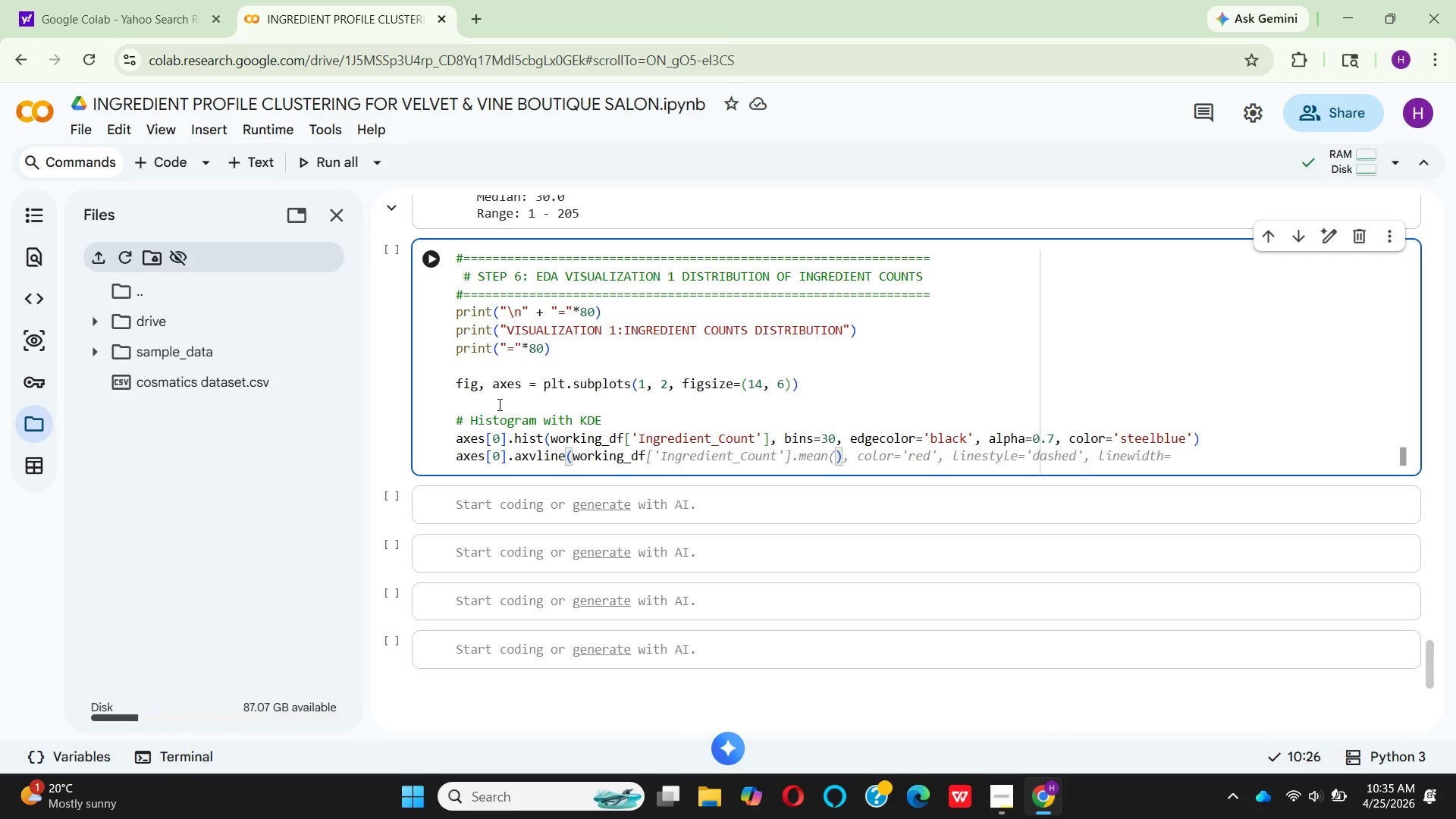 
key(BracketLeft)
 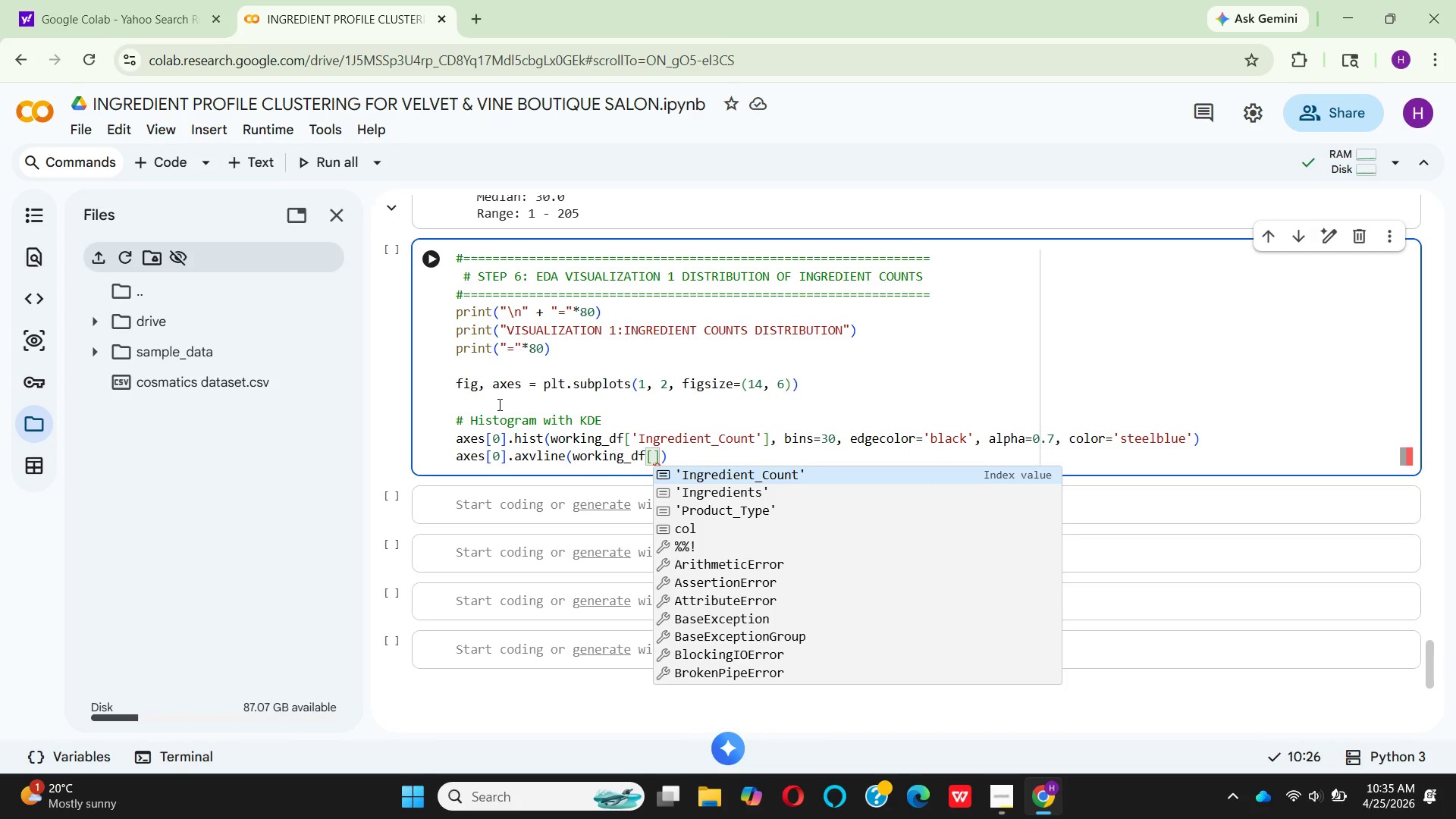 
key(Enter)
 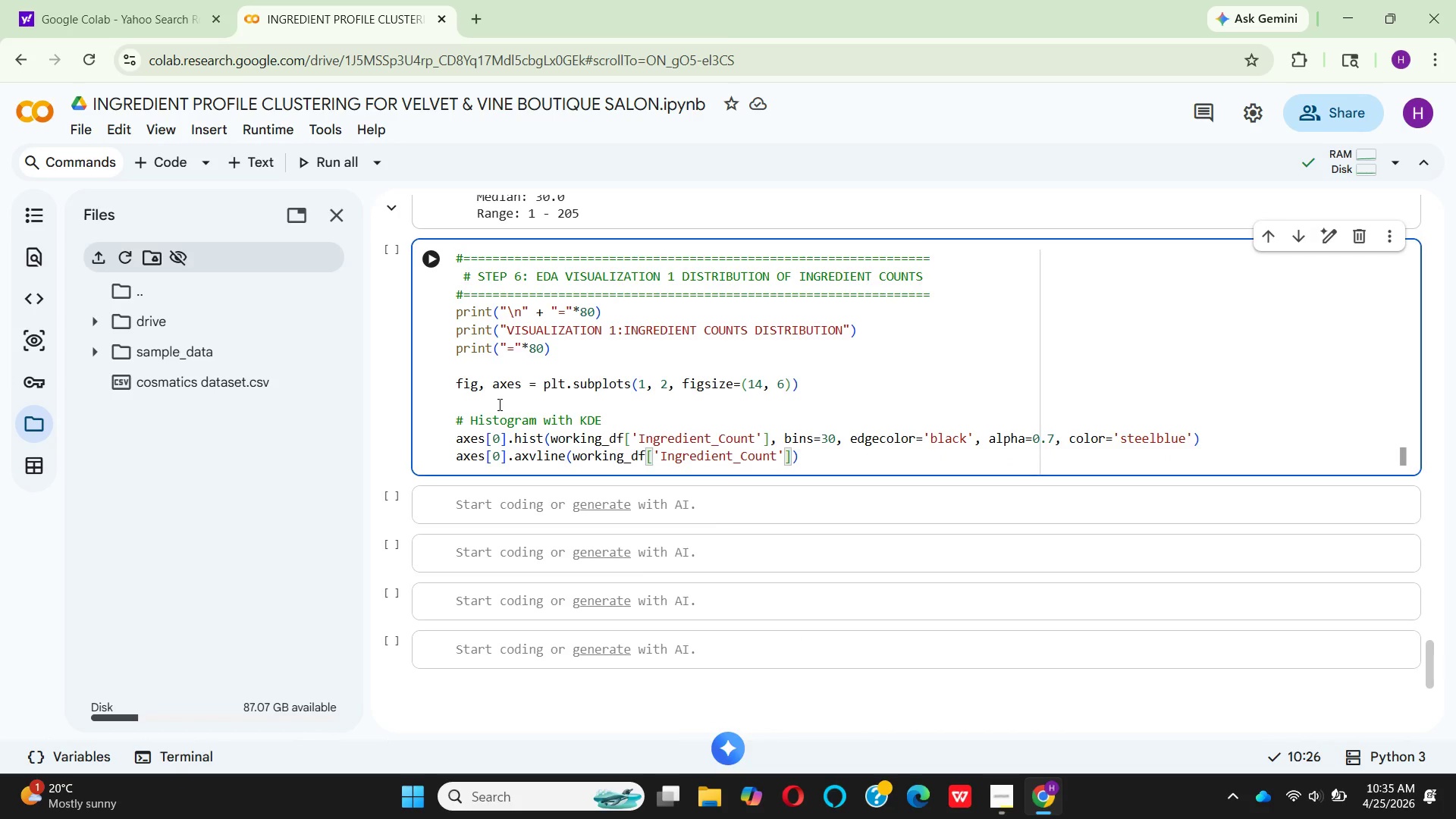 
key(ArrowRight)
 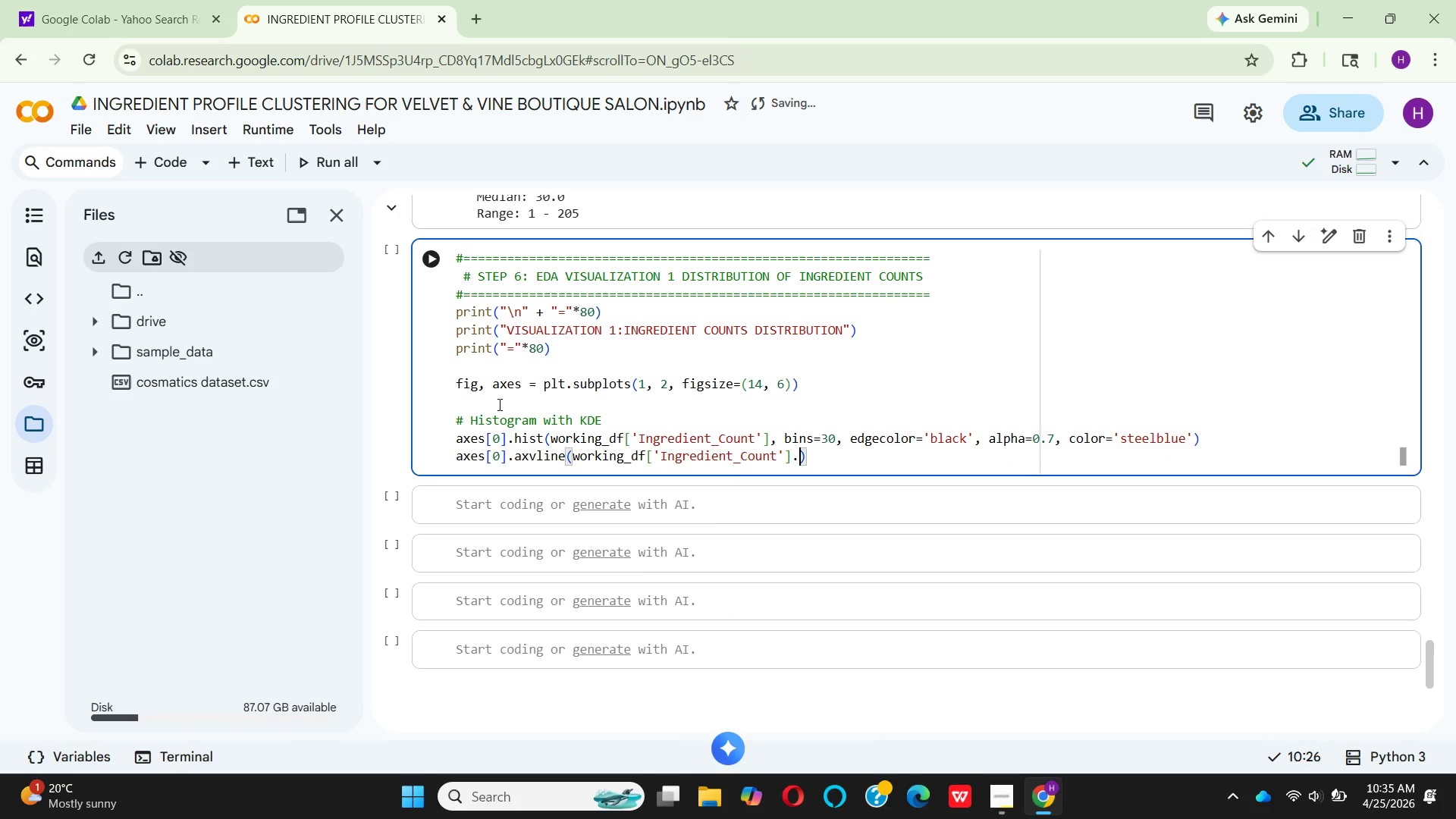 
type(.mean()
 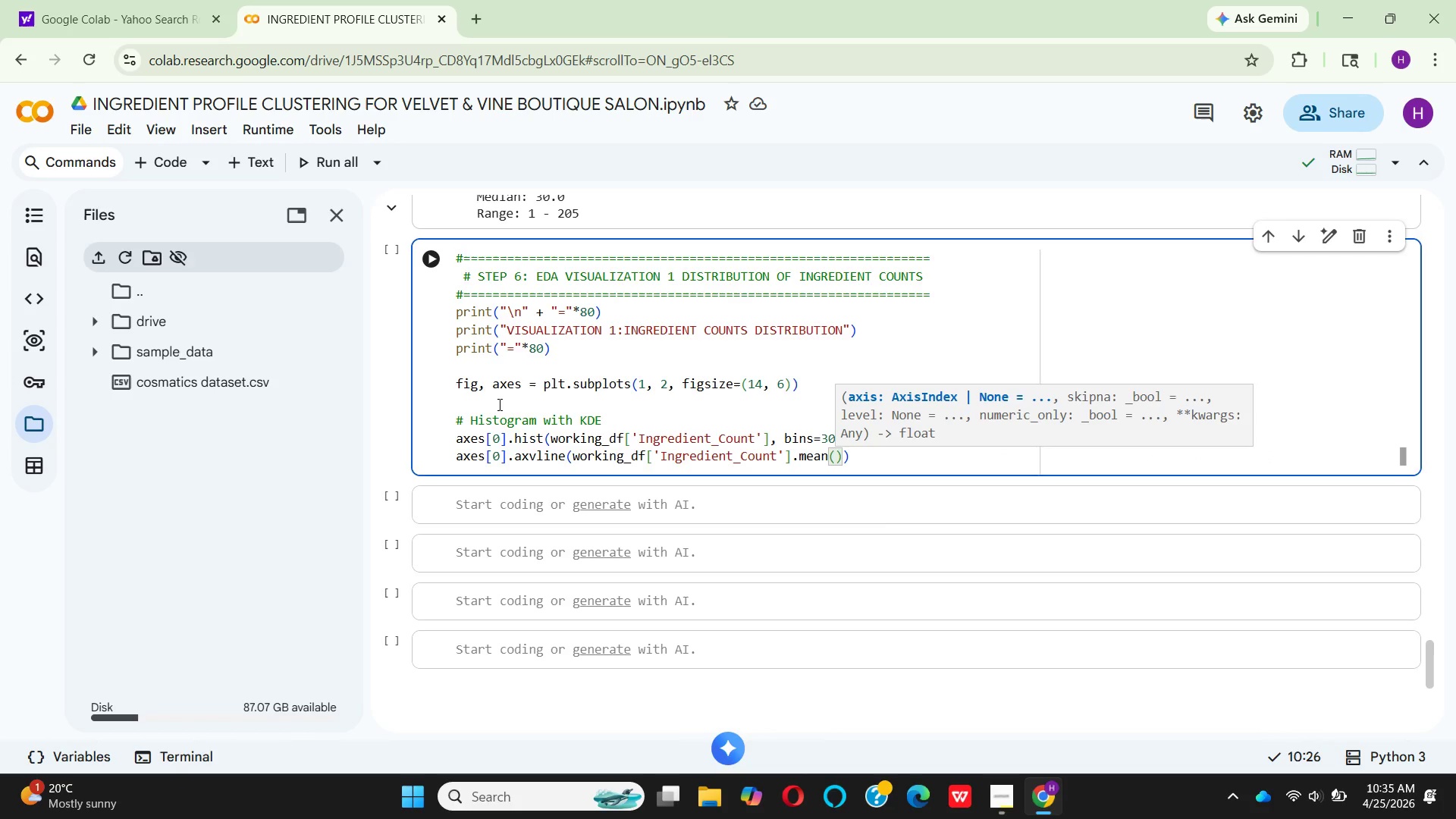 
key(ArrowRight)
 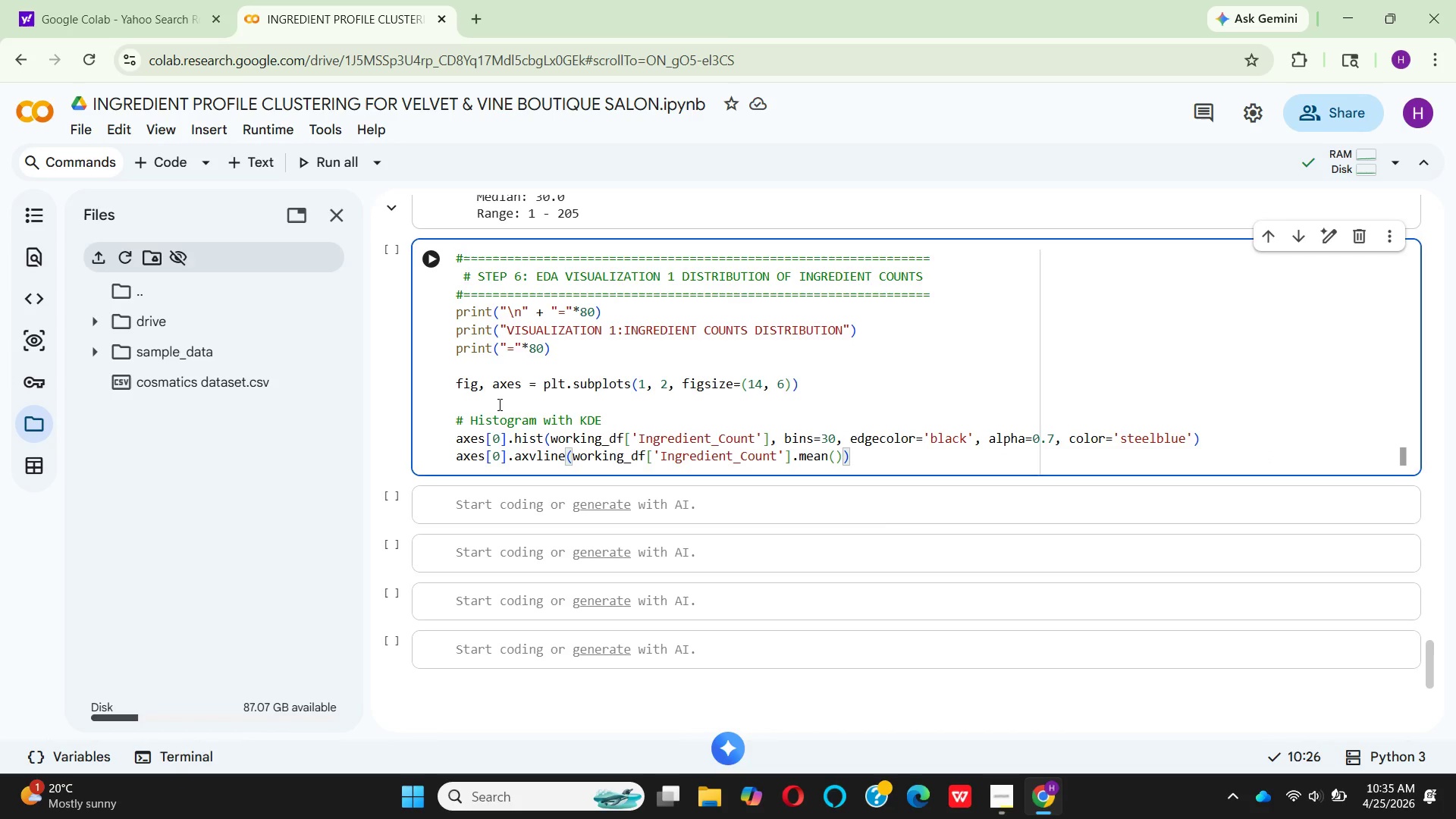 
type(, colo)
 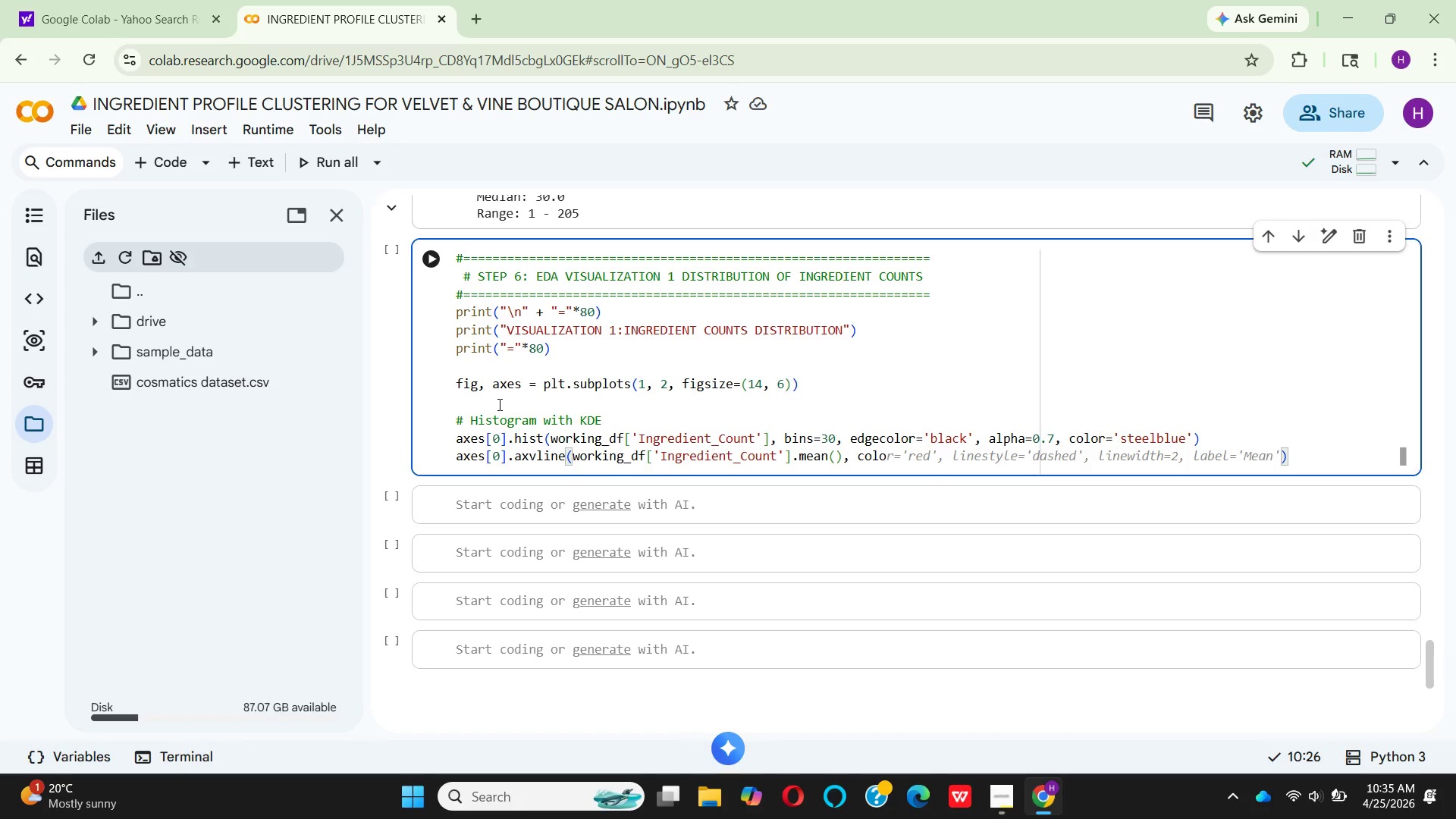 
hold_key(key=R, duration=0.33)
 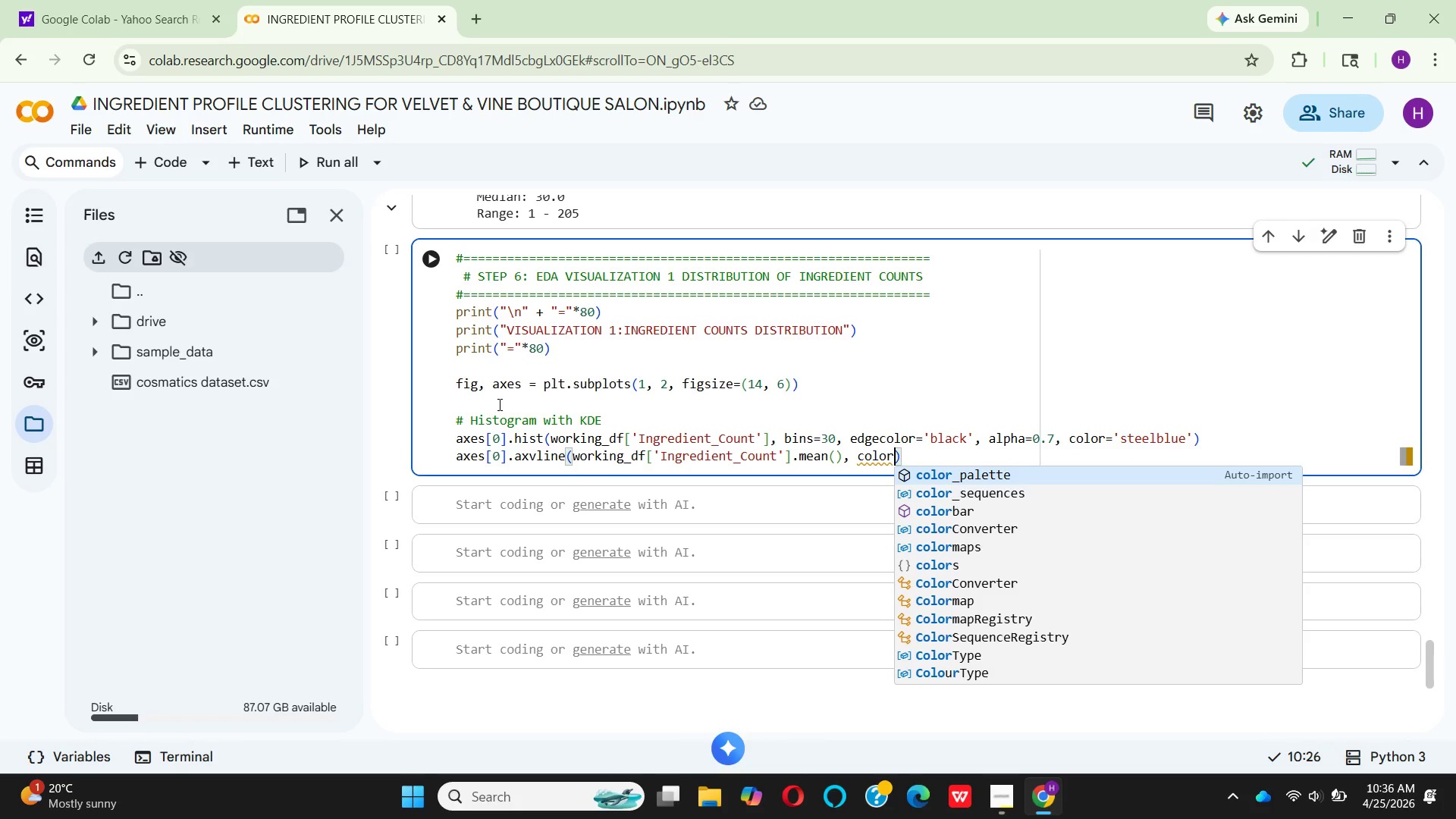 
type(='red)
 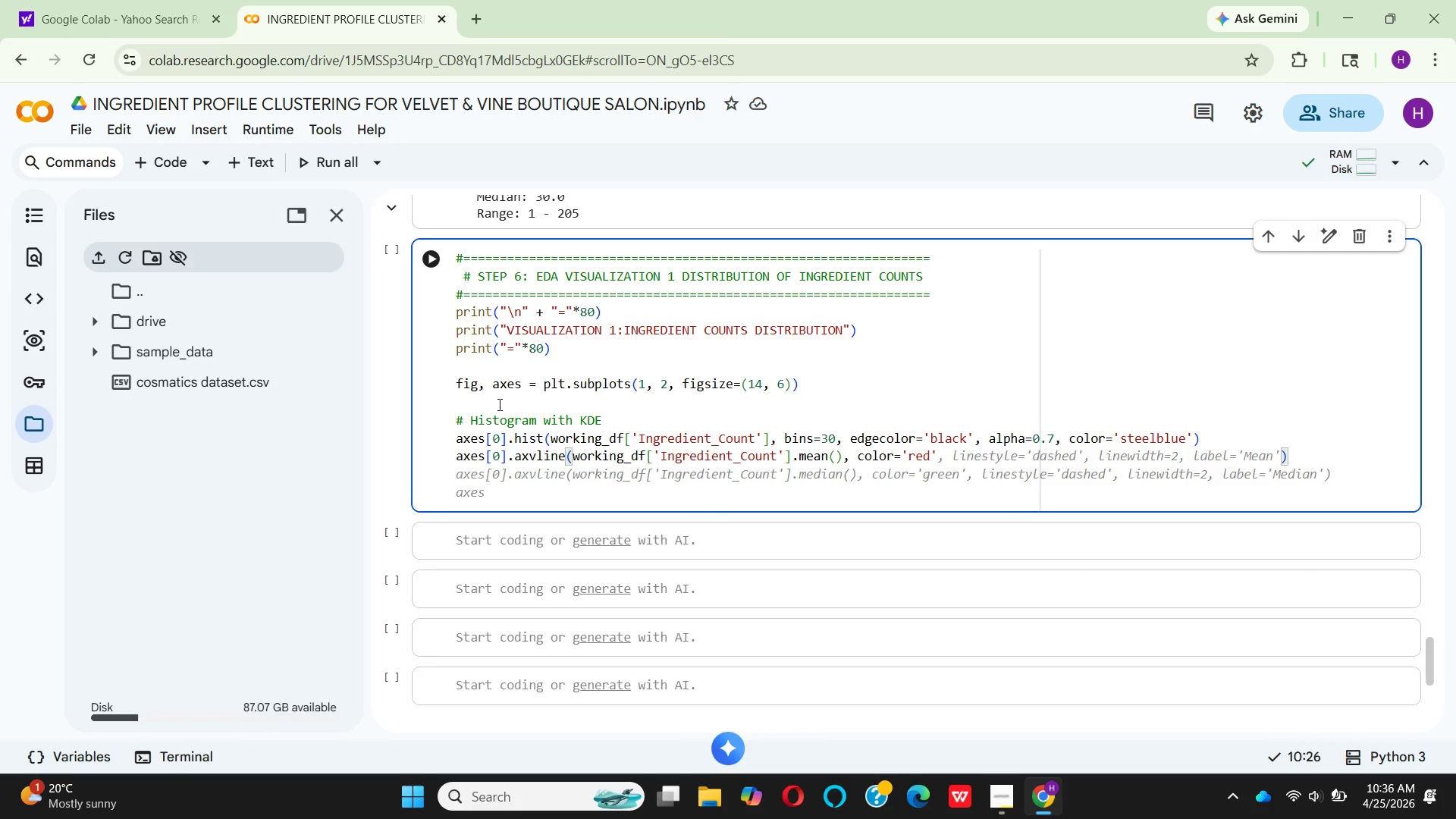 
key(ArrowRight)
 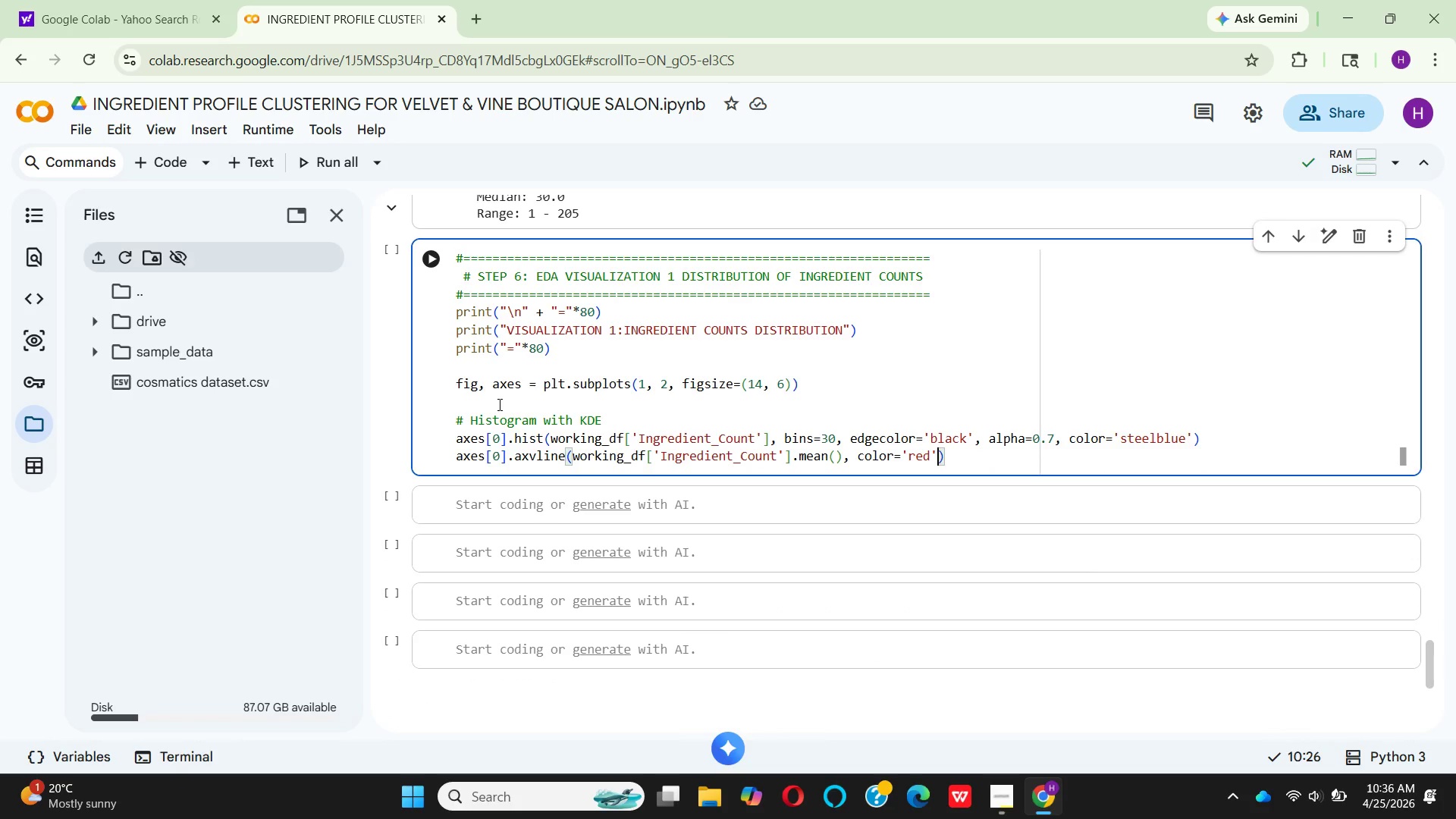 
key(Comma)
 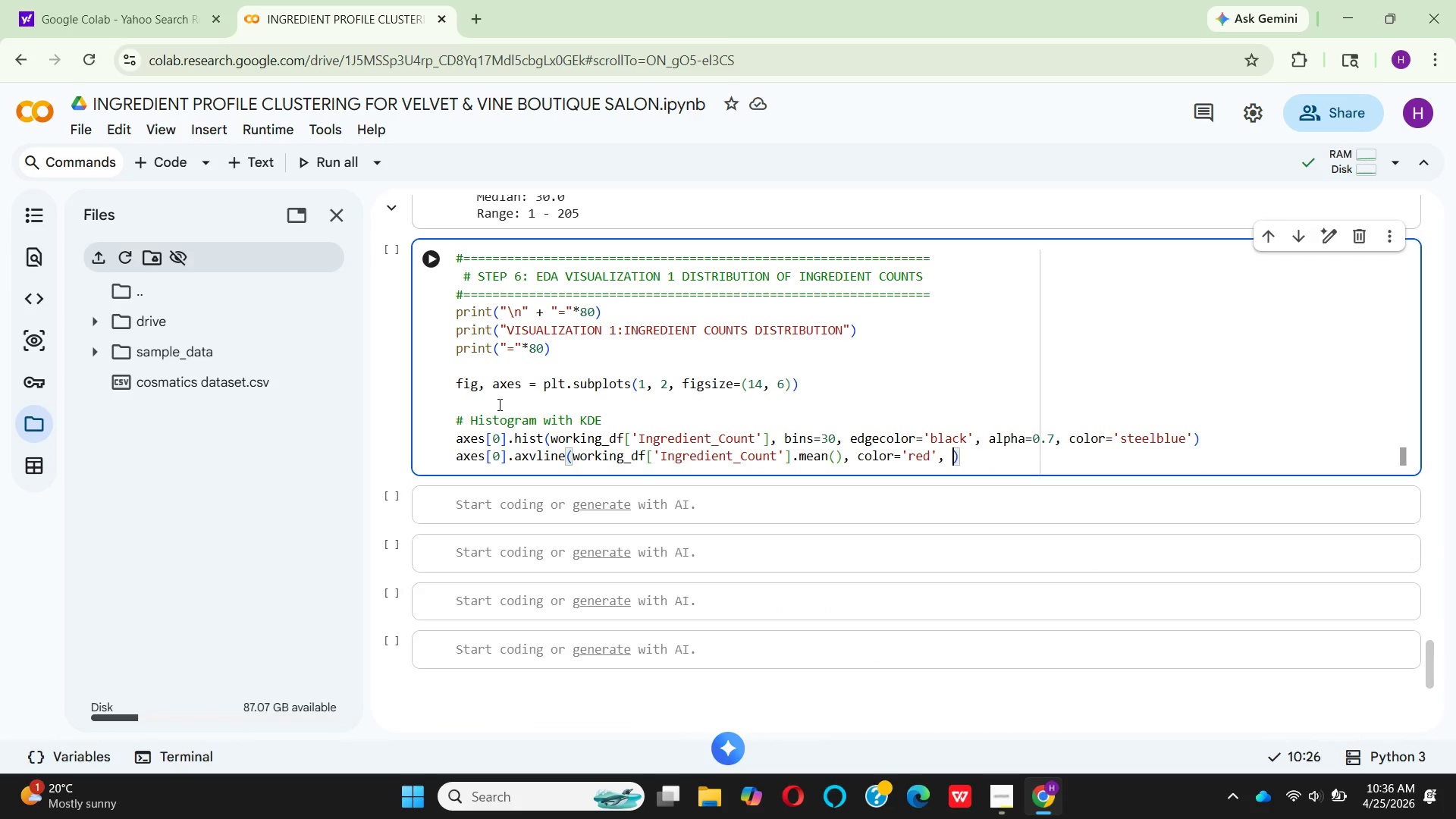 
key(Space)
 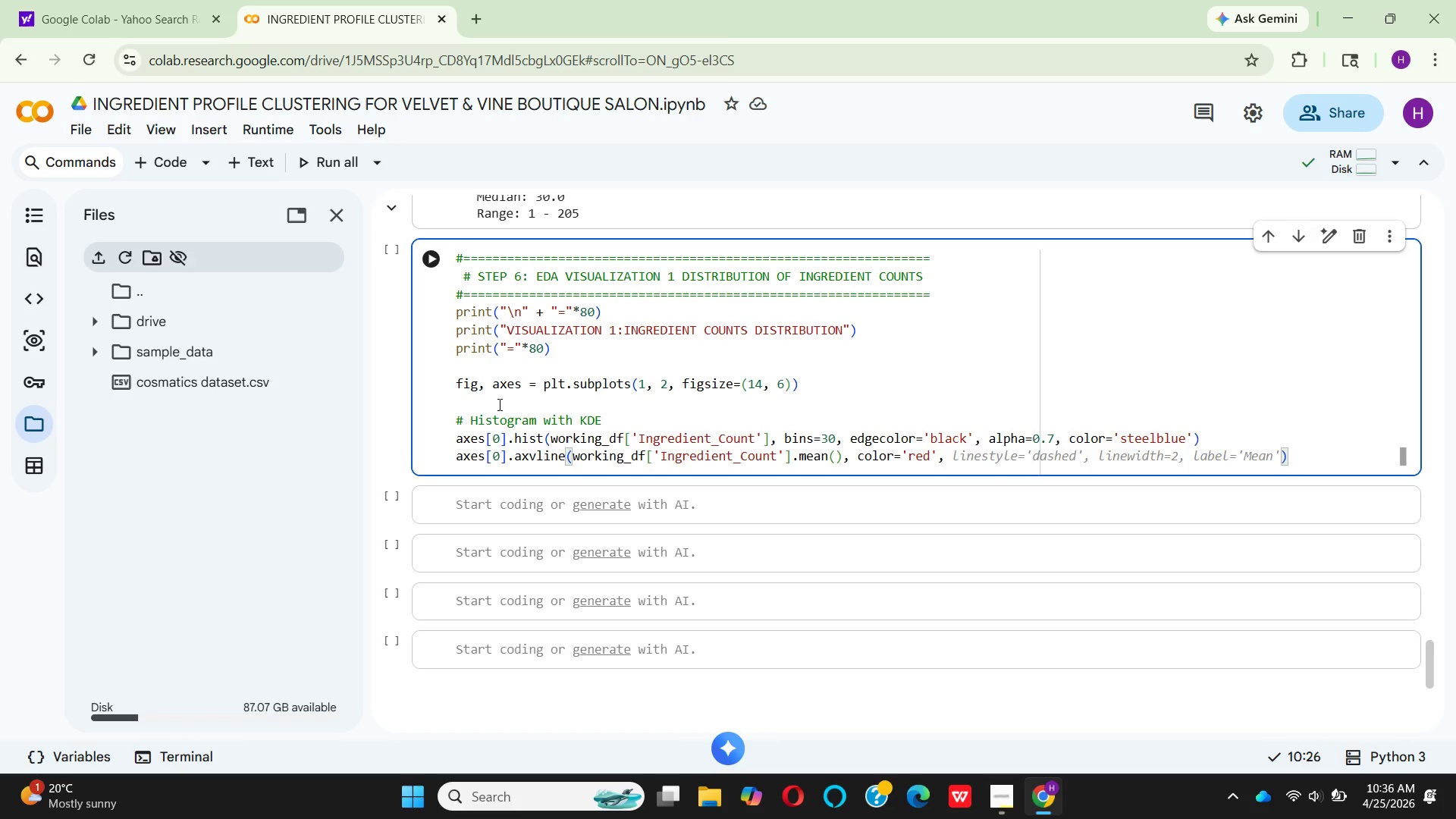 
type(lines)
 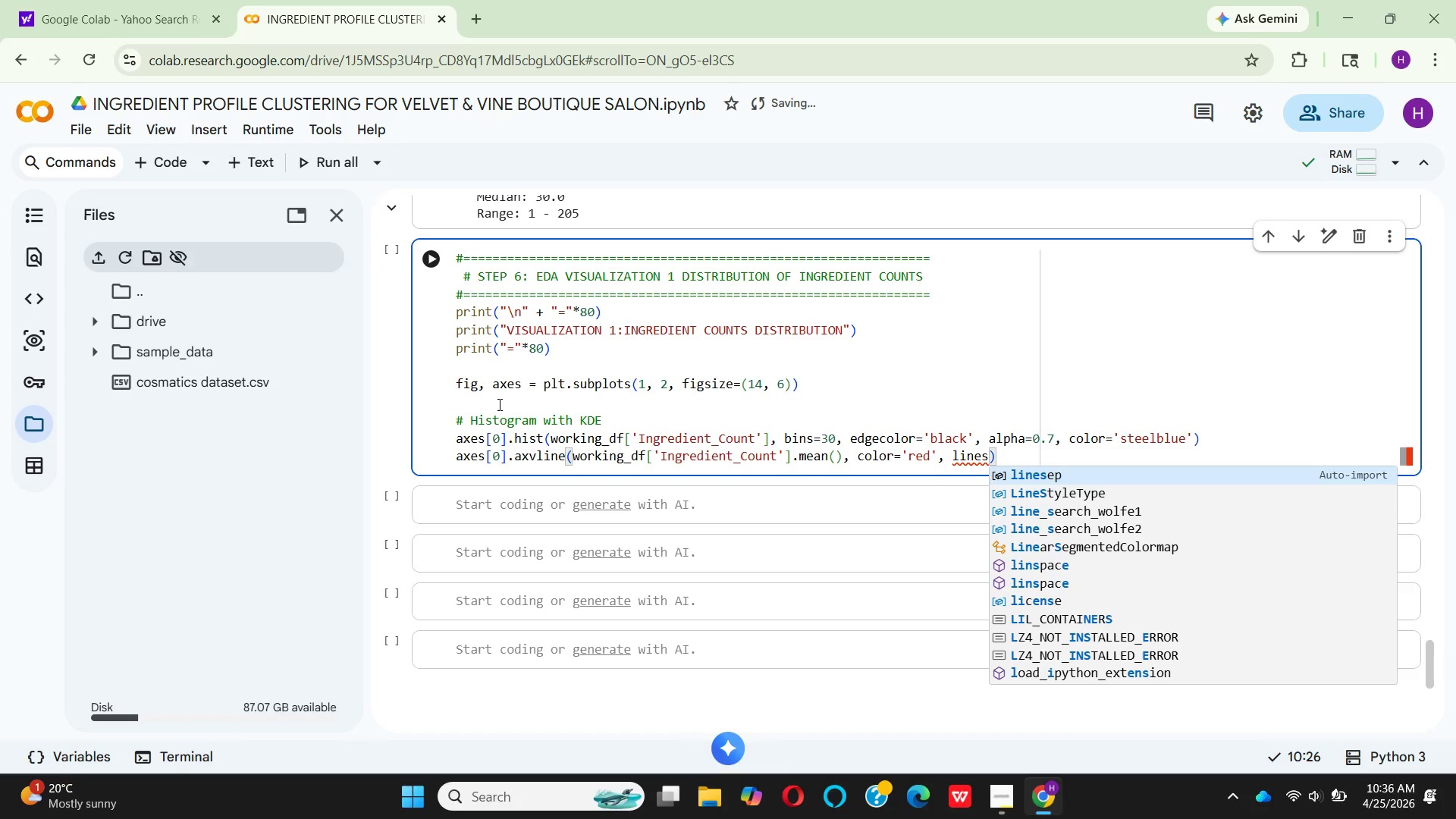 
hold_key(key=T, duration=0.31)
 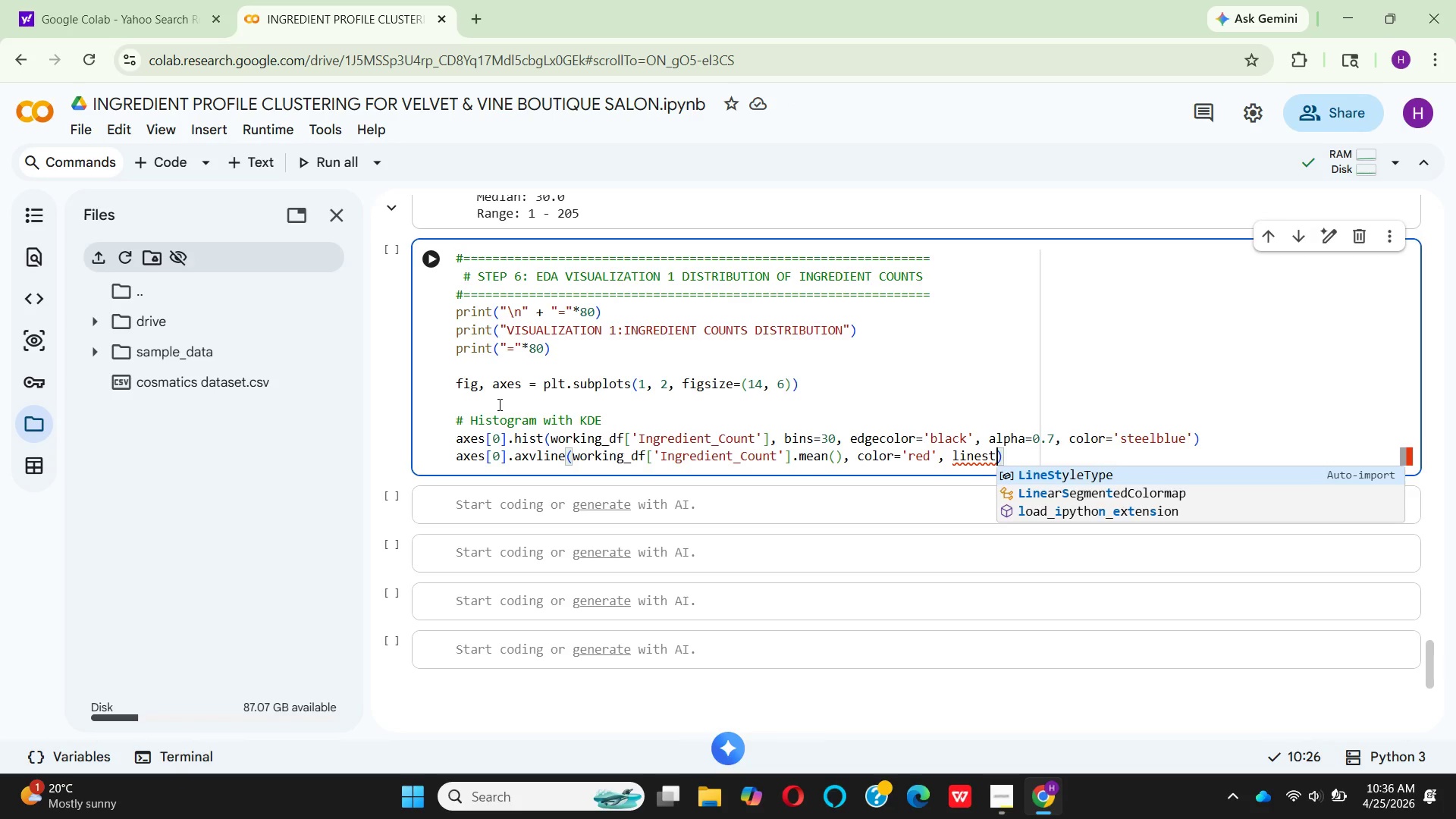 
key(Y)
 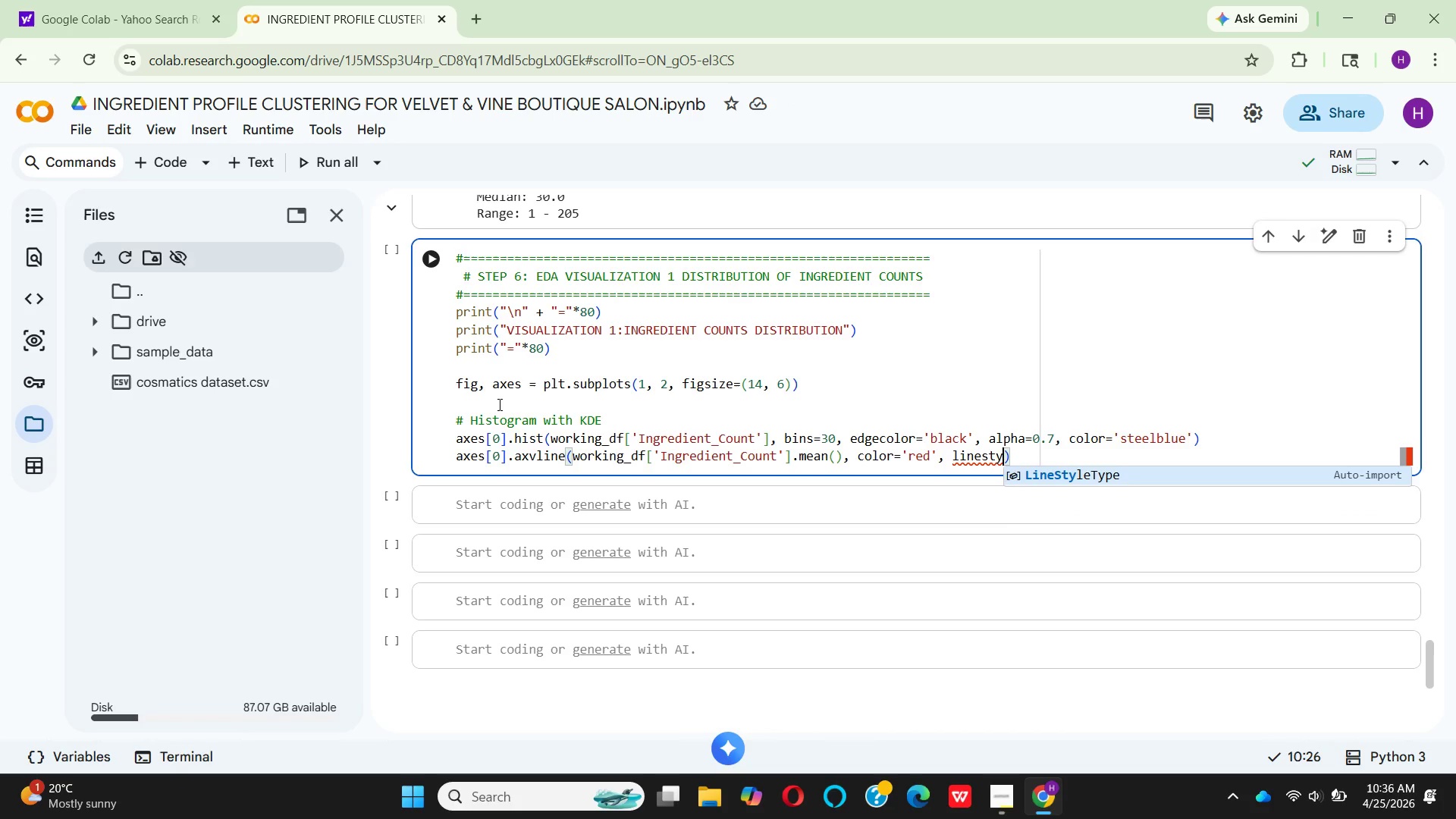 
wait(5.7)
 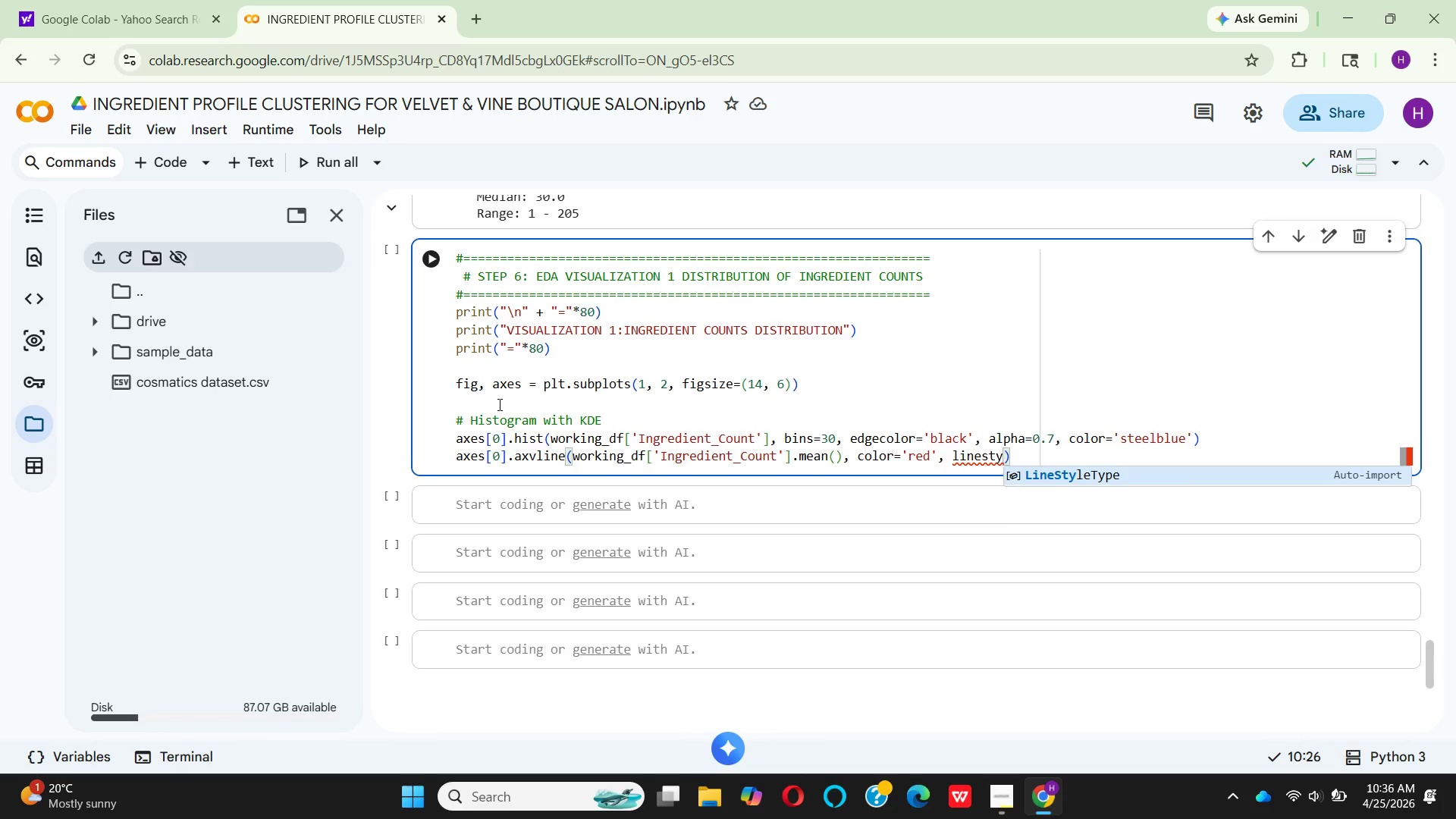 
type(le)
 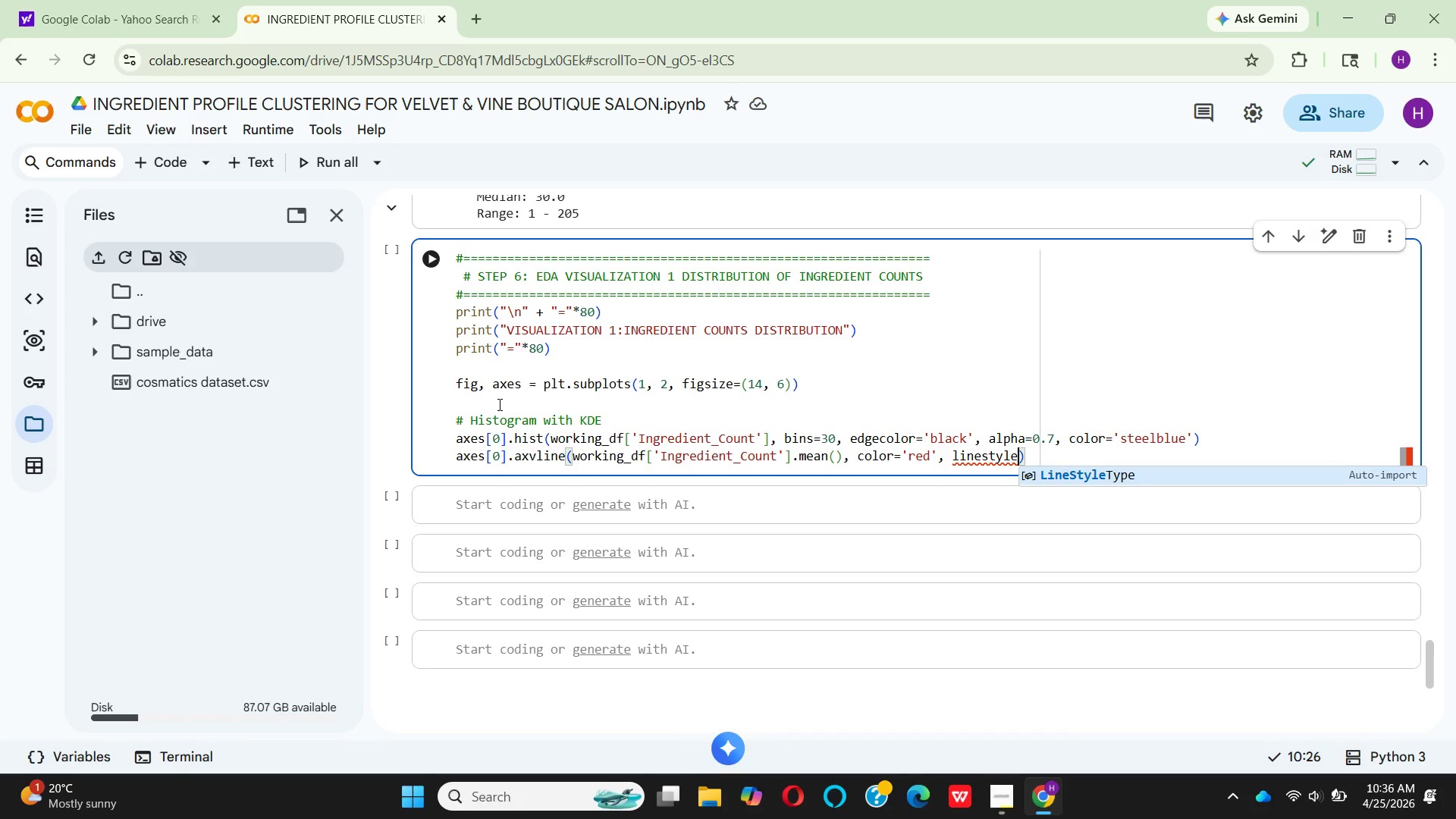 
wait(7.14)
 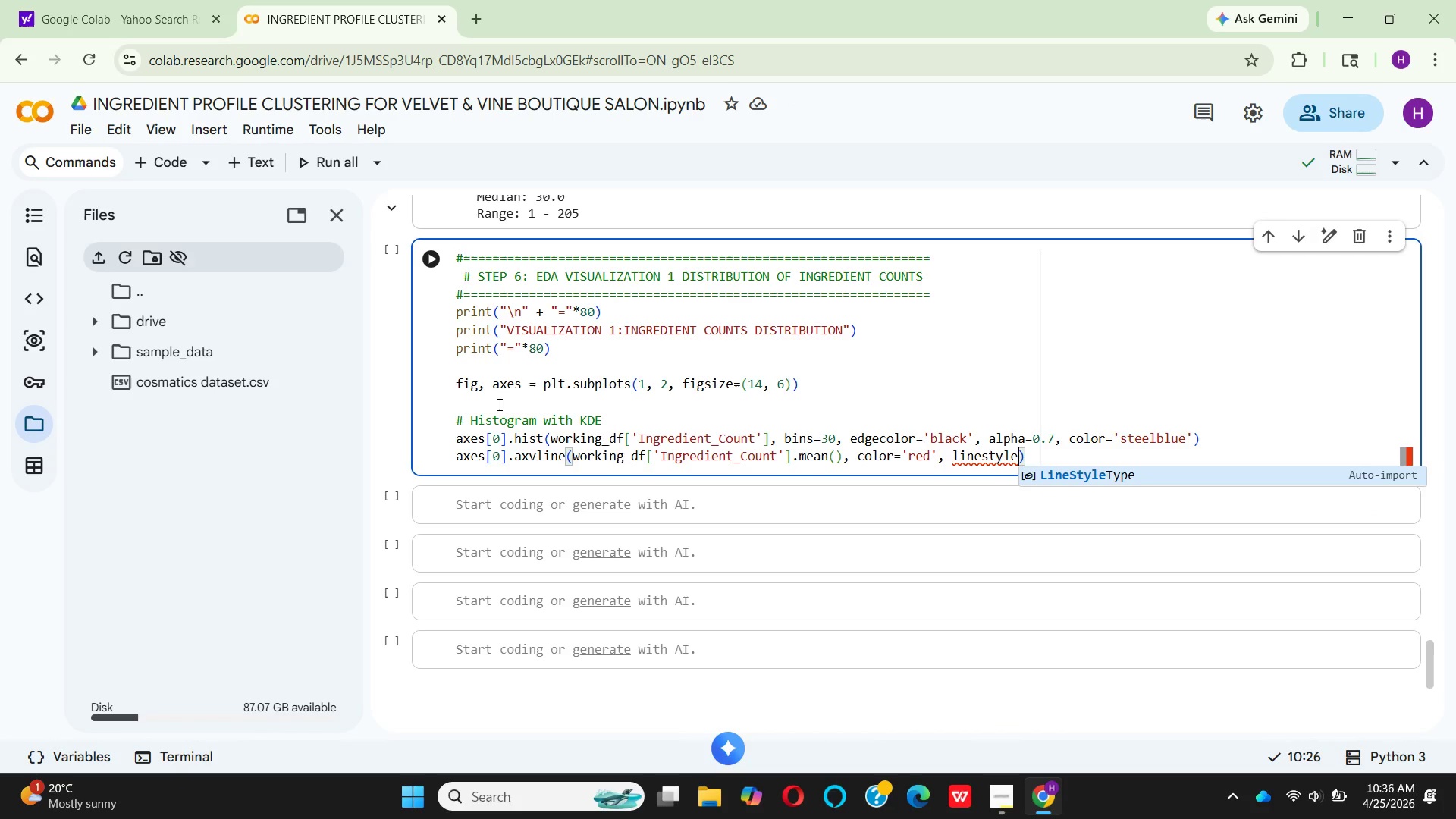 
key(Equal)
 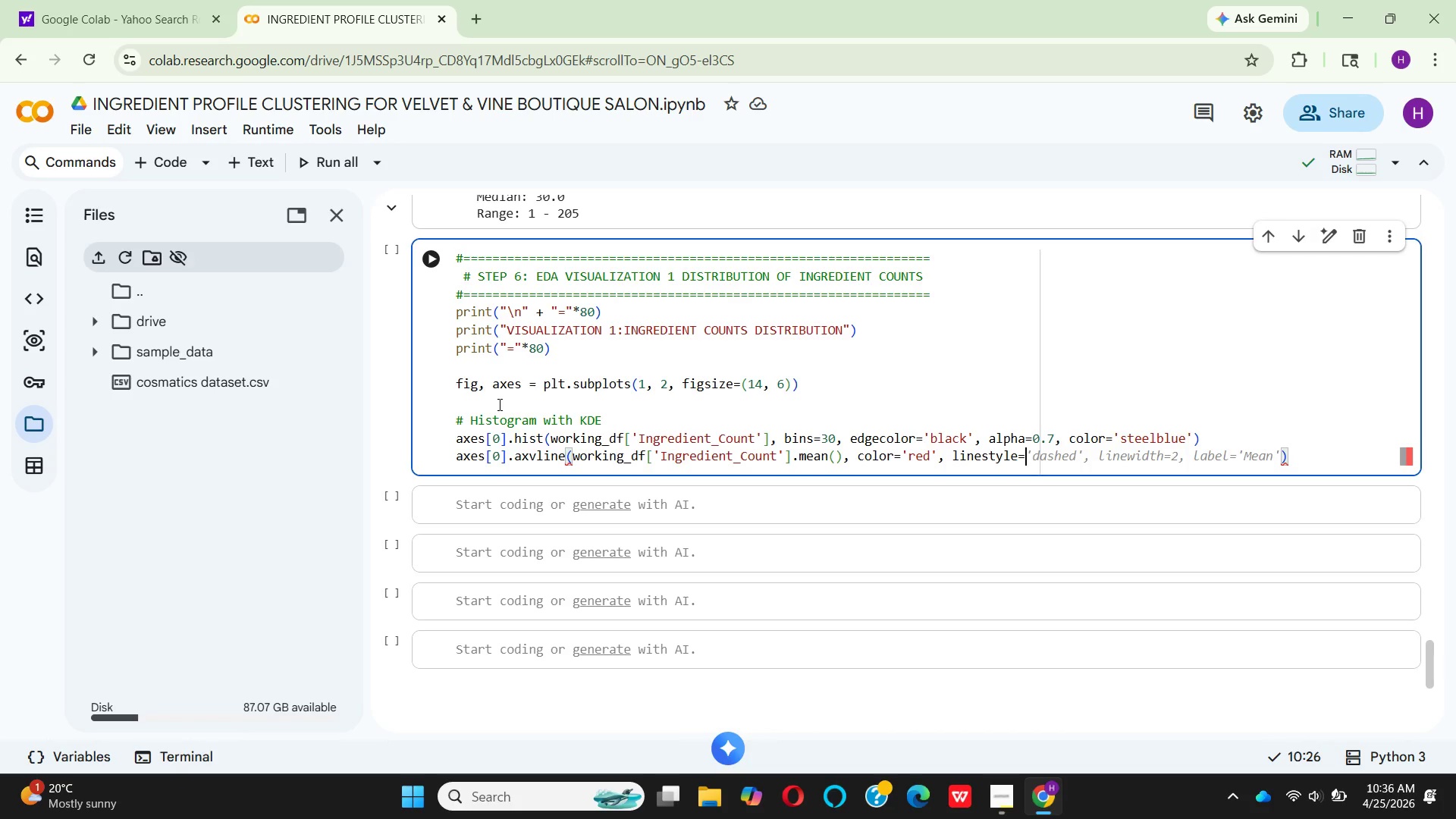 
key(Quote)
 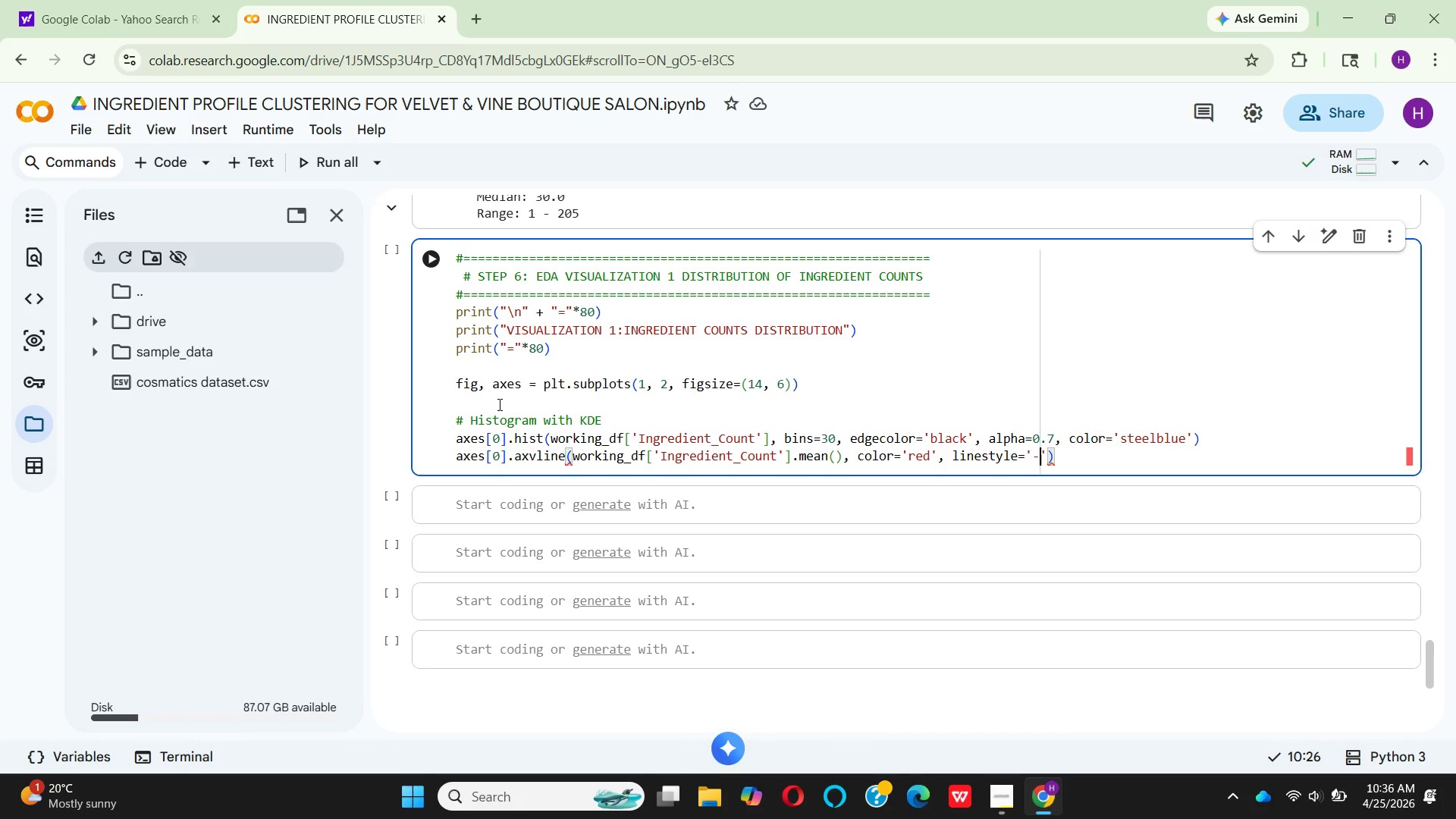 
key(Minus)
 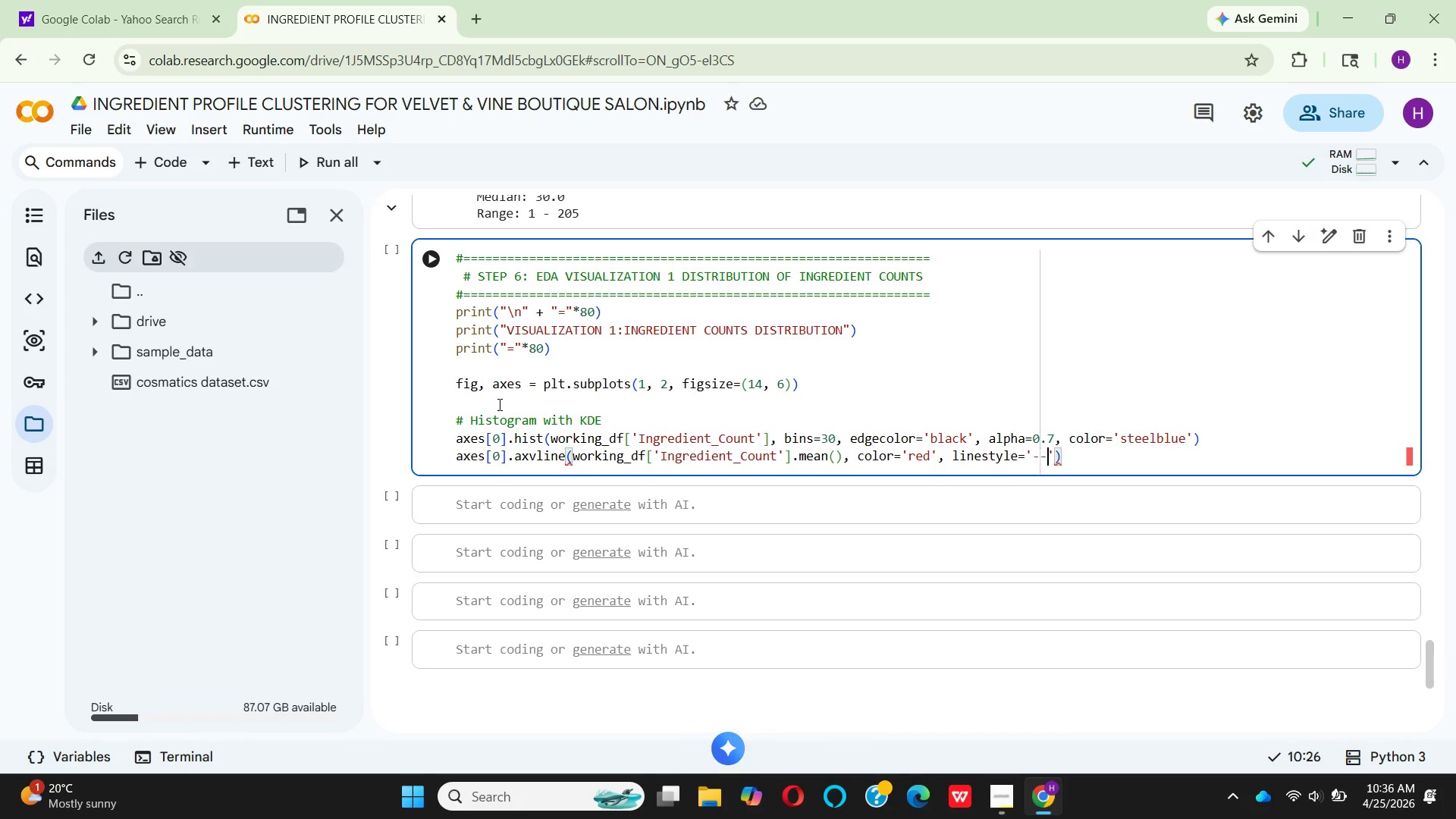 
key(Minus)
 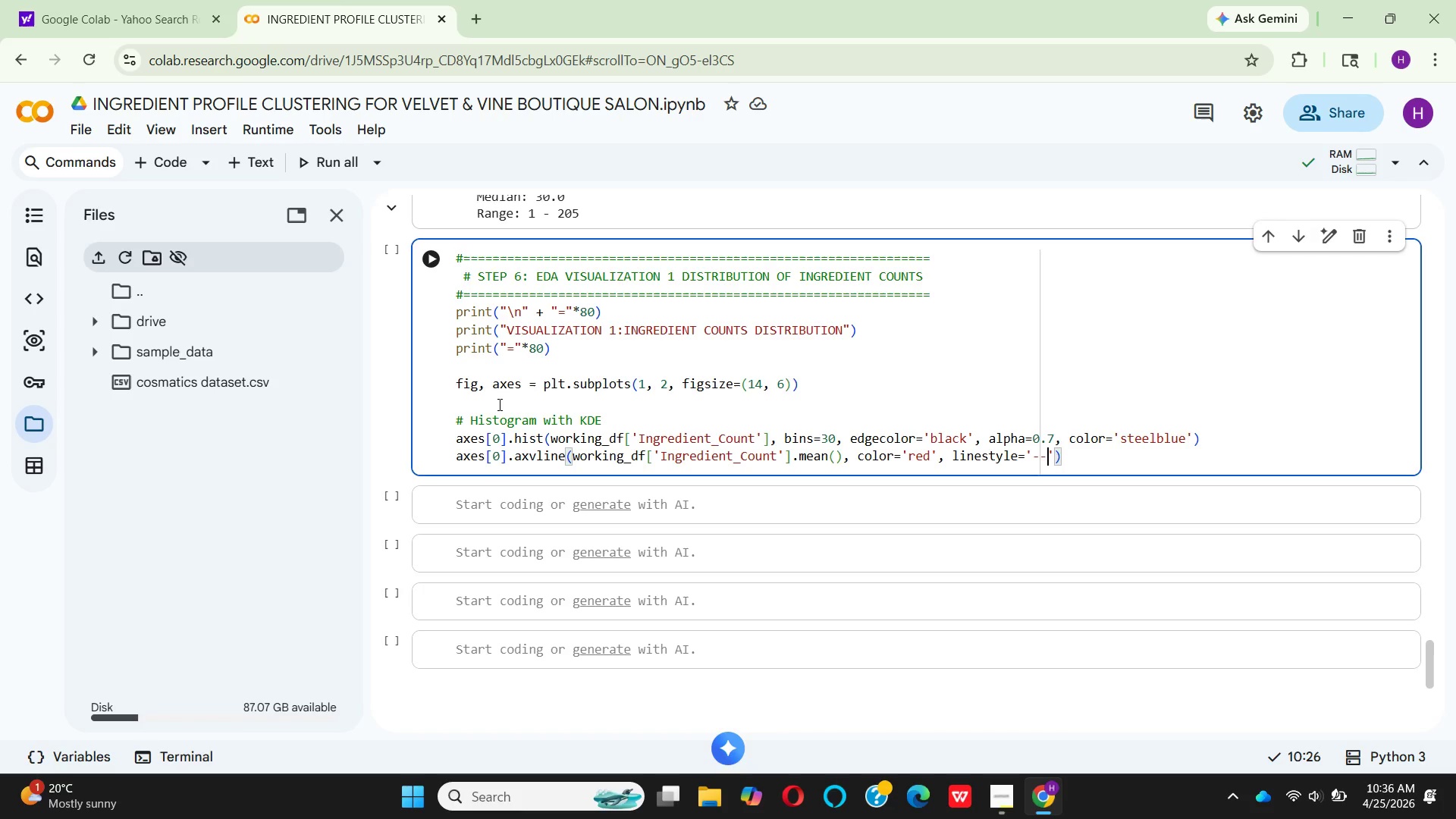 
key(ArrowRight)
 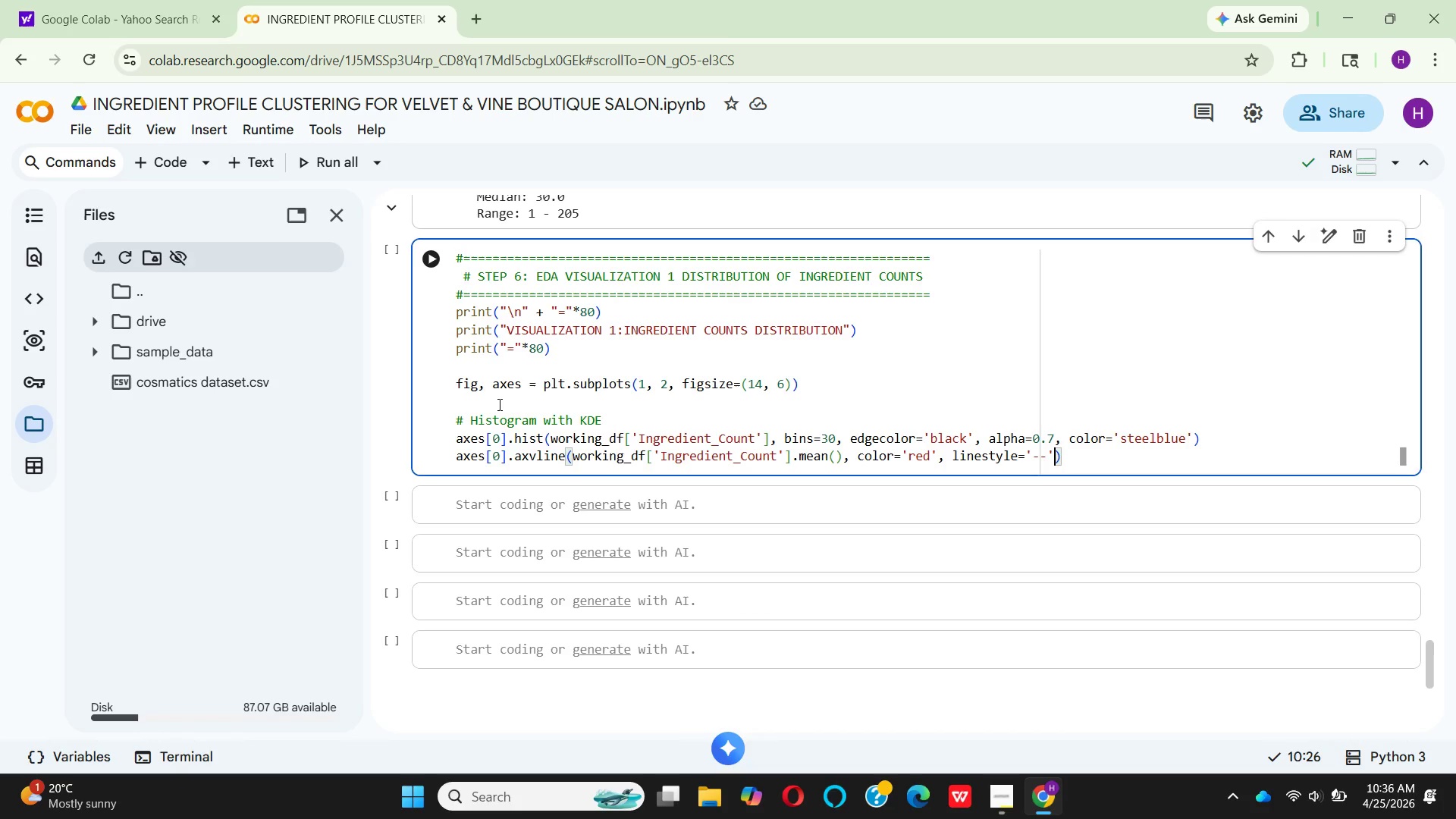 
key(Comma)
 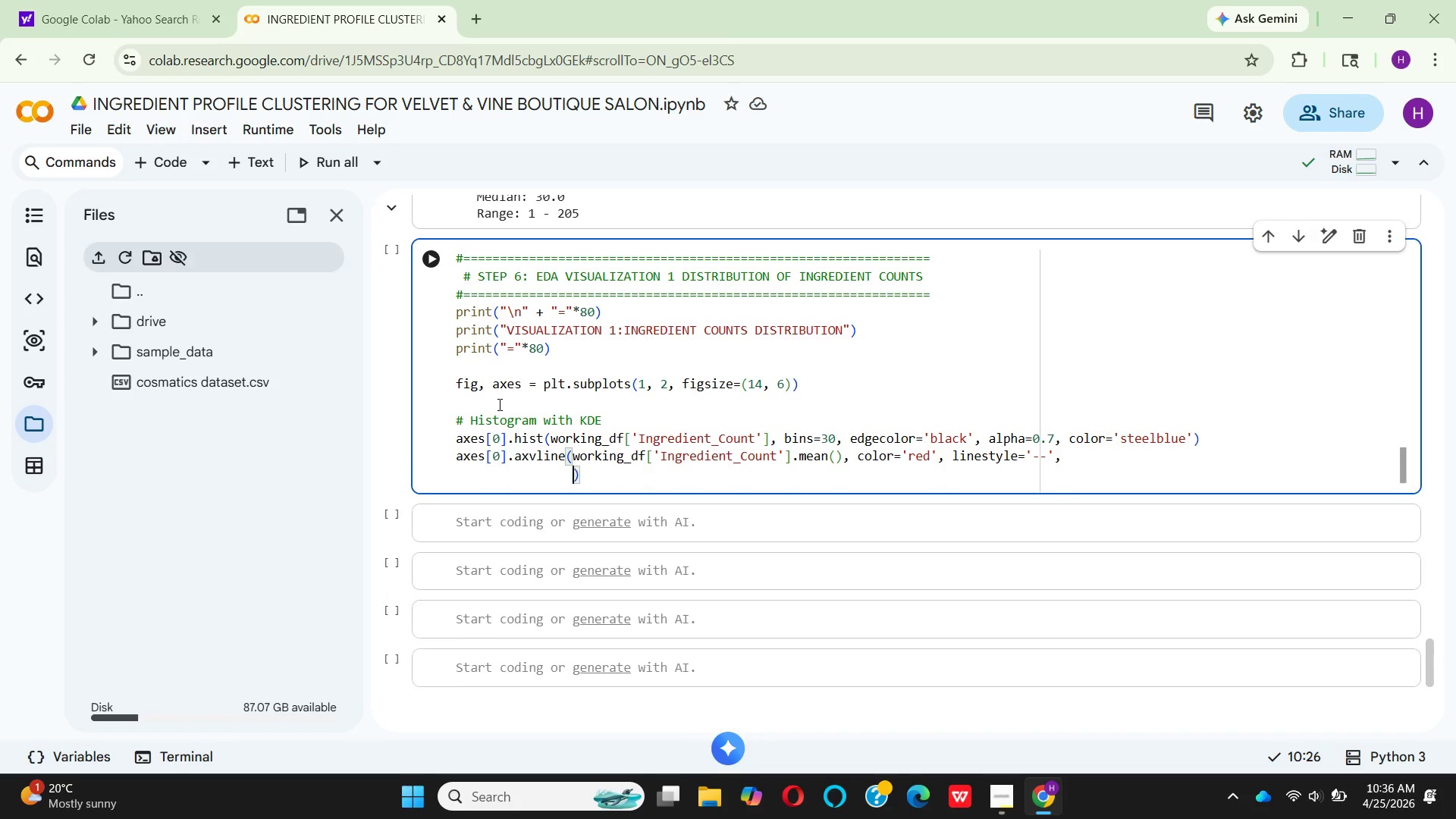 
key(Enter)
 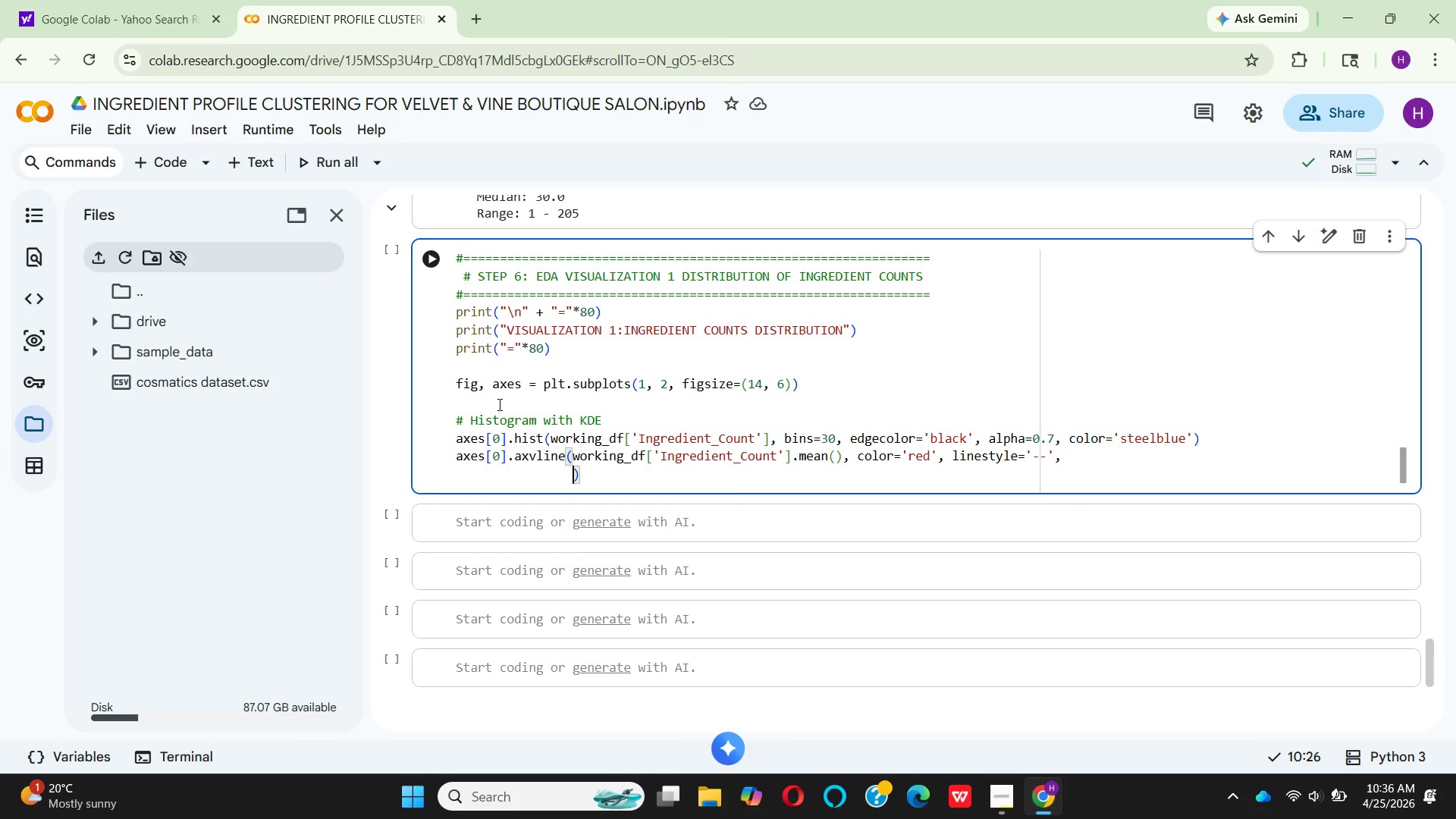 
wait(5.47)
 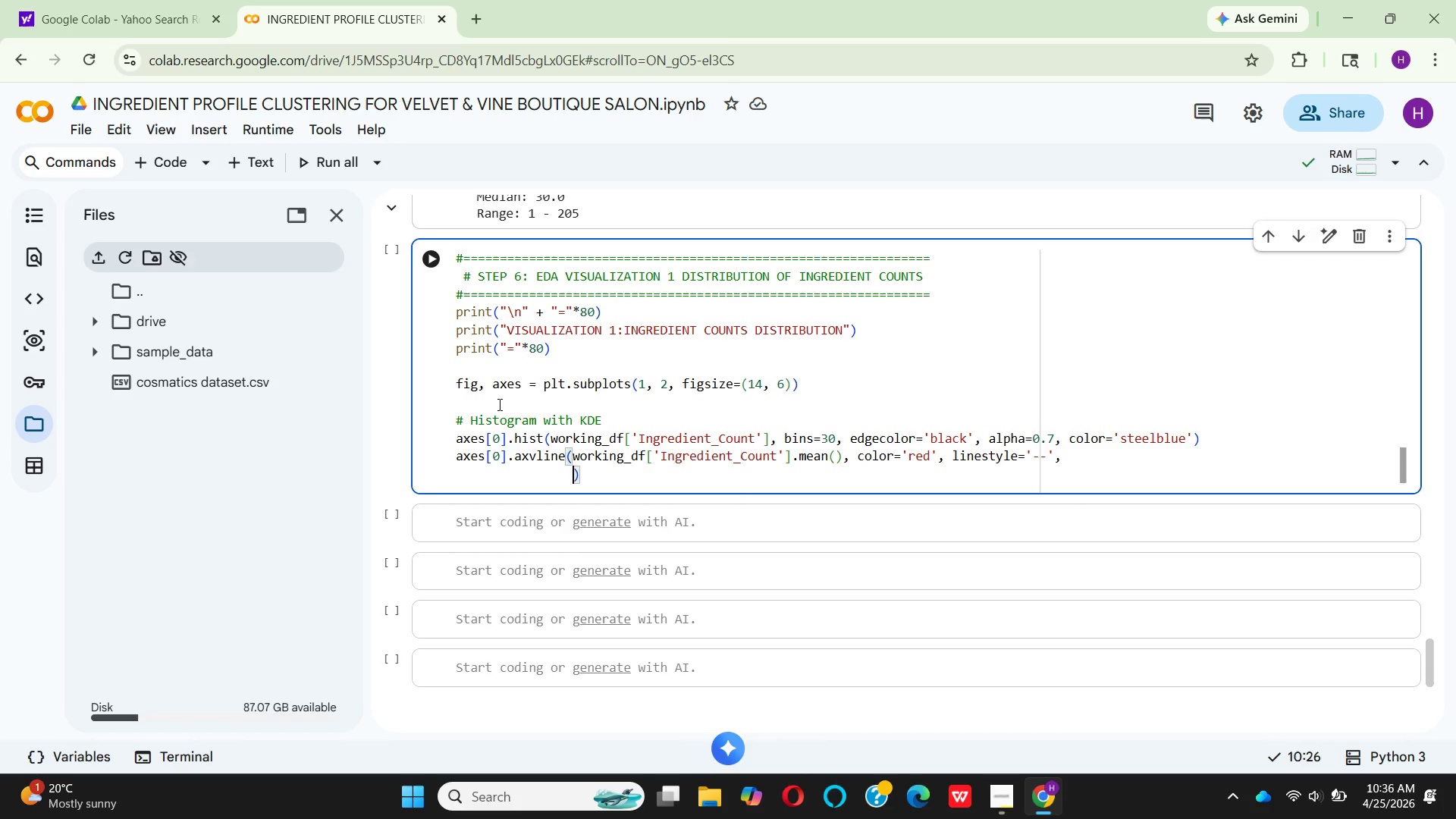 
type(linwidth=2, lab)
 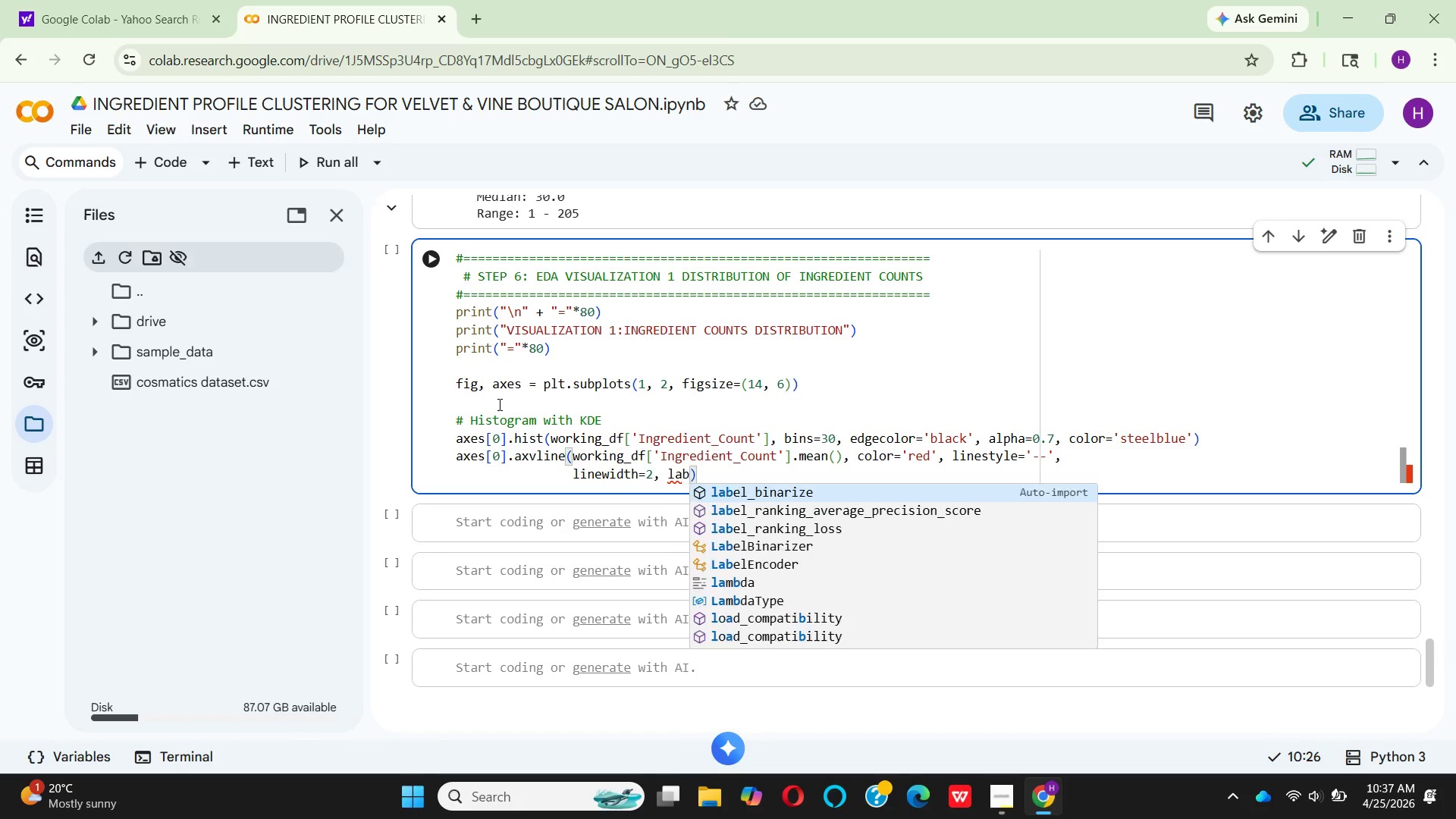 
hold_key(key=E, duration=0.31)
 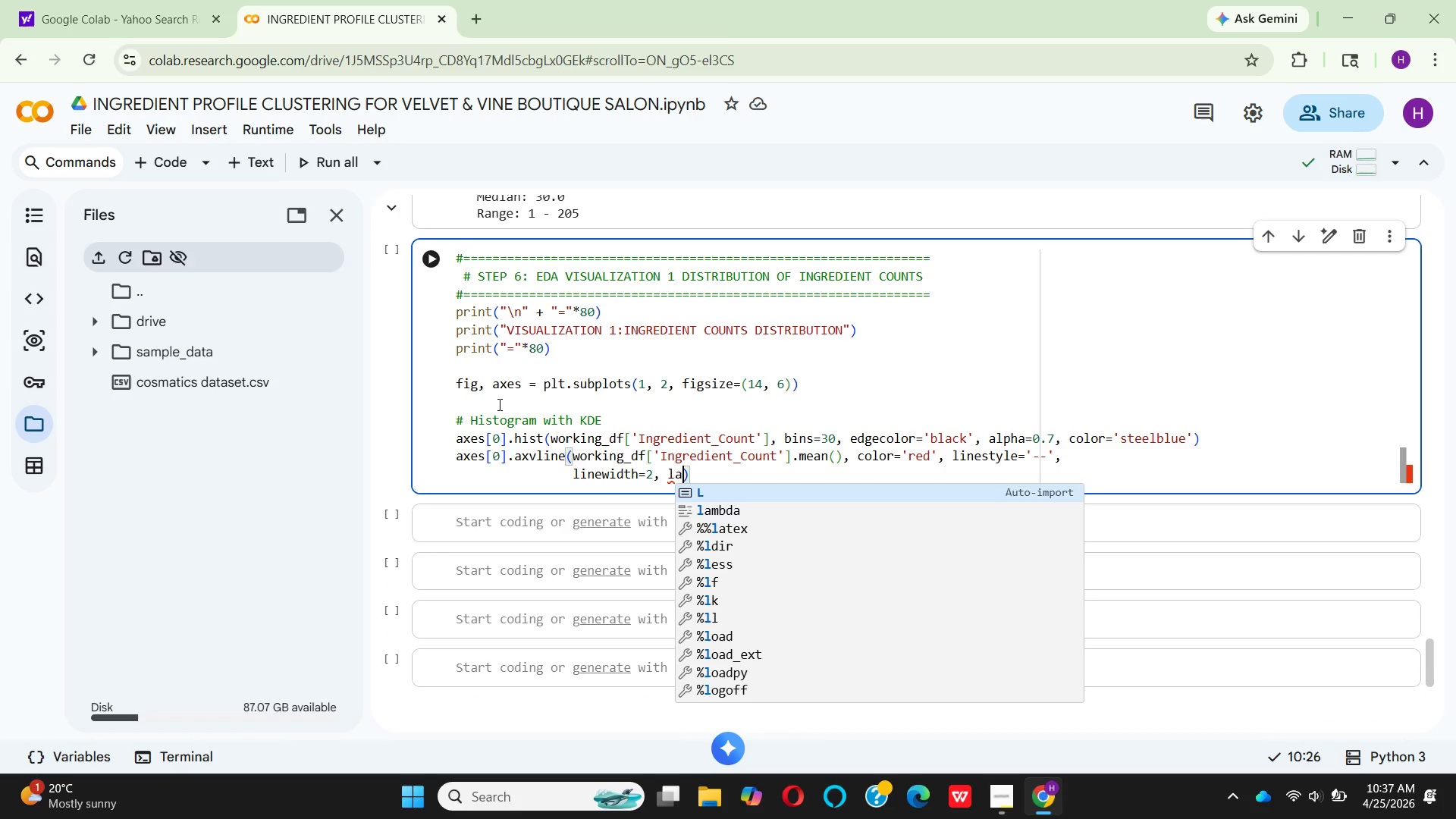 
key(E)
 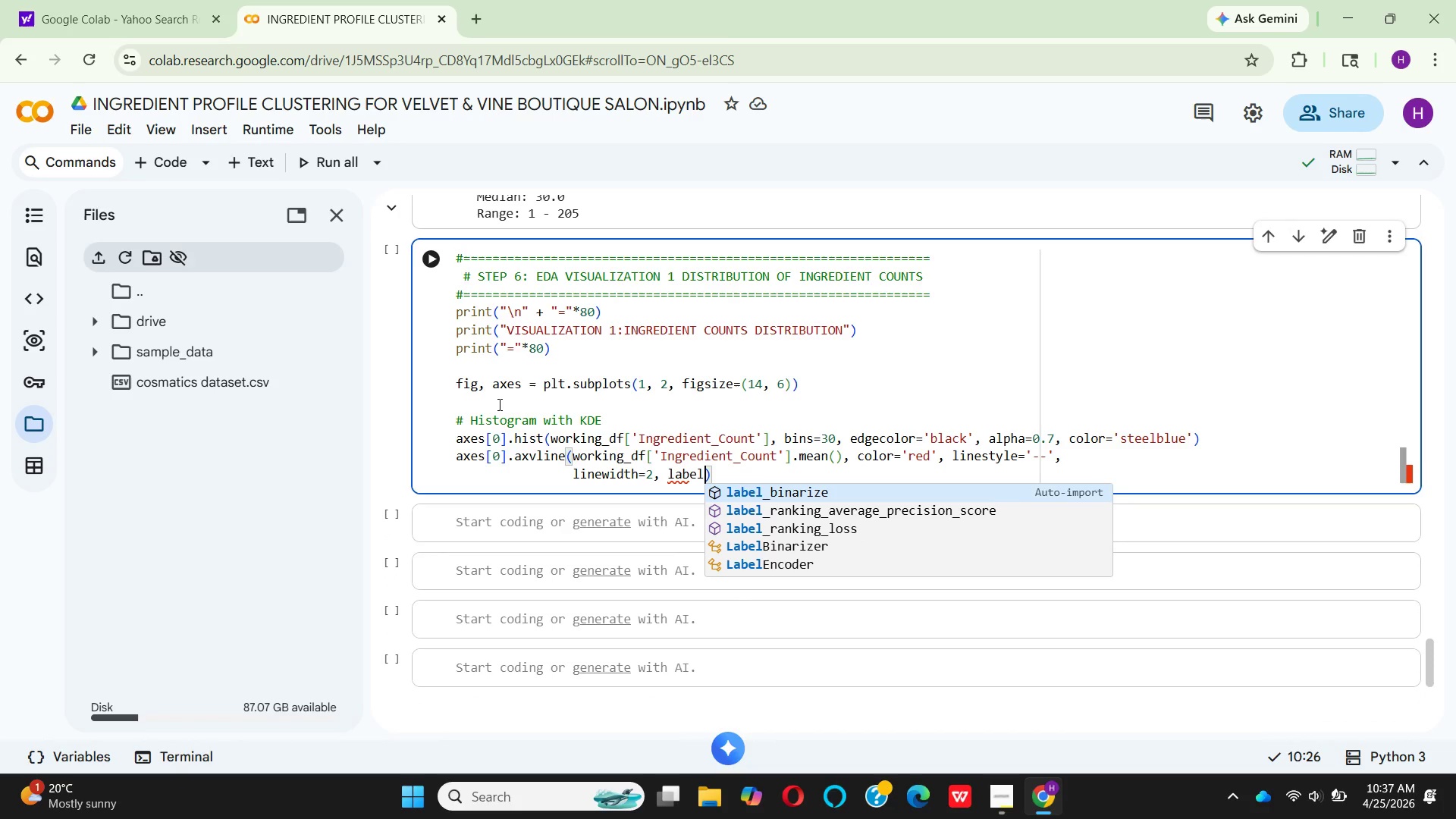 
hold_key(key=L, duration=0.31)
 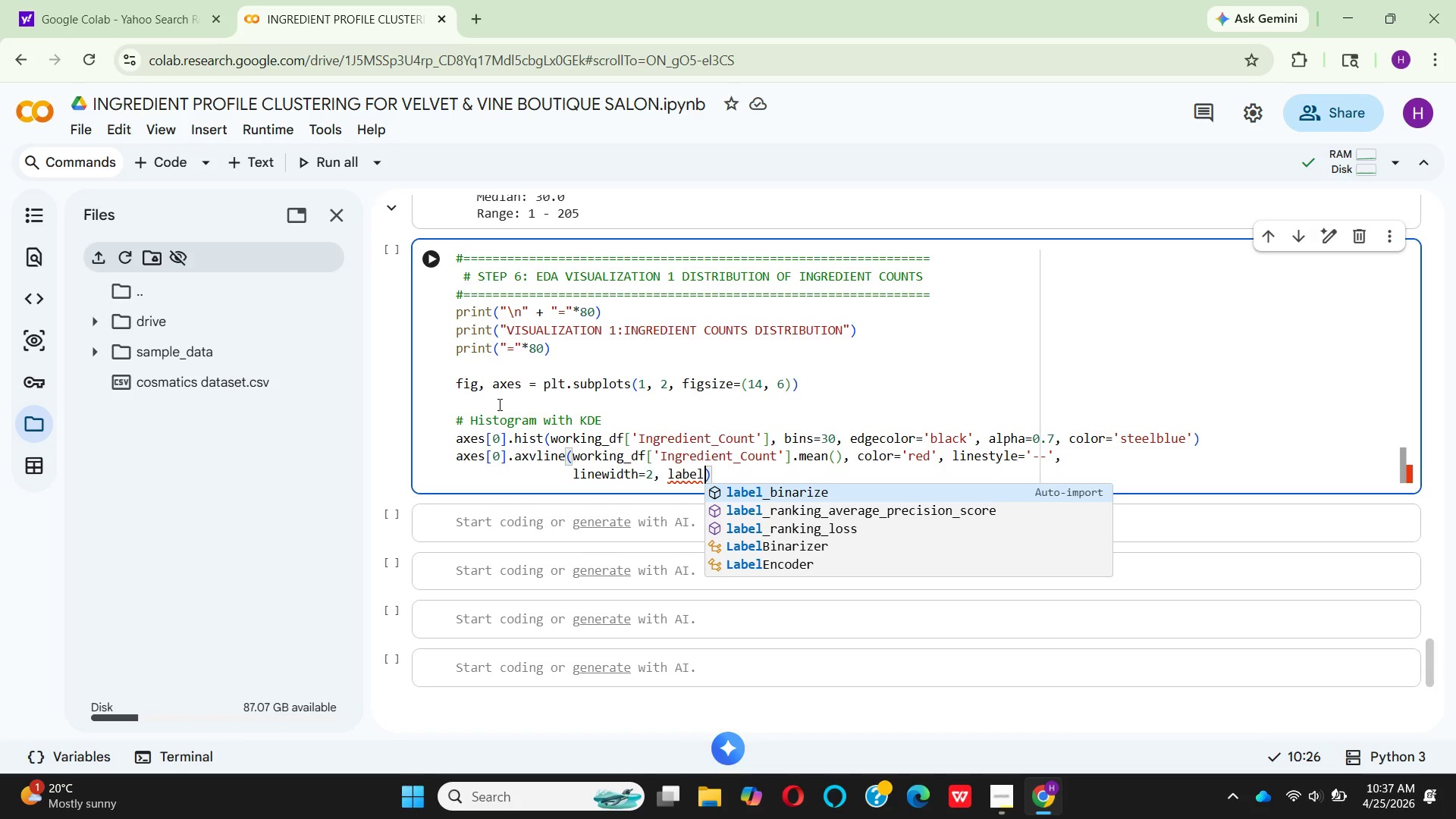 
type(=f'Mean: {wo)
 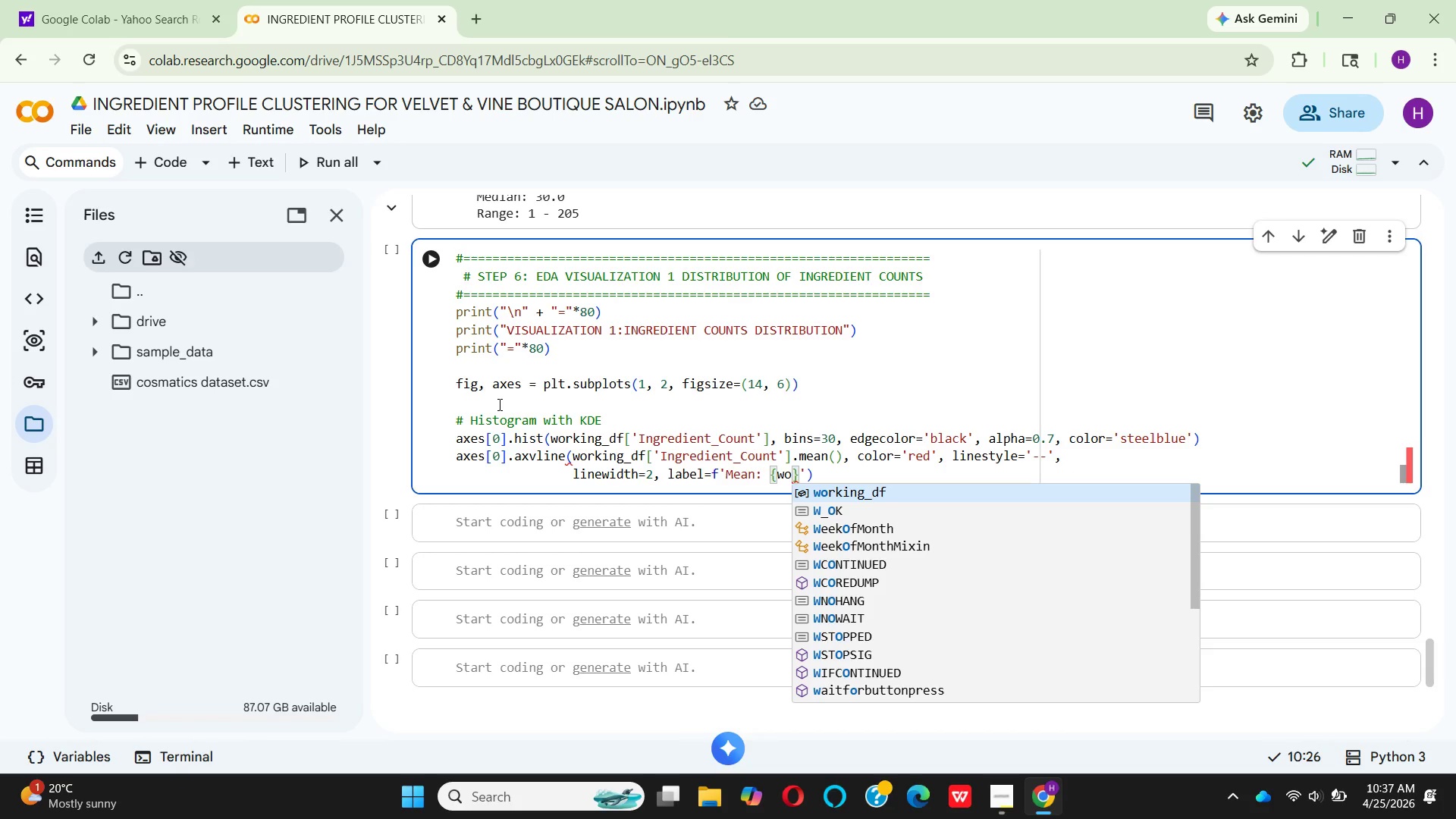 
key(Enter)
 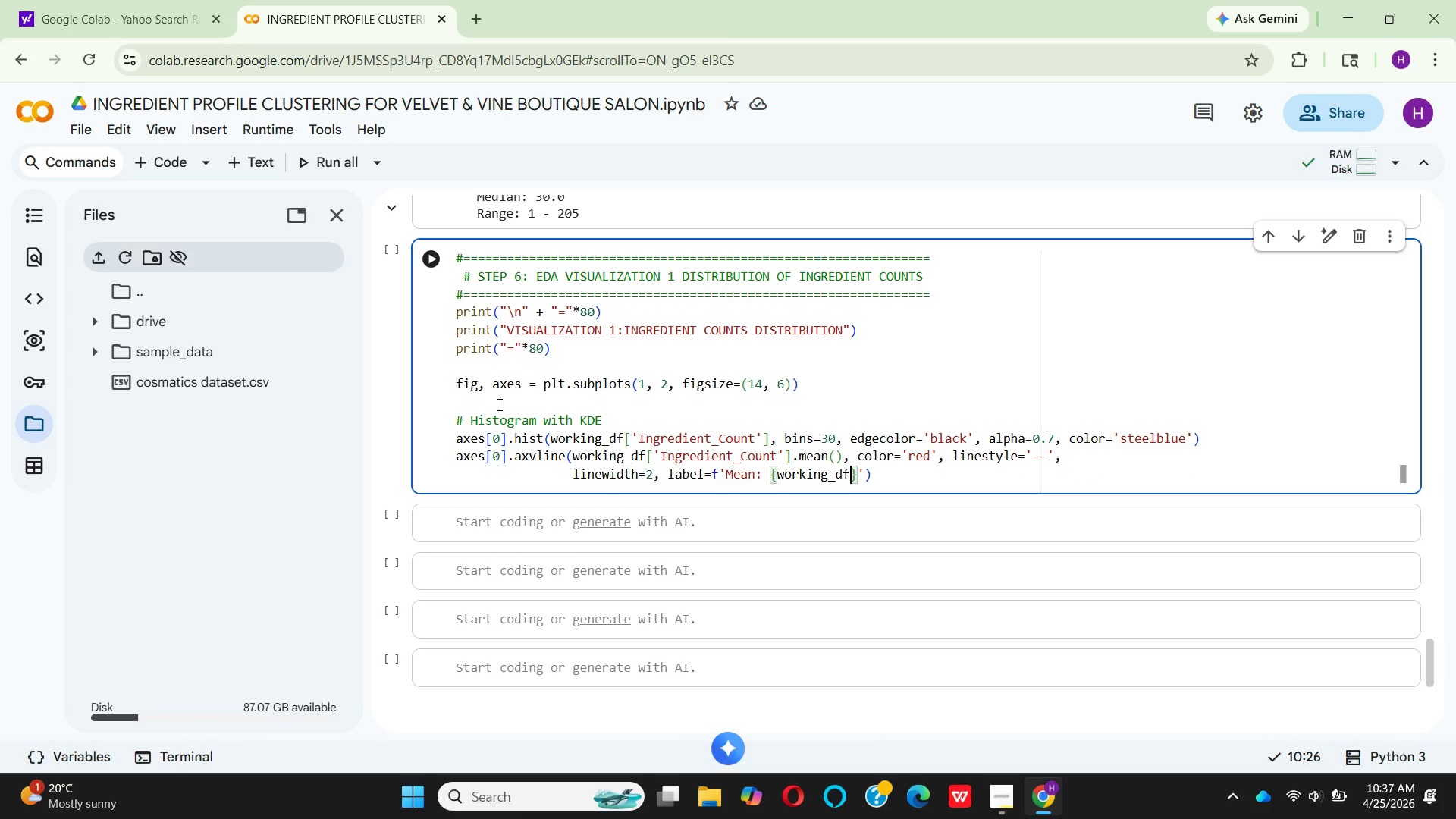 
wait(5.55)
 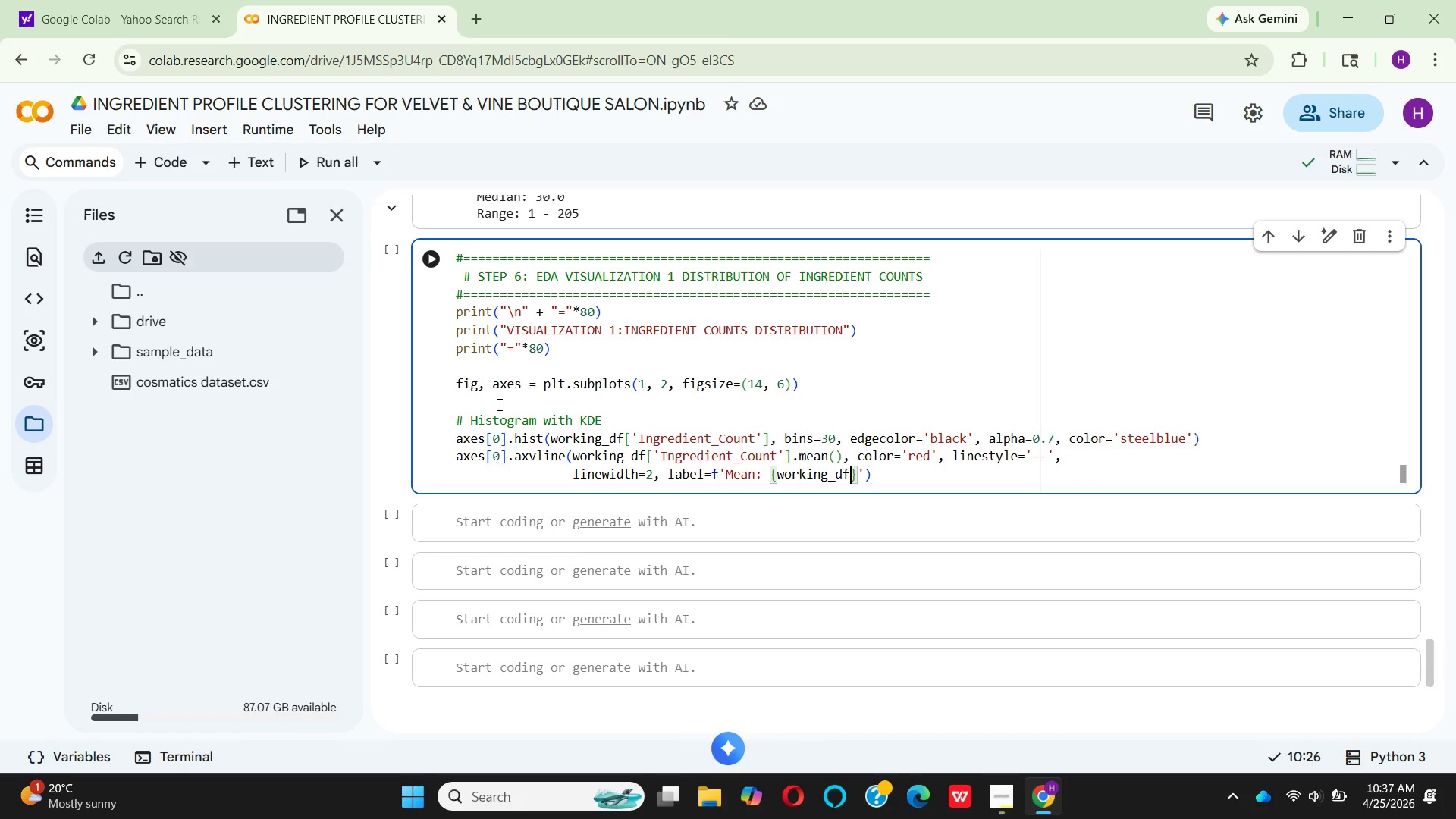 
key(BracketLeft)
 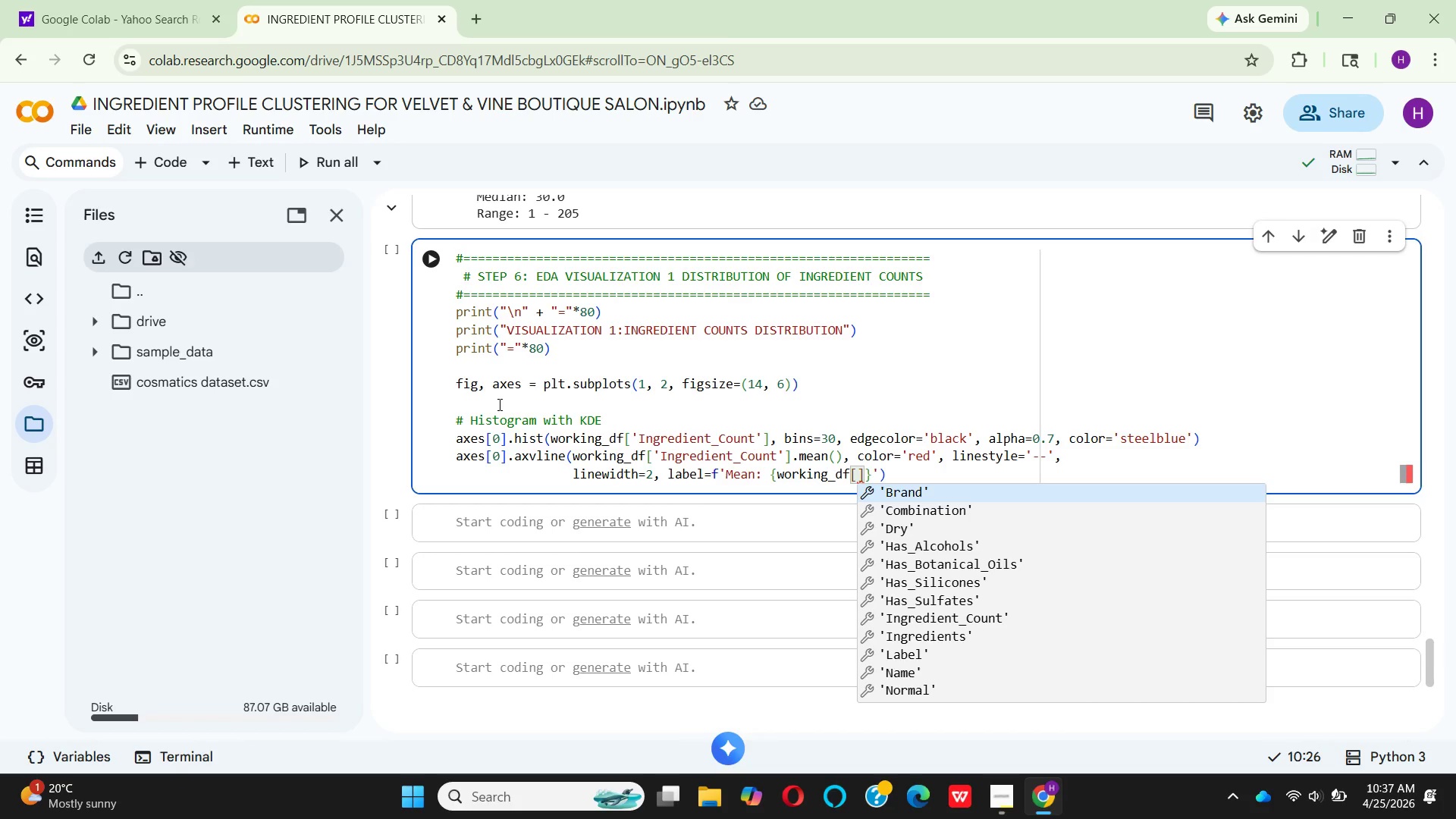 
wait(5.05)
 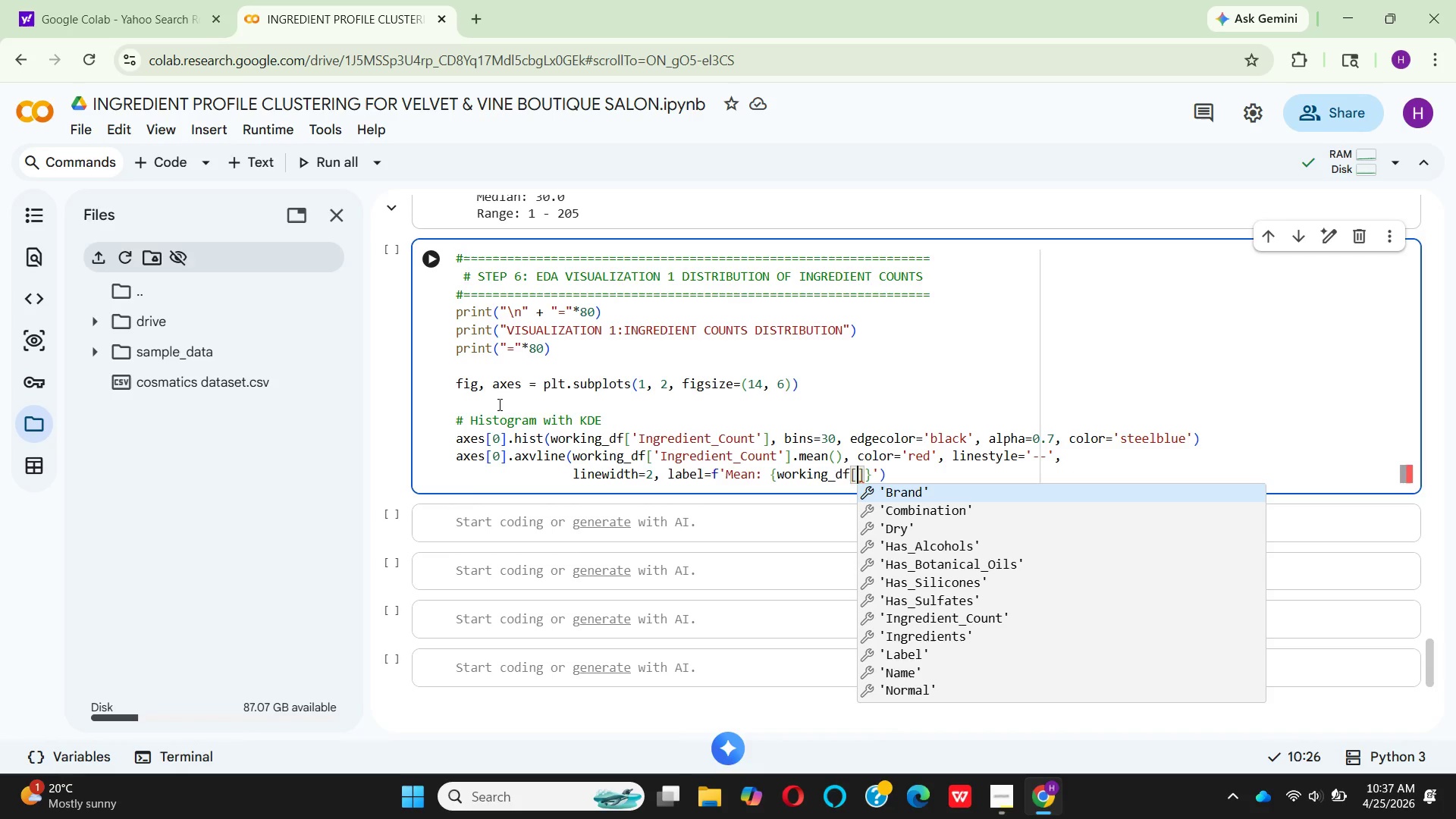 
key(Shift+Quote)
 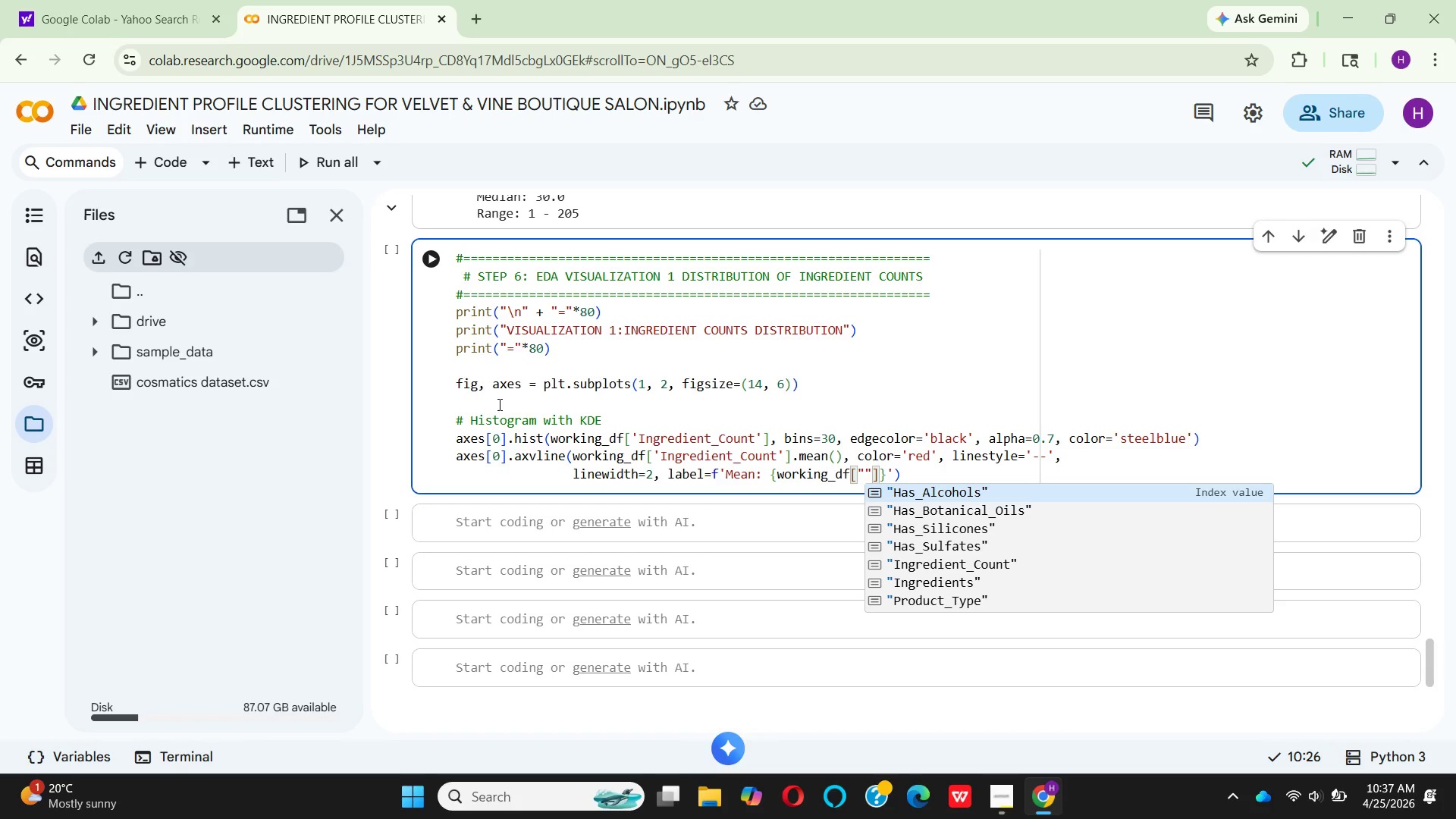 
wait(12.73)
 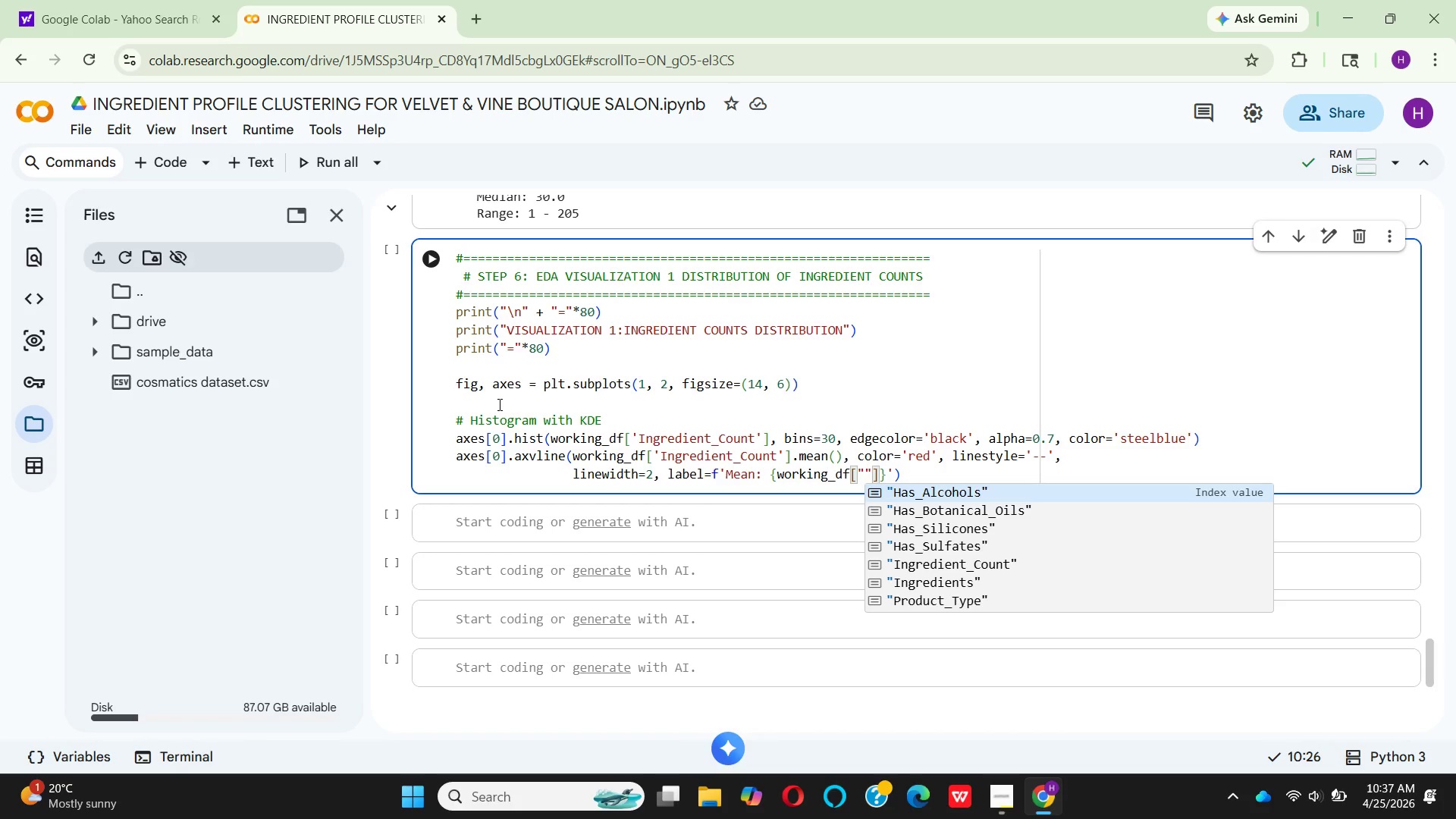 
key(ArrowDown)
 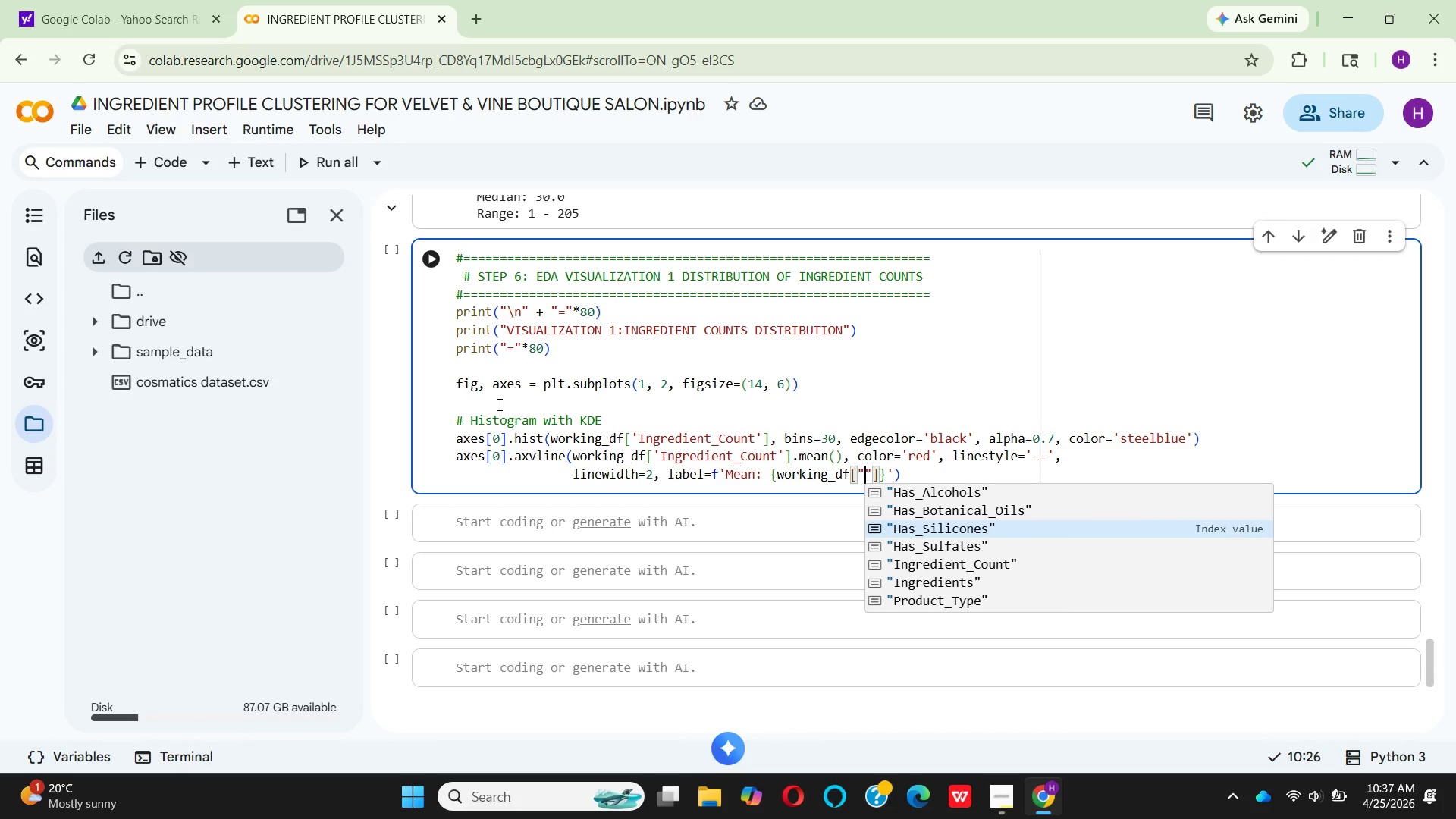 
key(ArrowDown)
 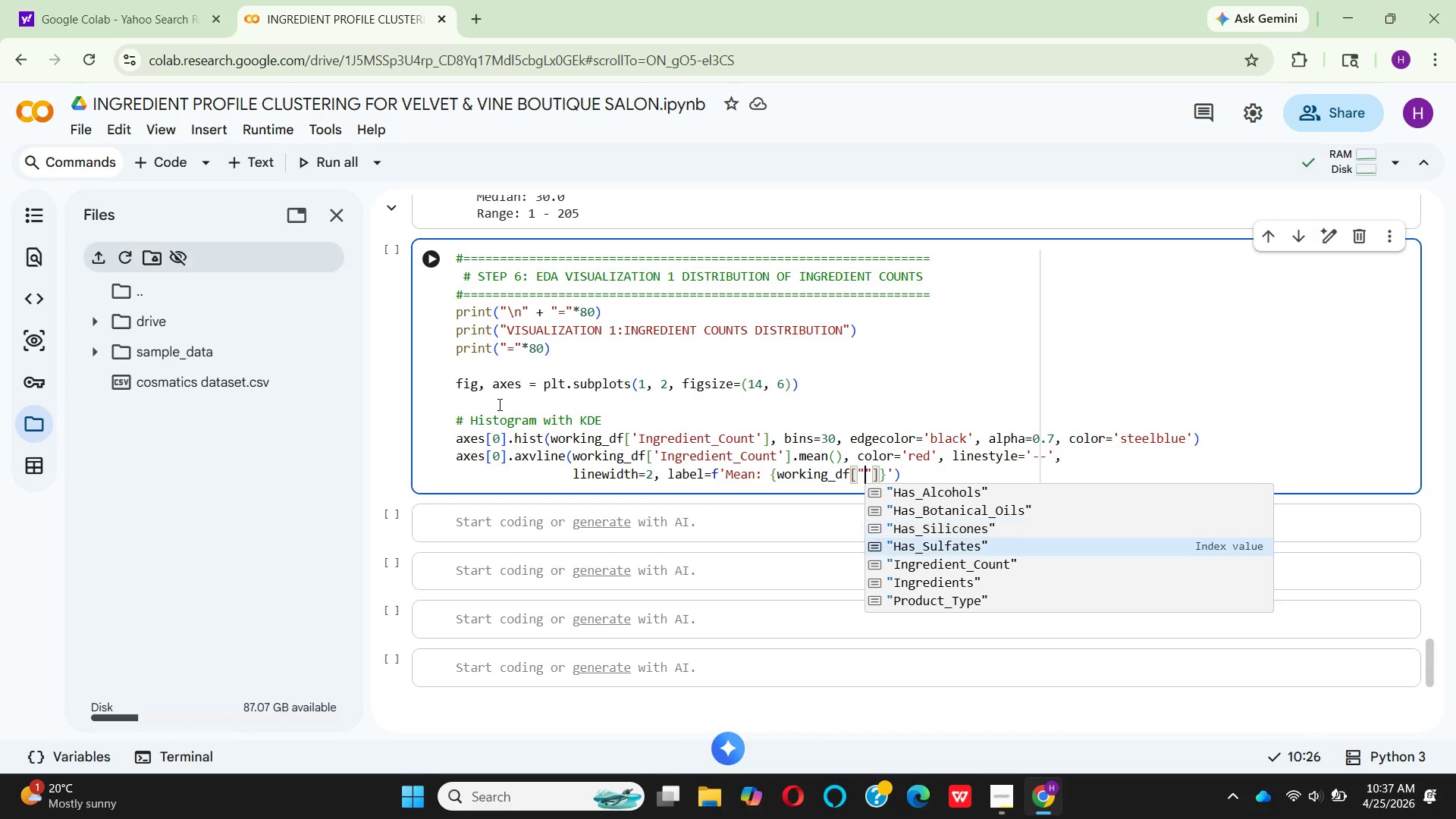 
key(ArrowDown)
 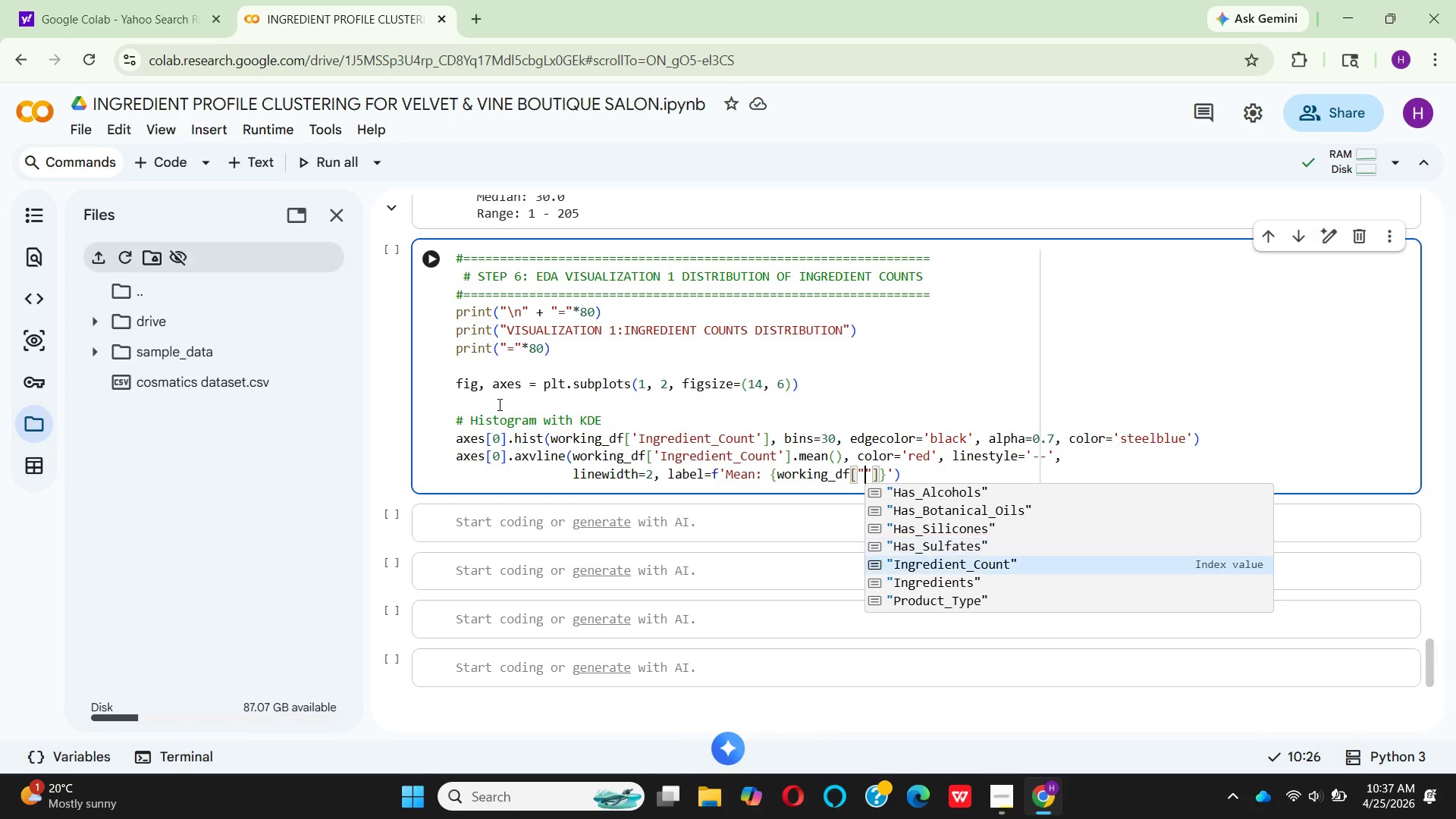 
key(ArrowDown)
 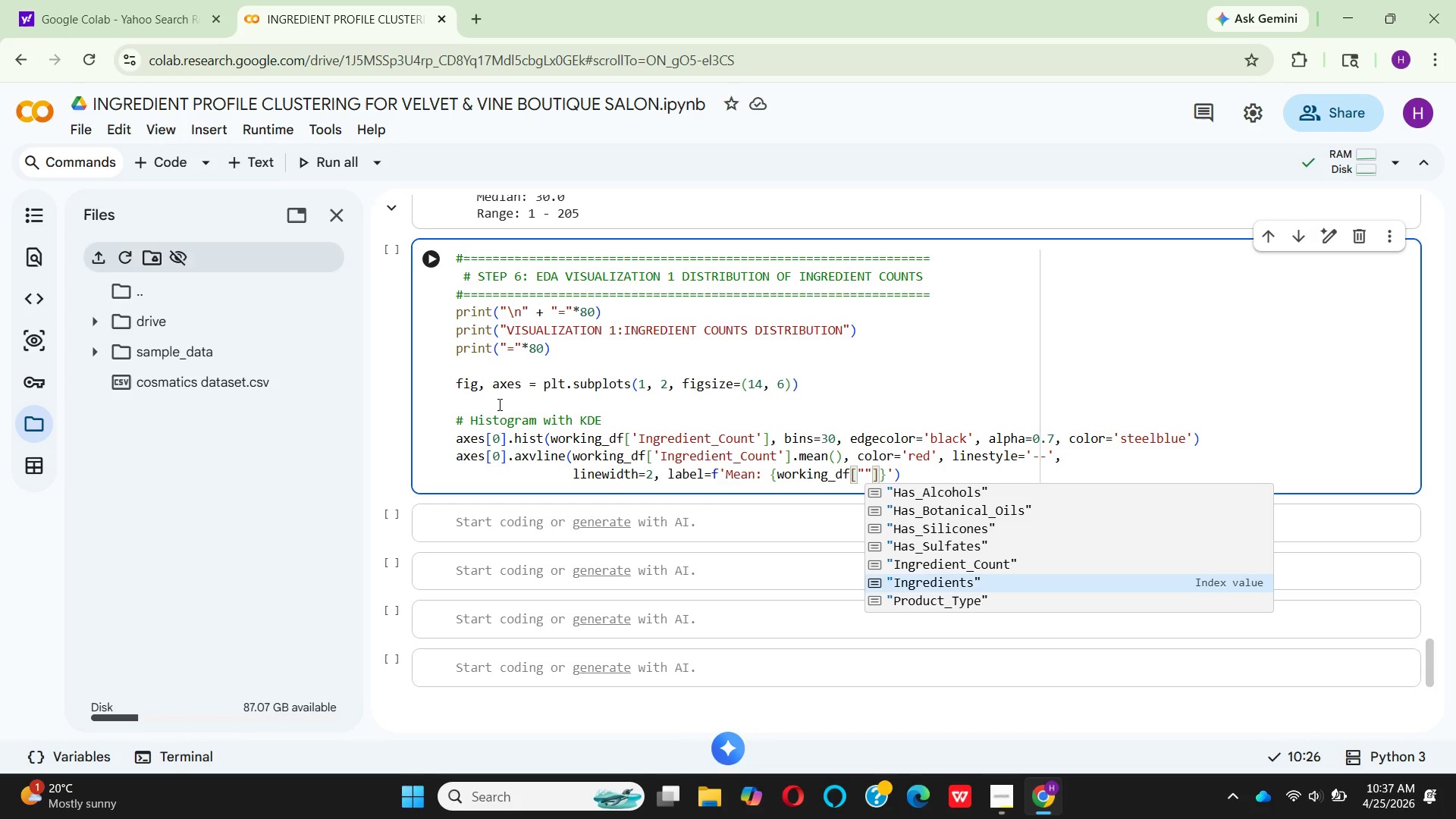 
key(ArrowDown)
 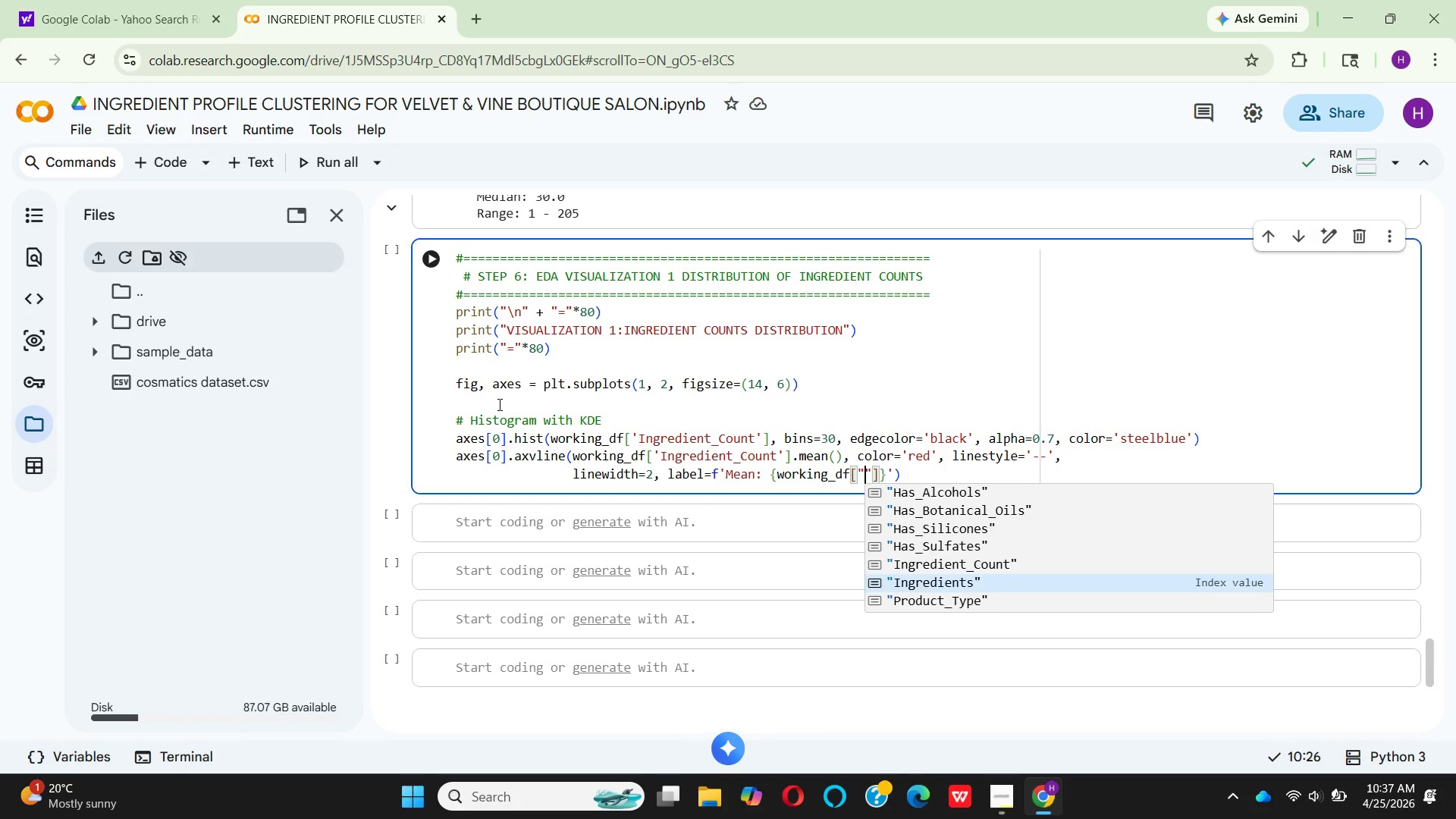 
key(ArrowUp)
 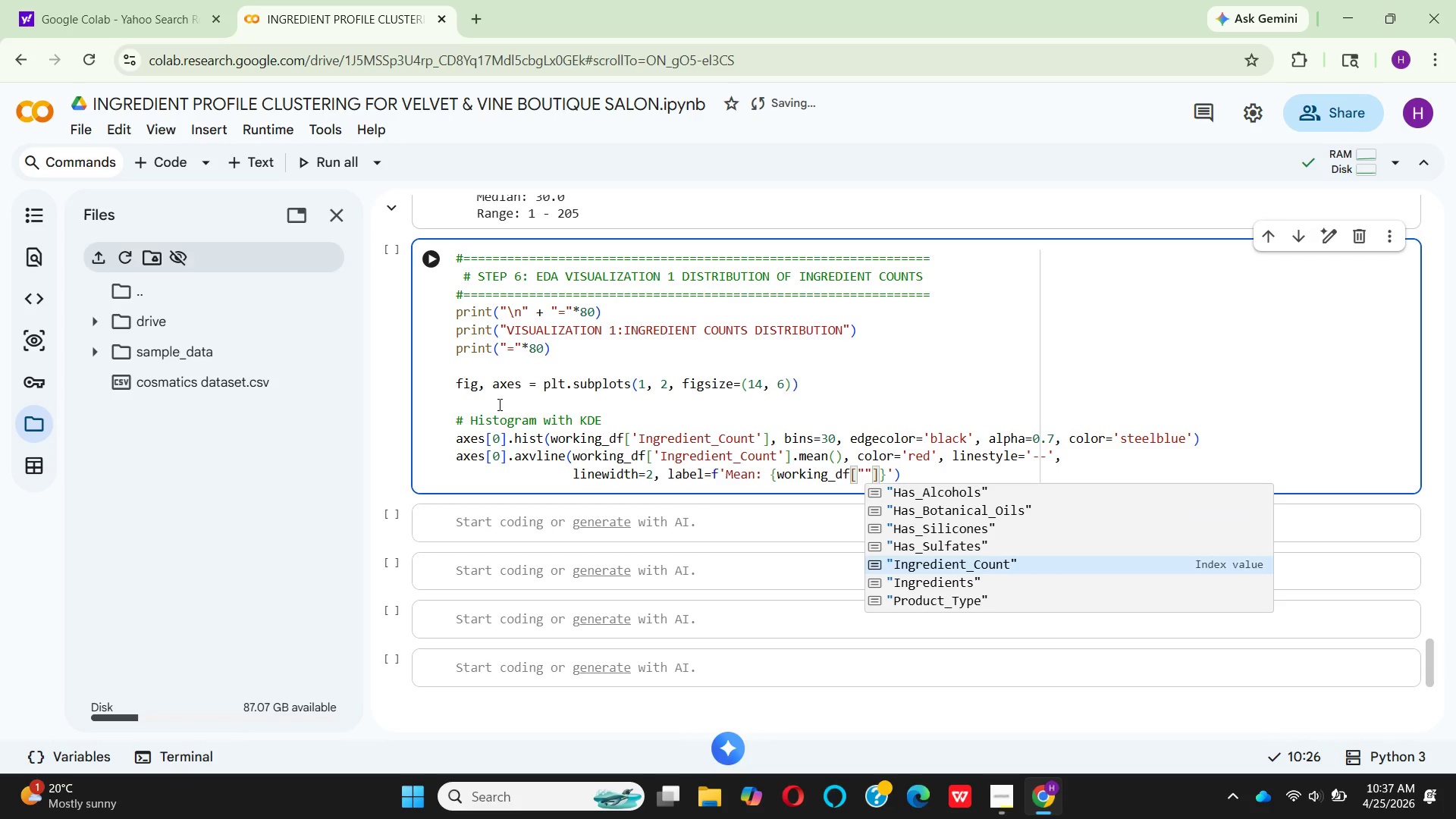 
key(Enter)
 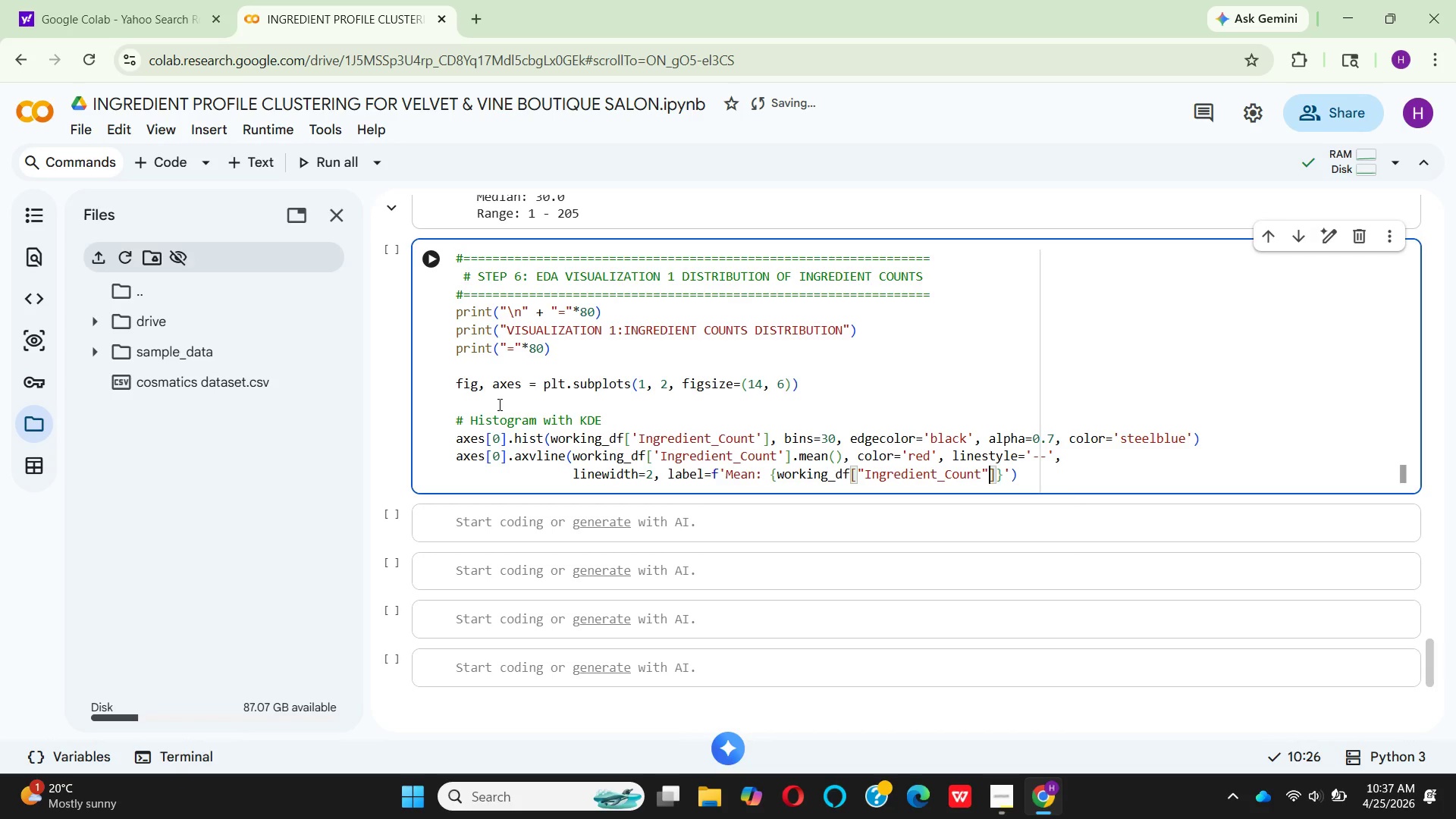 
key(ArrowRight)
 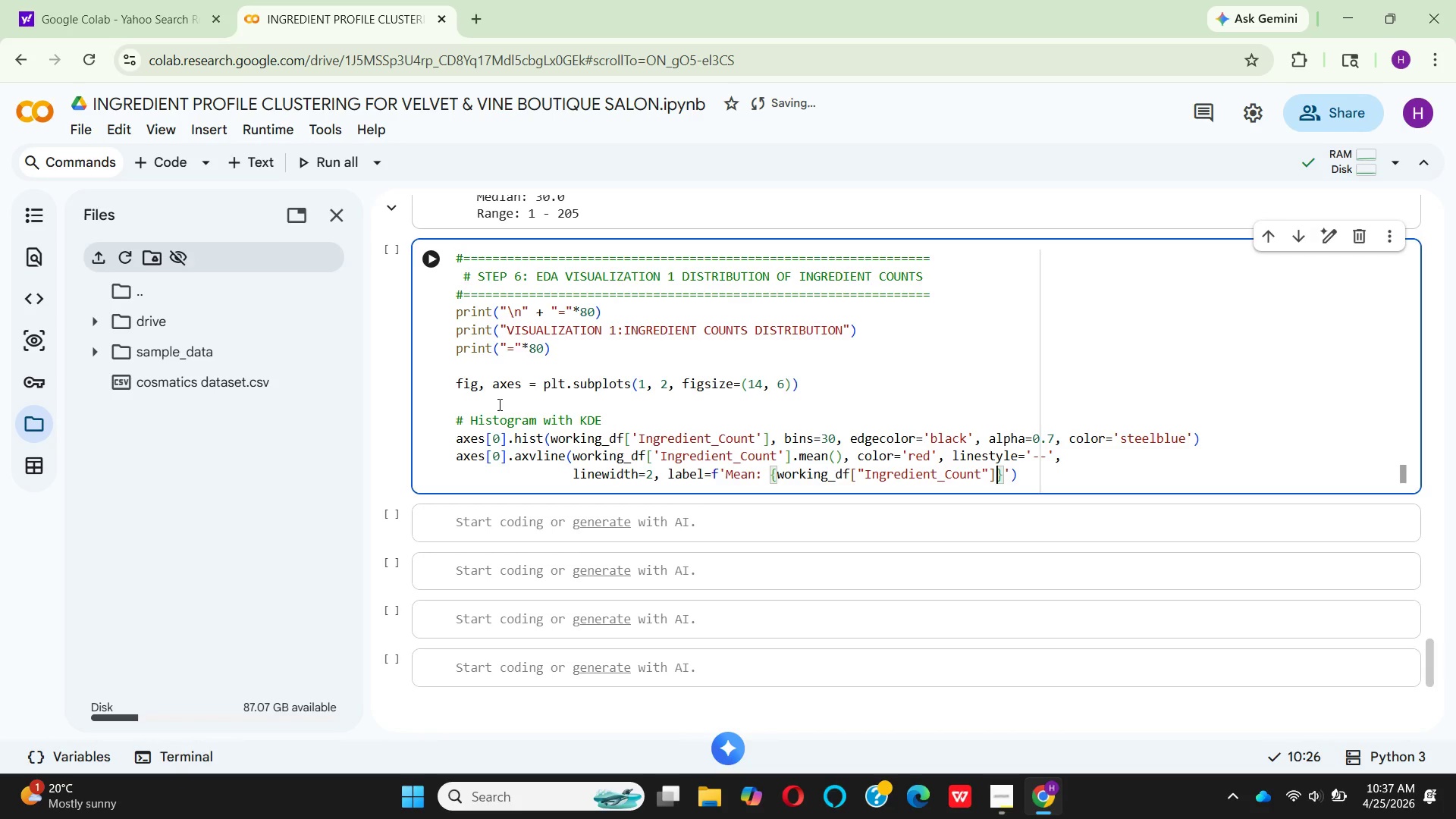 
type(.mean)
 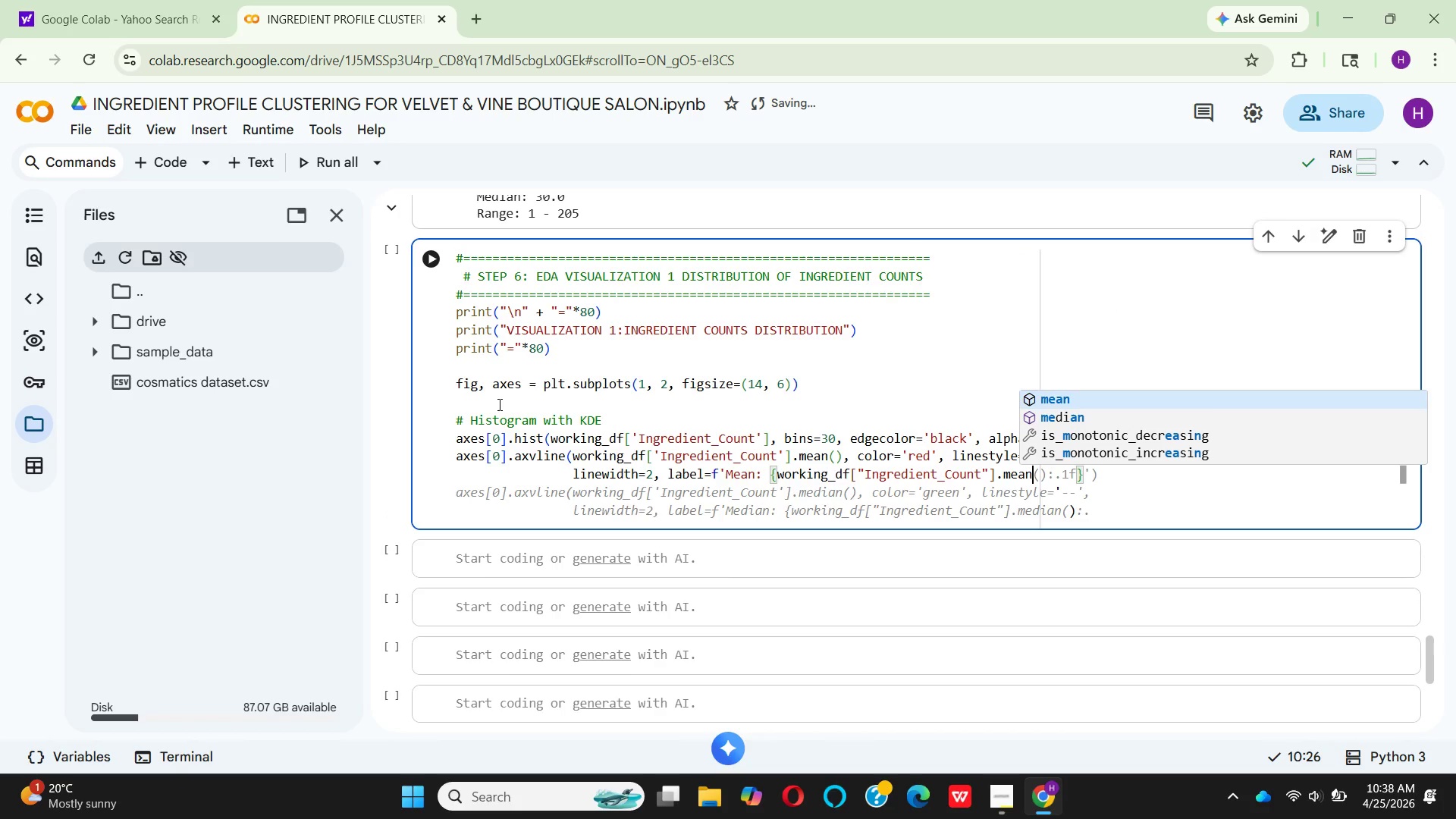 
key(Enter)
 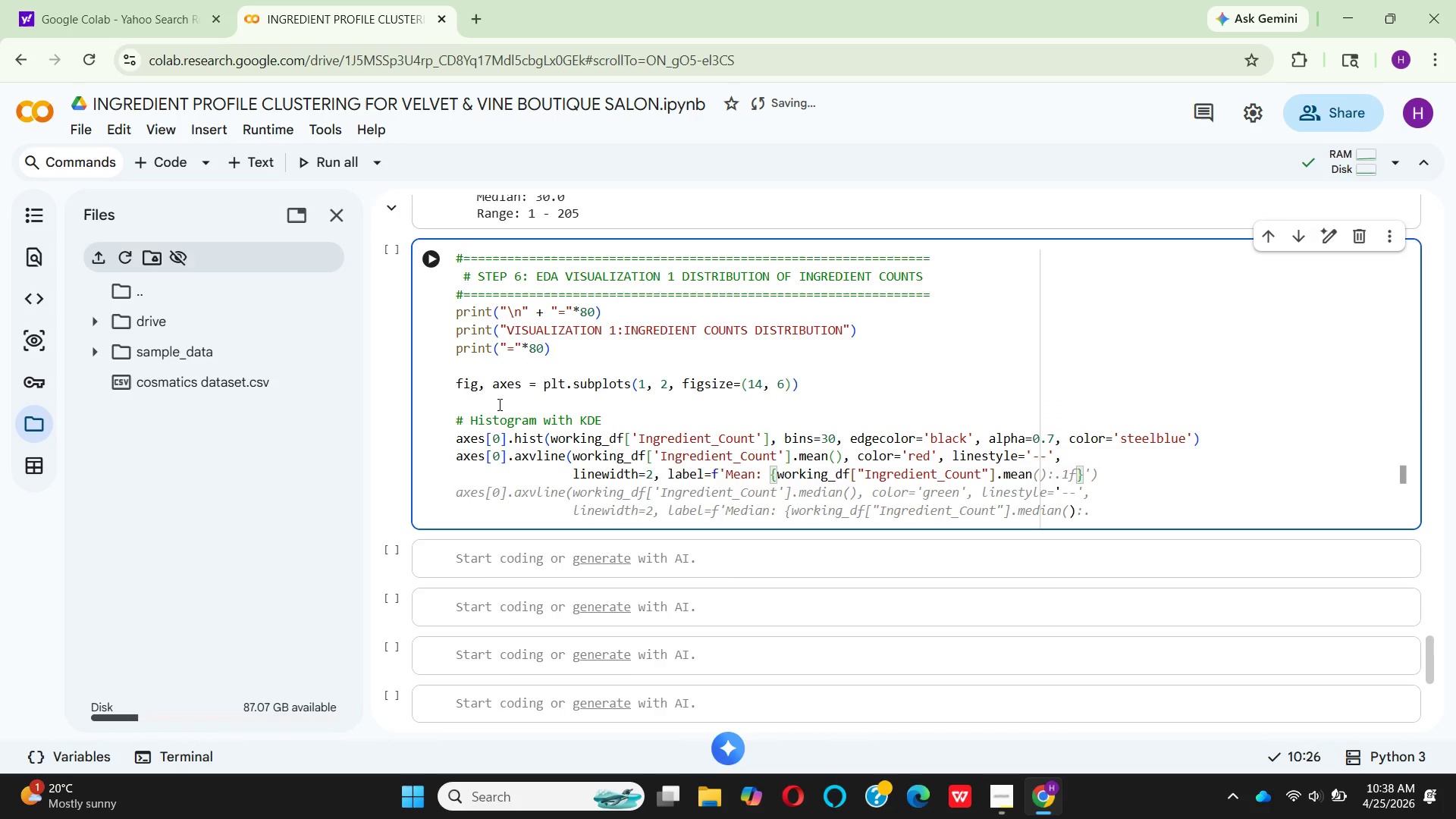 
key(Shift+9)
 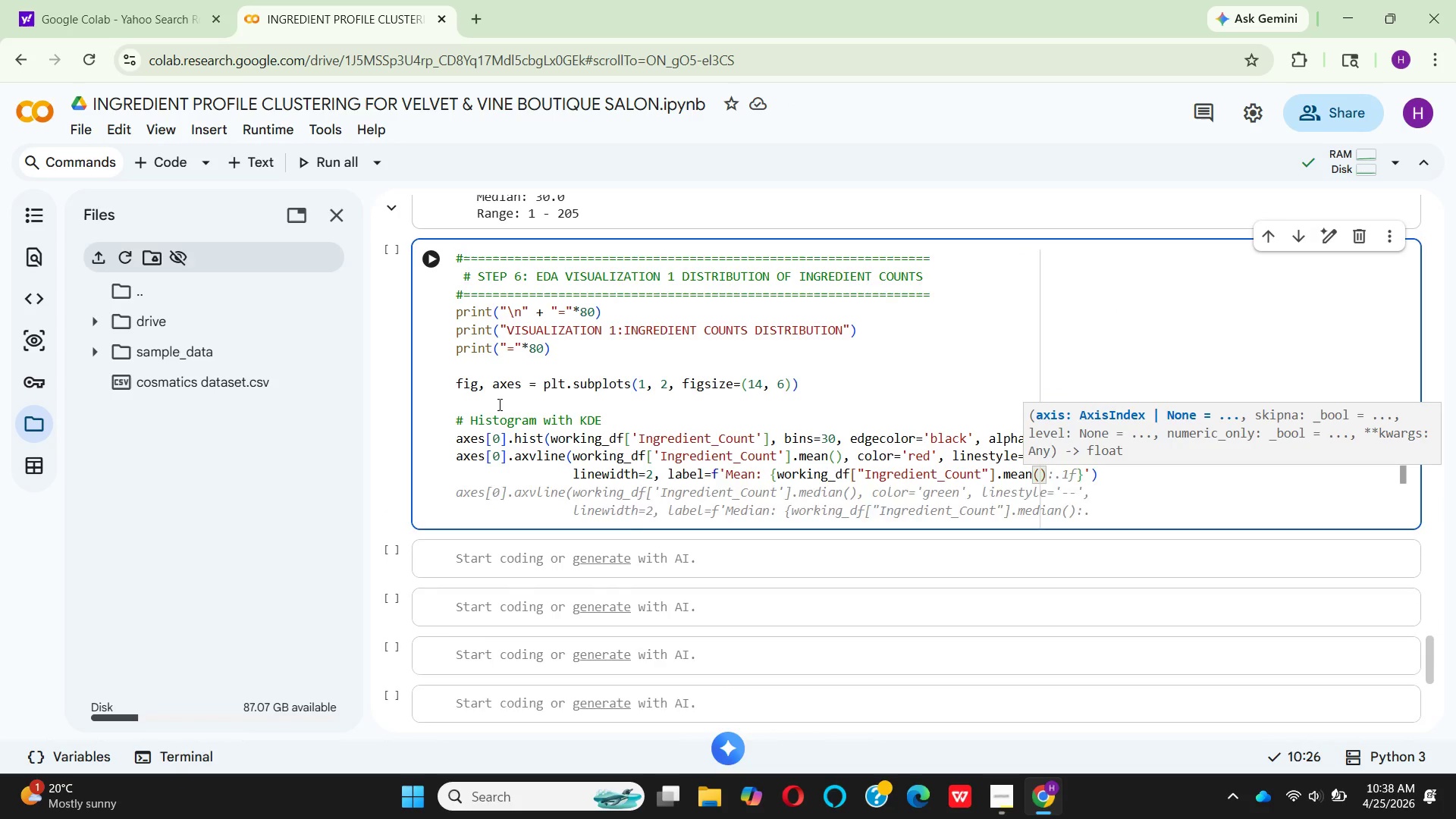 
key(ArrowRight)
 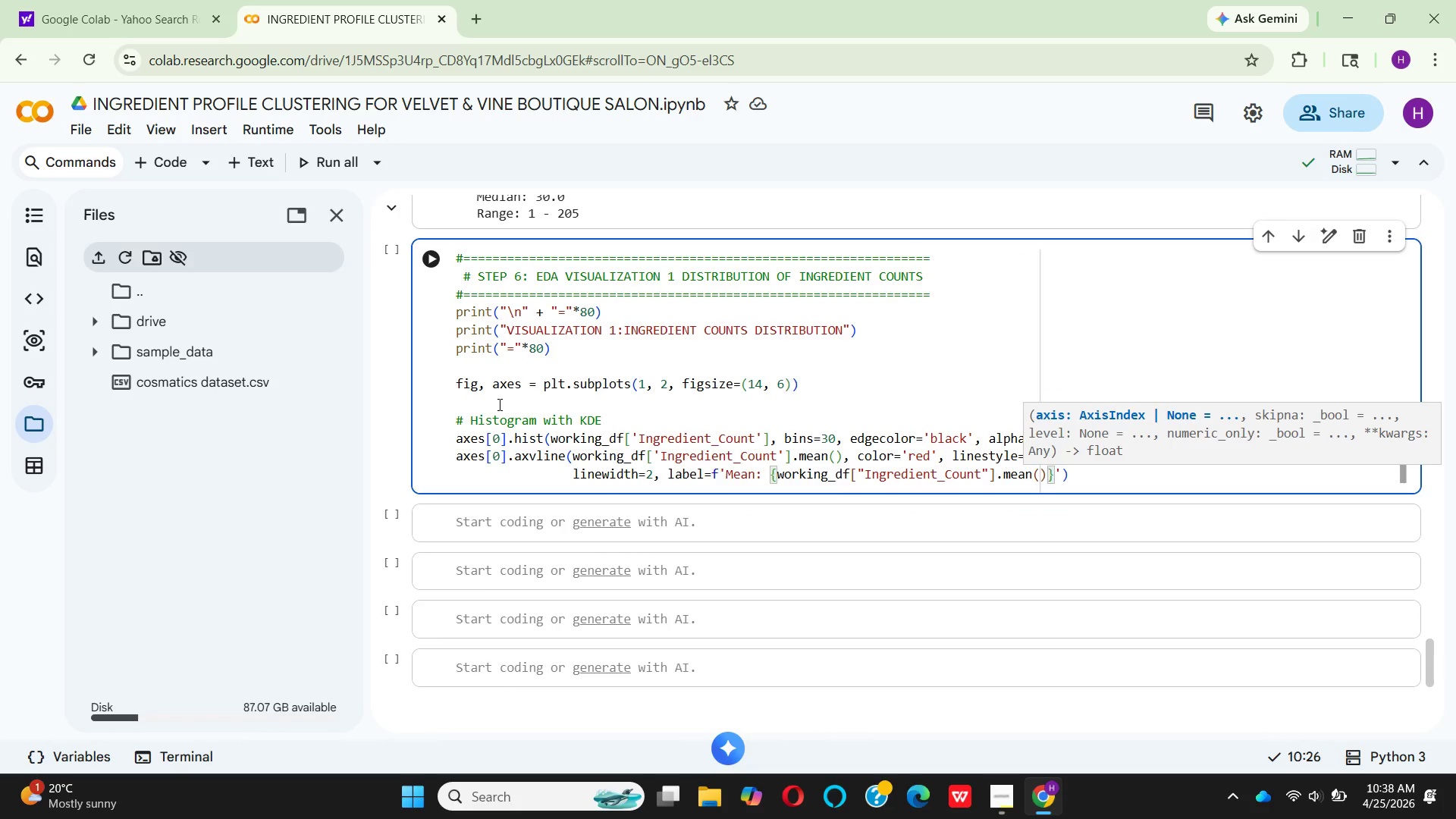 
key(Shift+Semicolon)
 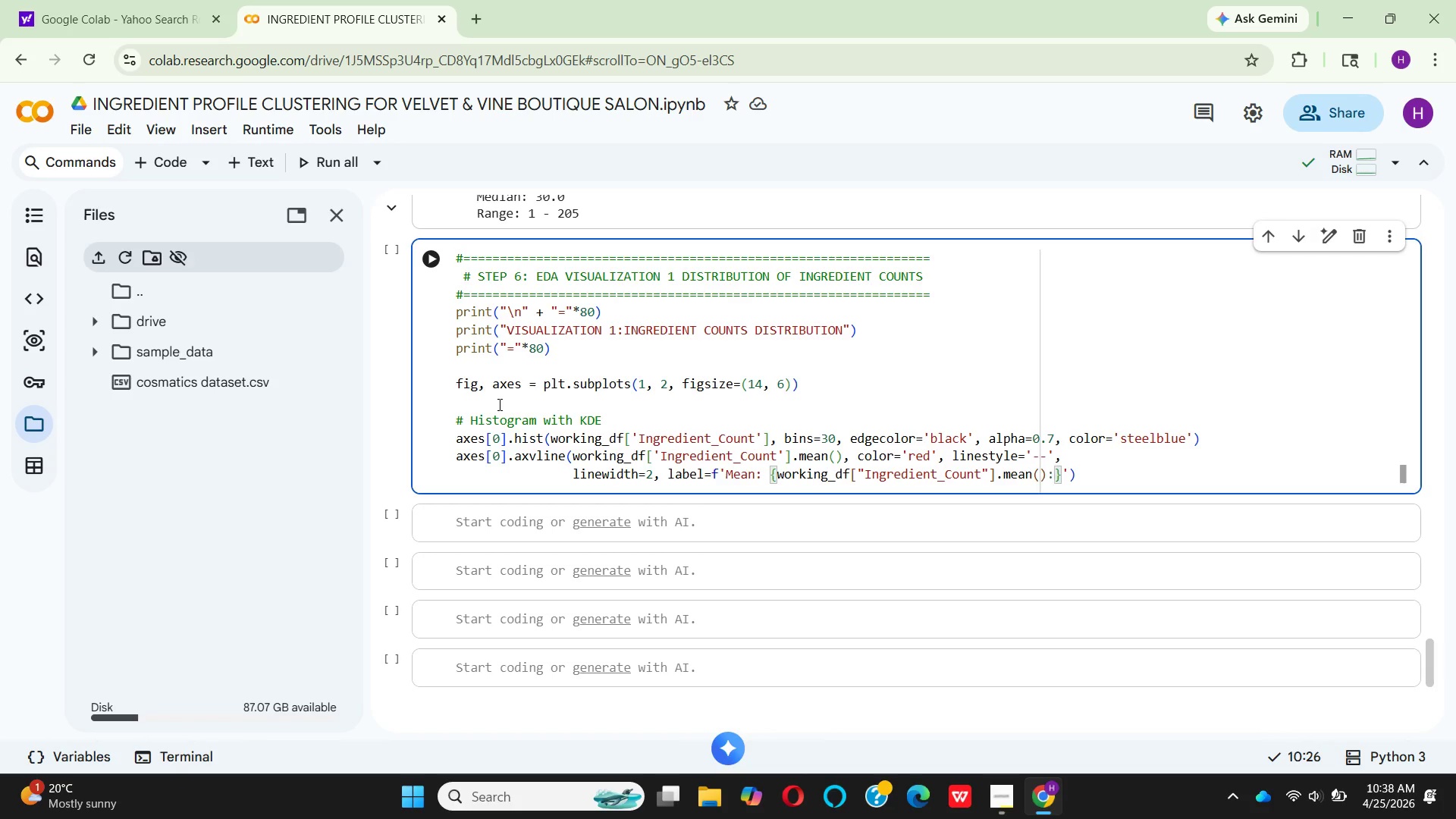 
type(.1f)
 